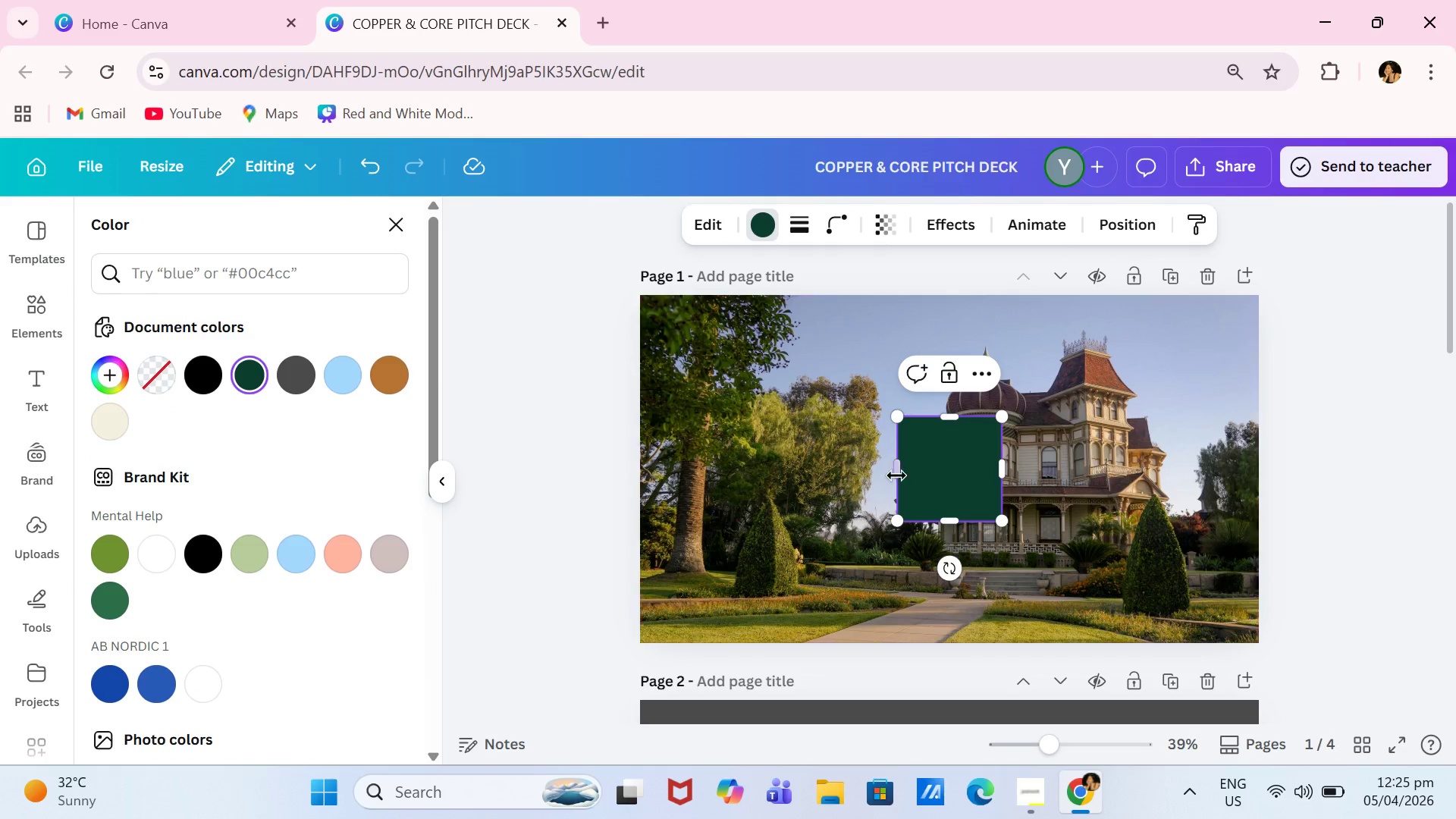 
left_click_drag(start_coordinate=[898, 476], to_coordinate=[661, 427])
 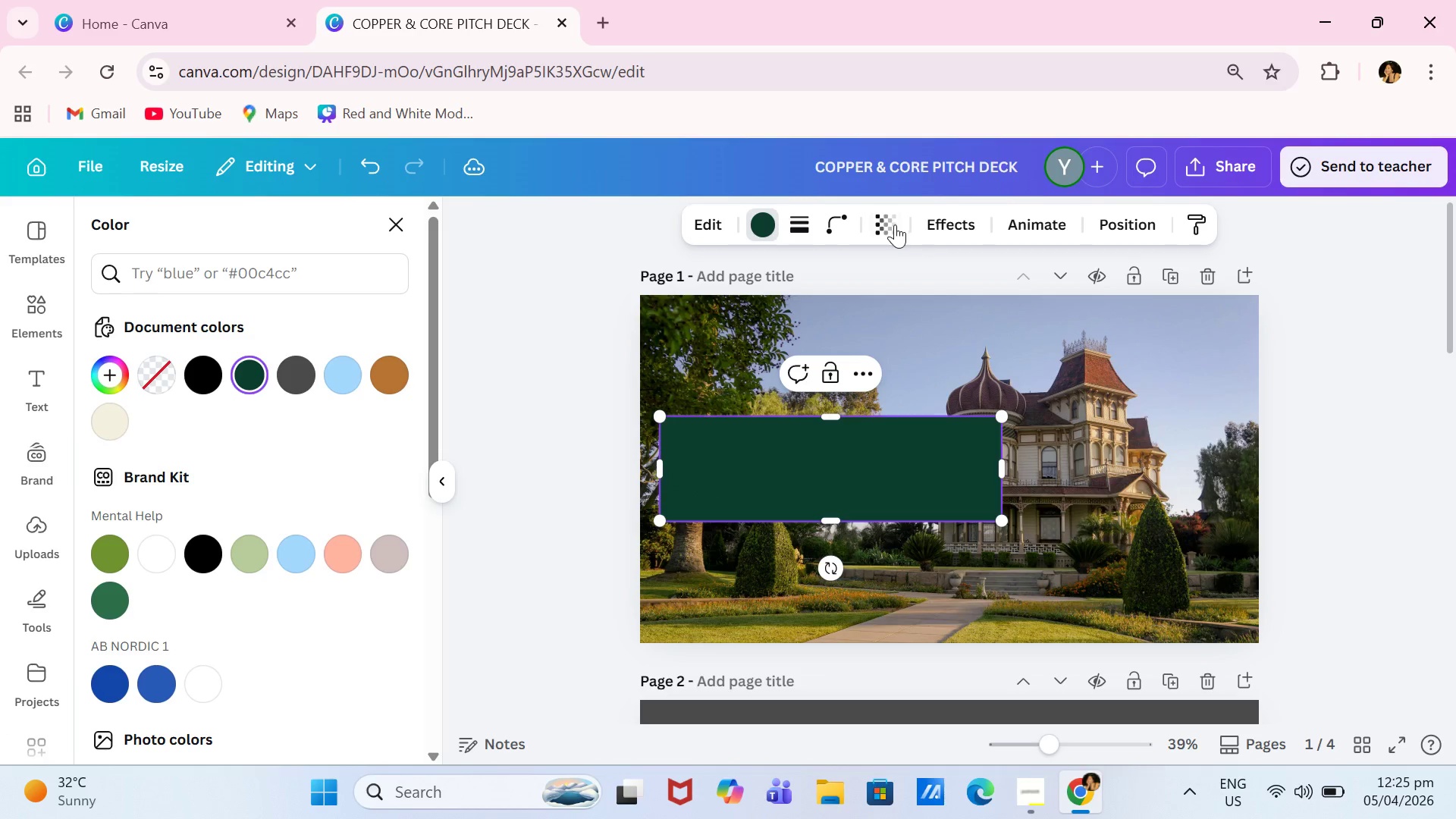 
left_click([892, 224])
 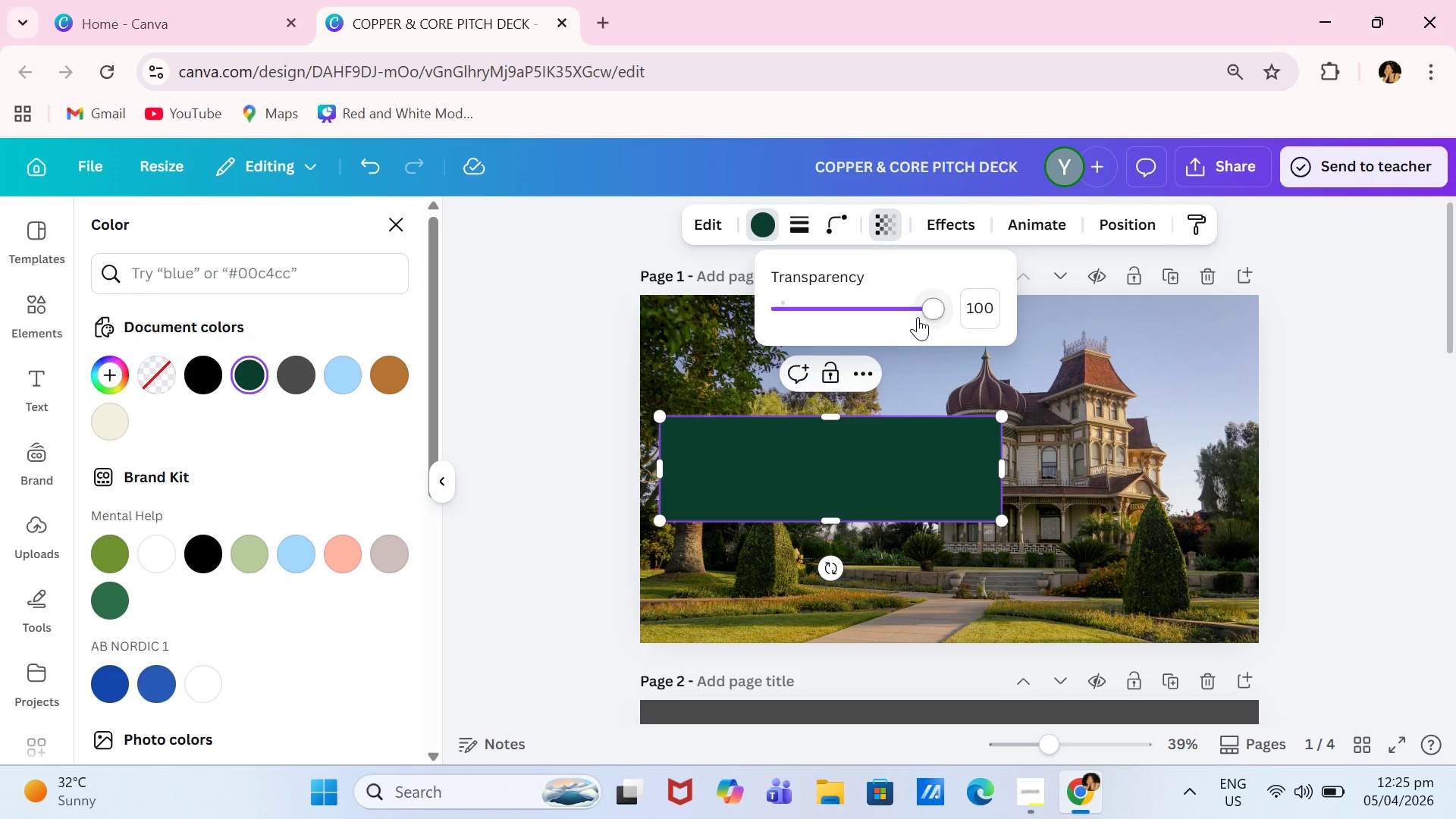 
left_click_drag(start_coordinate=[918, 318], to_coordinate=[873, 318])
 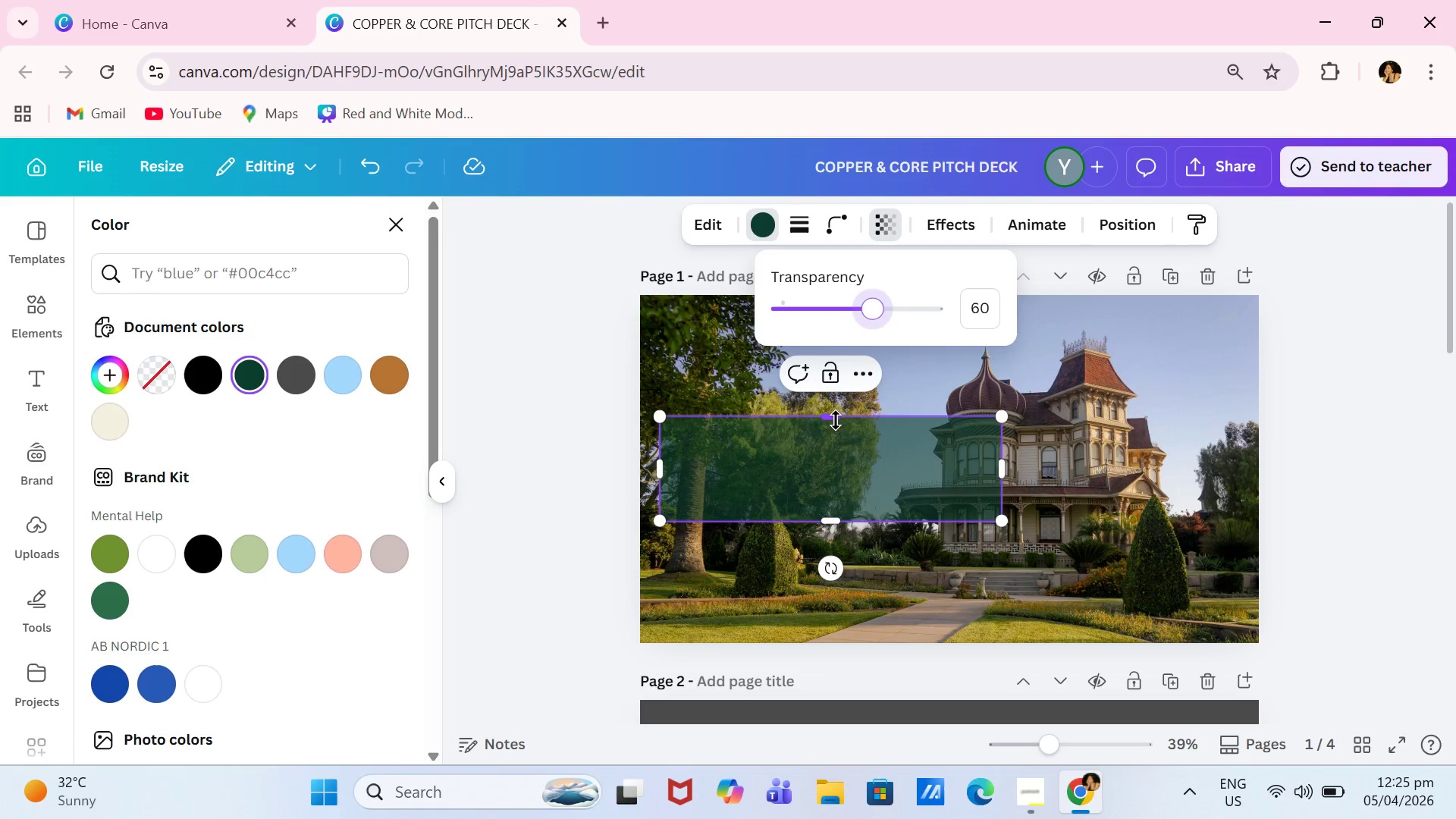 
left_click_drag(start_coordinate=[836, 420], to_coordinate=[857, 315])
 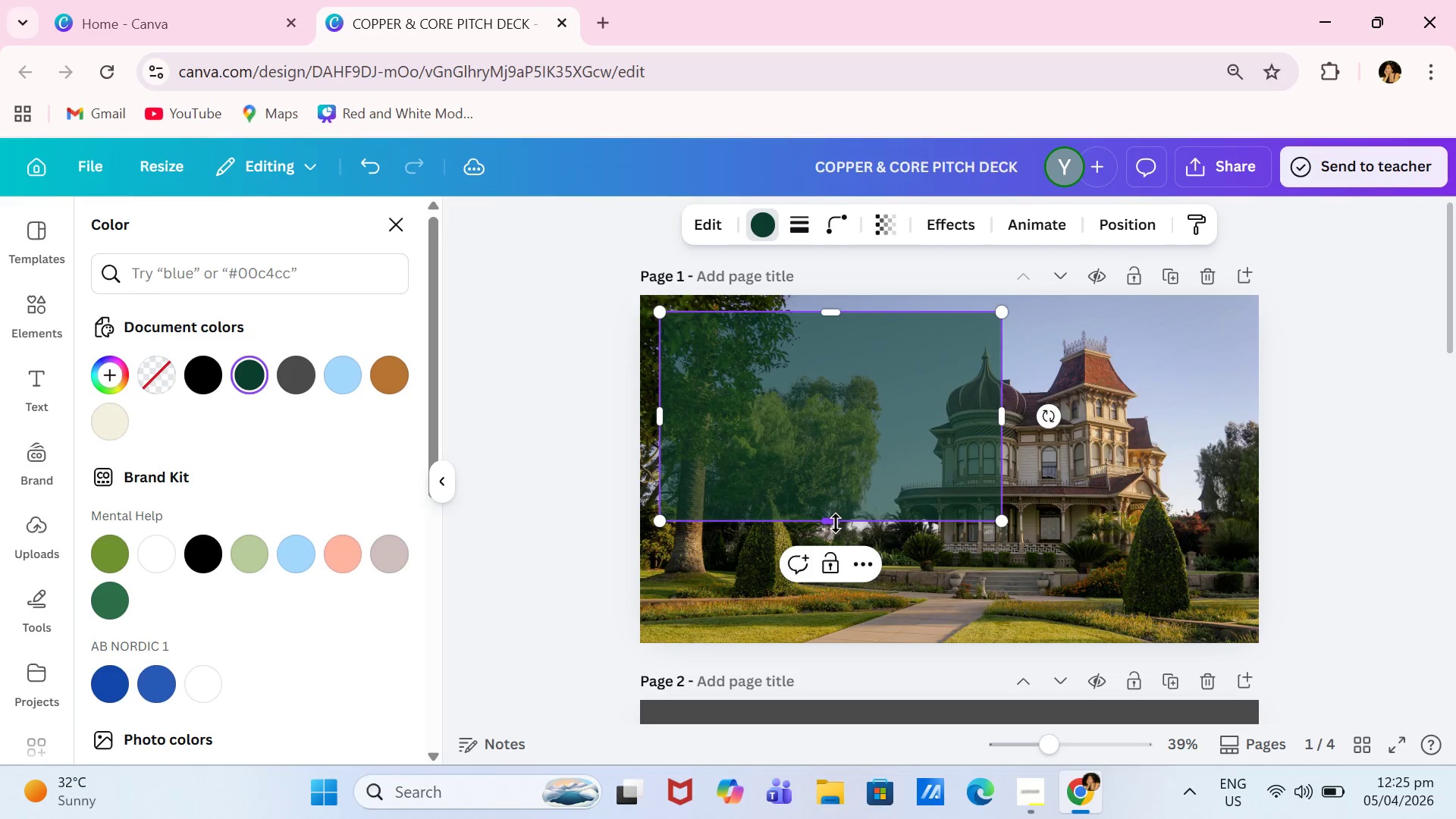 
left_click_drag(start_coordinate=[836, 523], to_coordinate=[817, 626])
 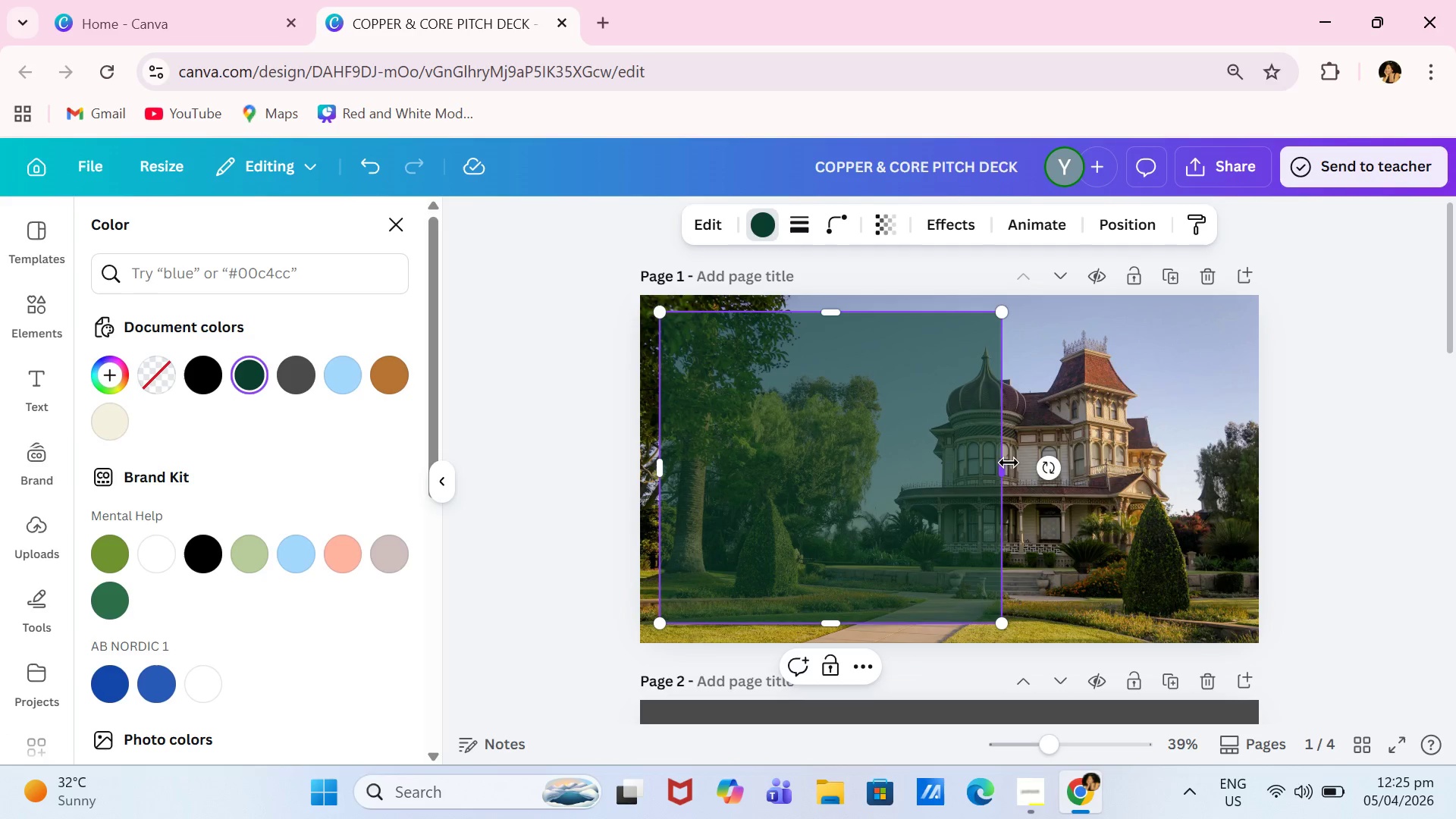 
left_click_drag(start_coordinate=[1009, 463], to_coordinate=[1242, 469])
 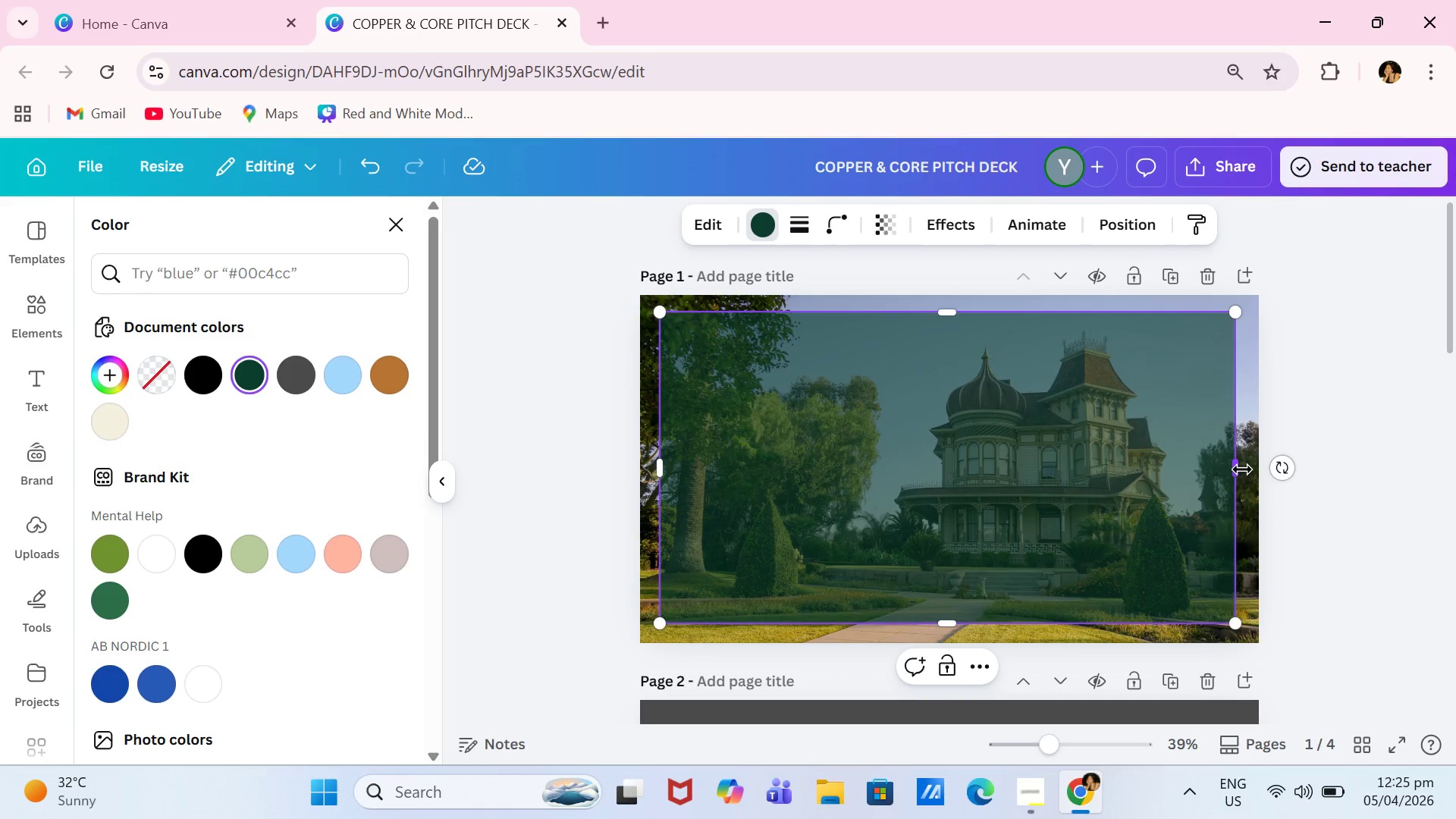 
left_click([1377, 410])
 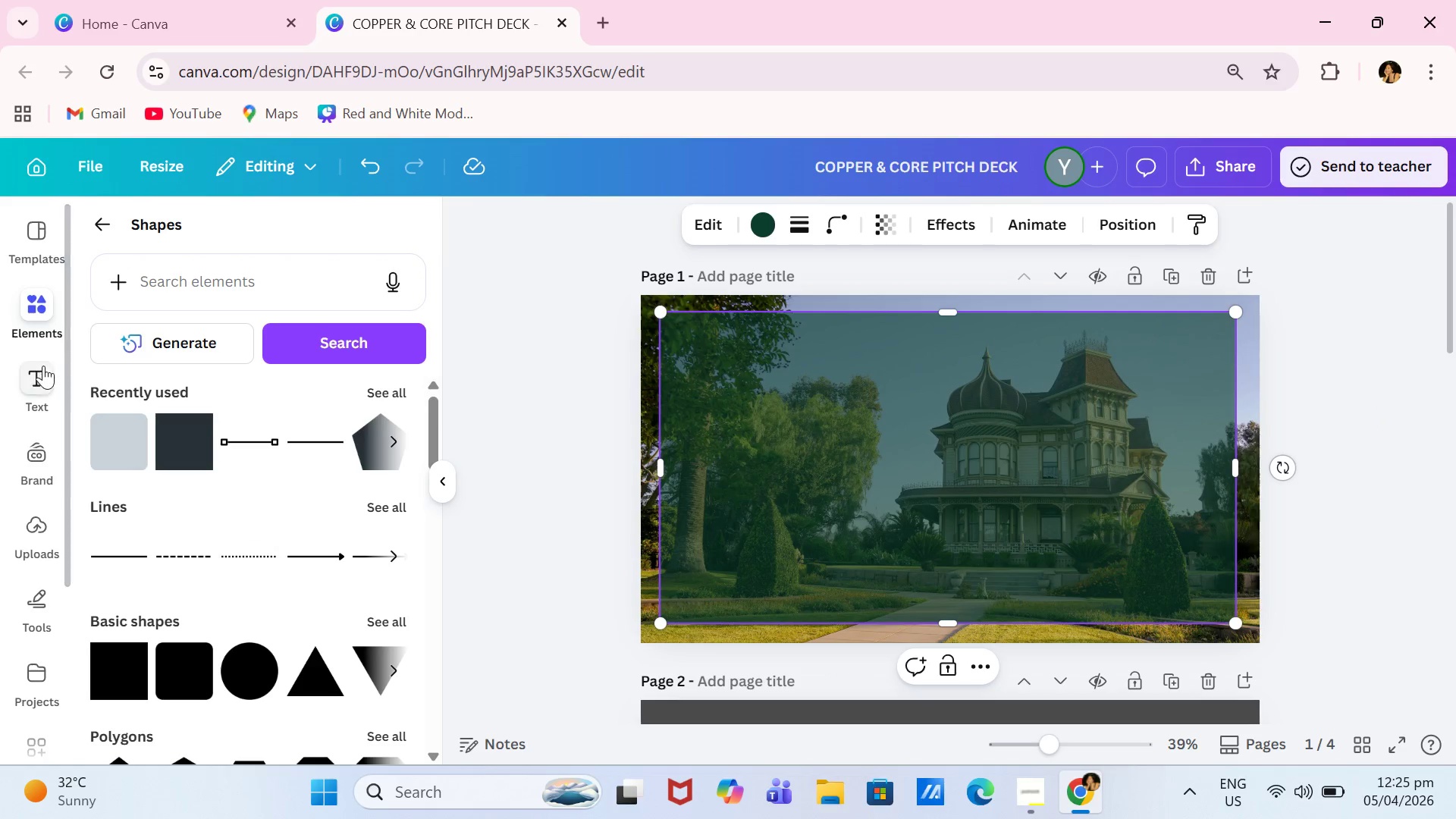 
left_click([27, 381])
 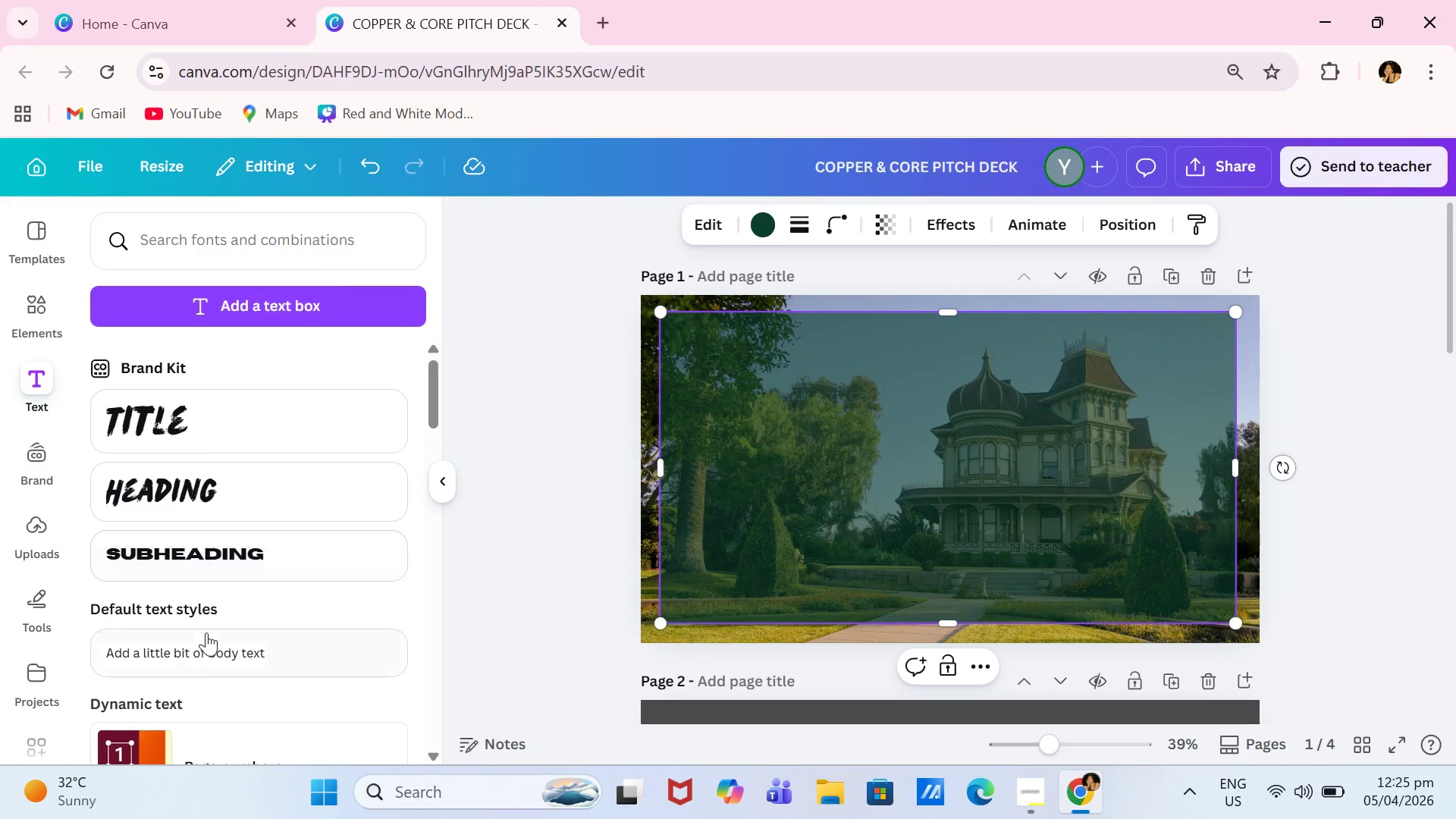 
left_click([214, 651])
 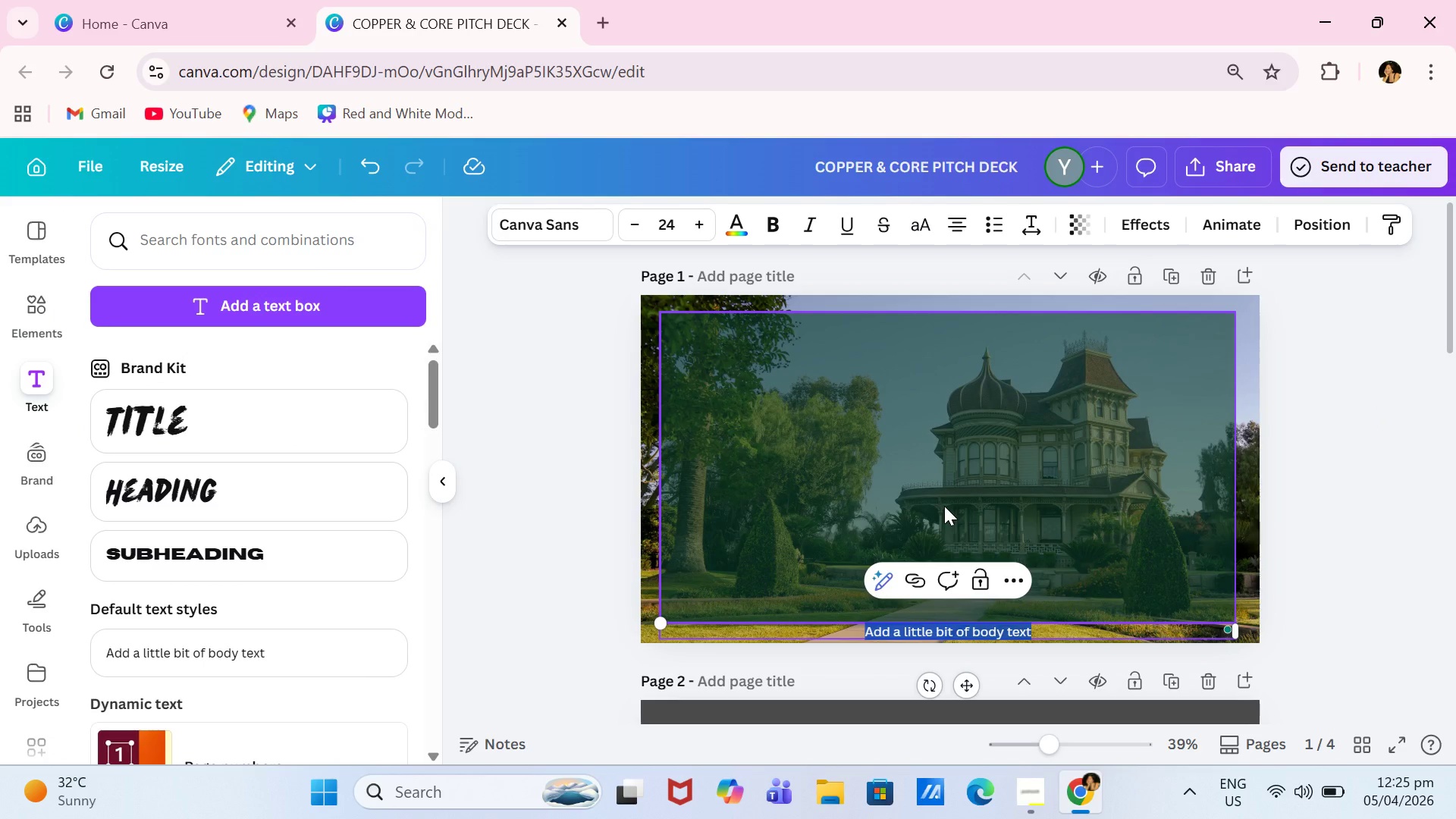 
type(copper & core)
 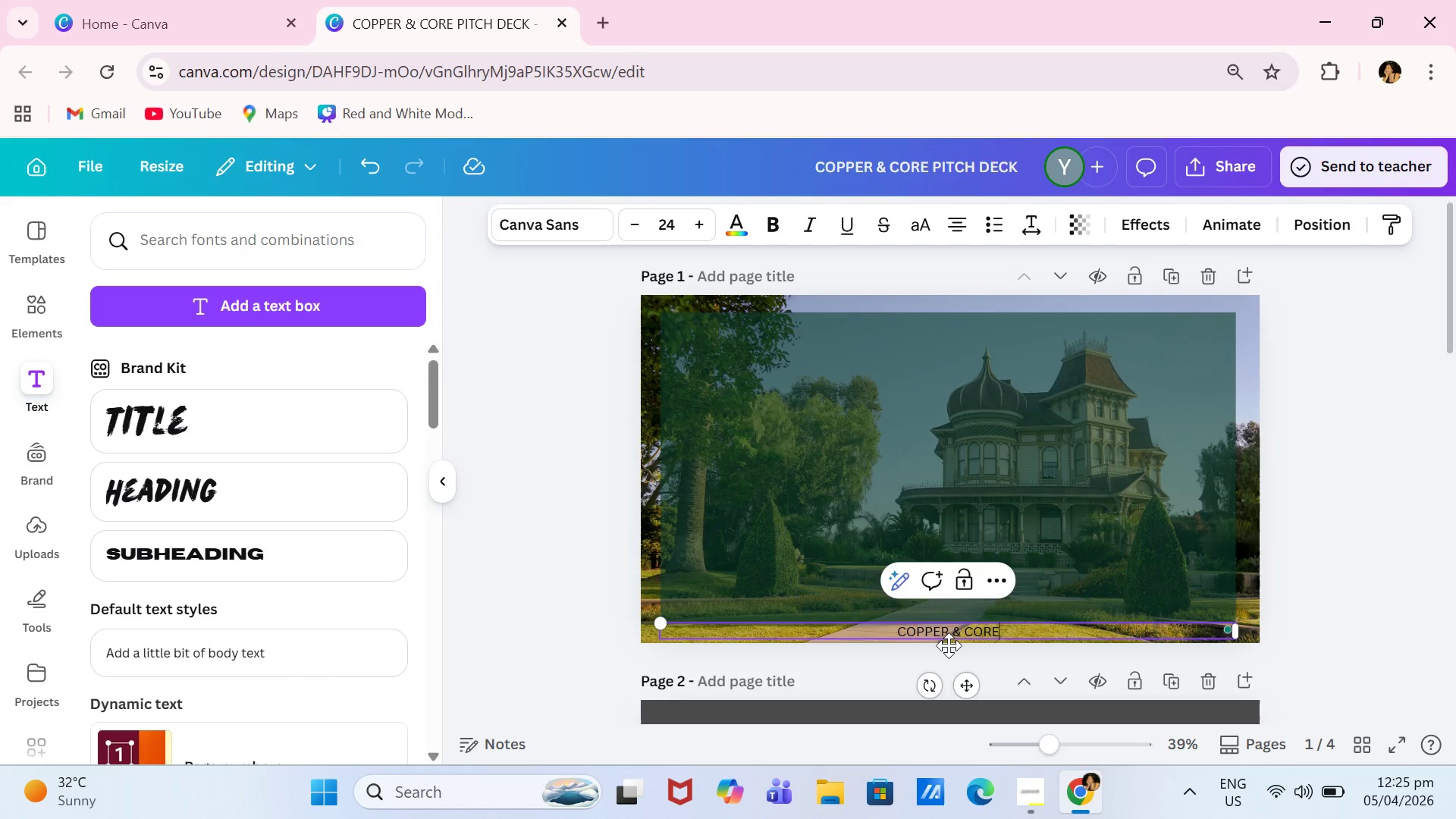 
double_click([965, 631])
 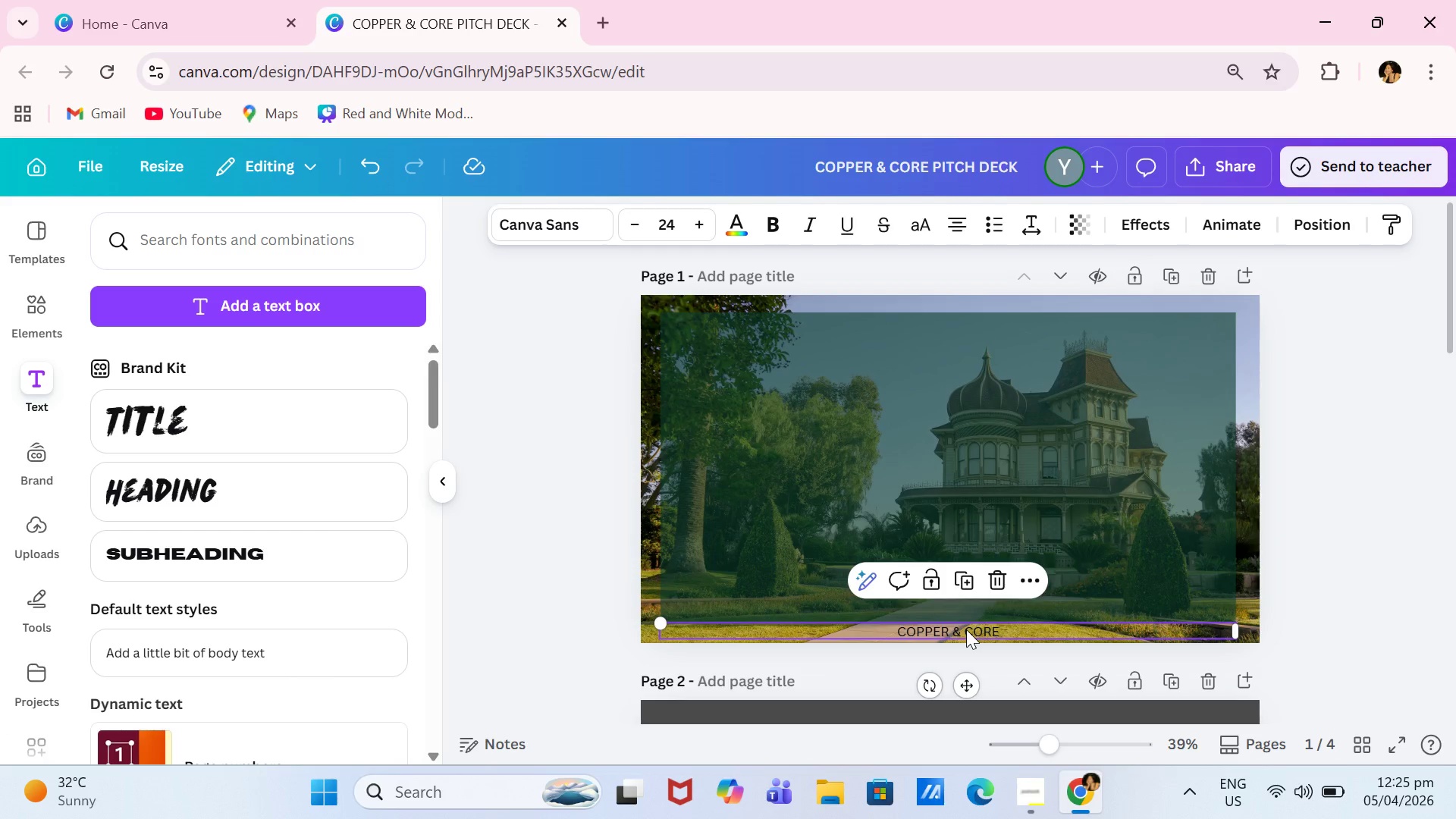 
triple_click([966, 629])
 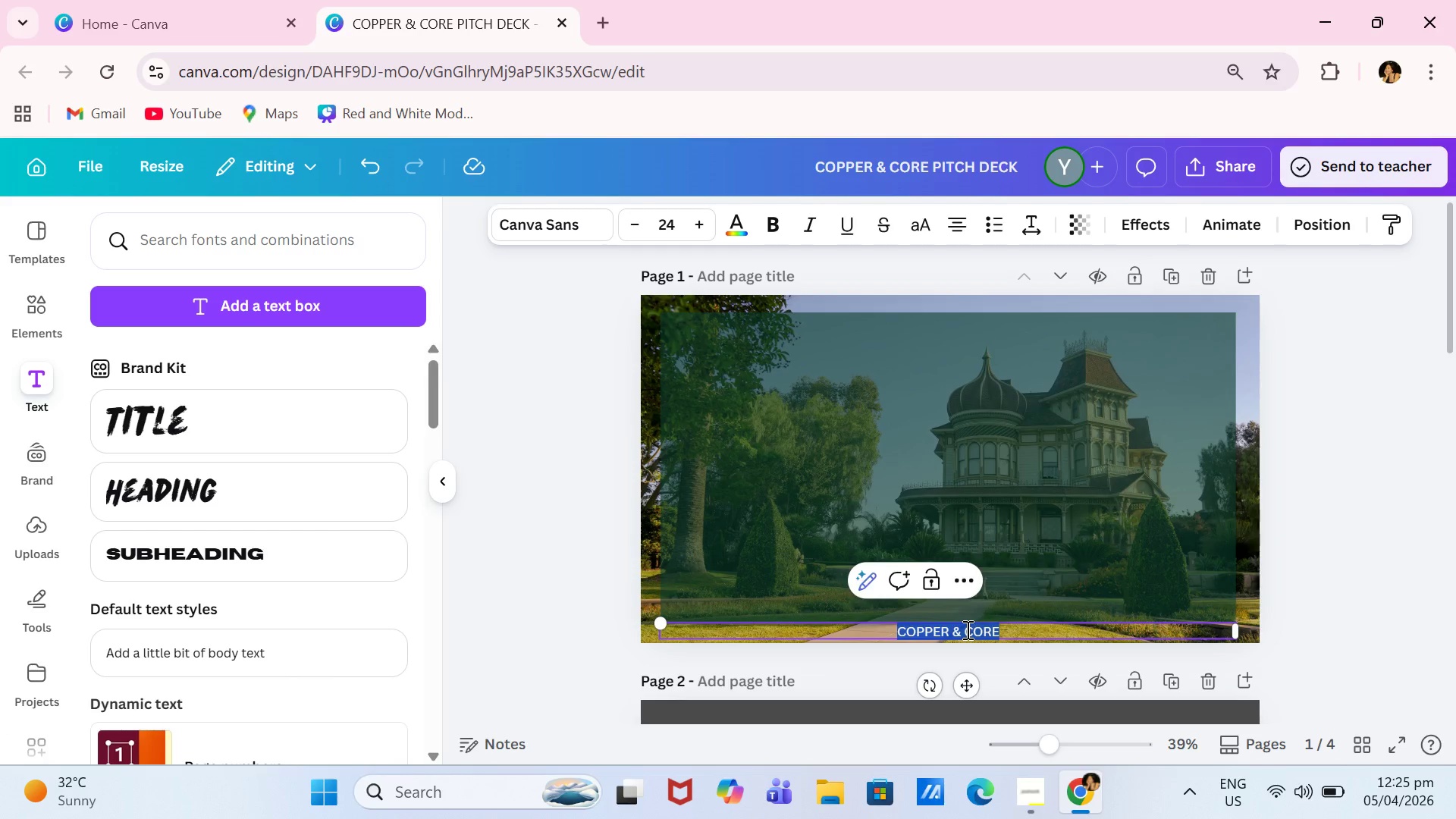 
triple_click([966, 629])
 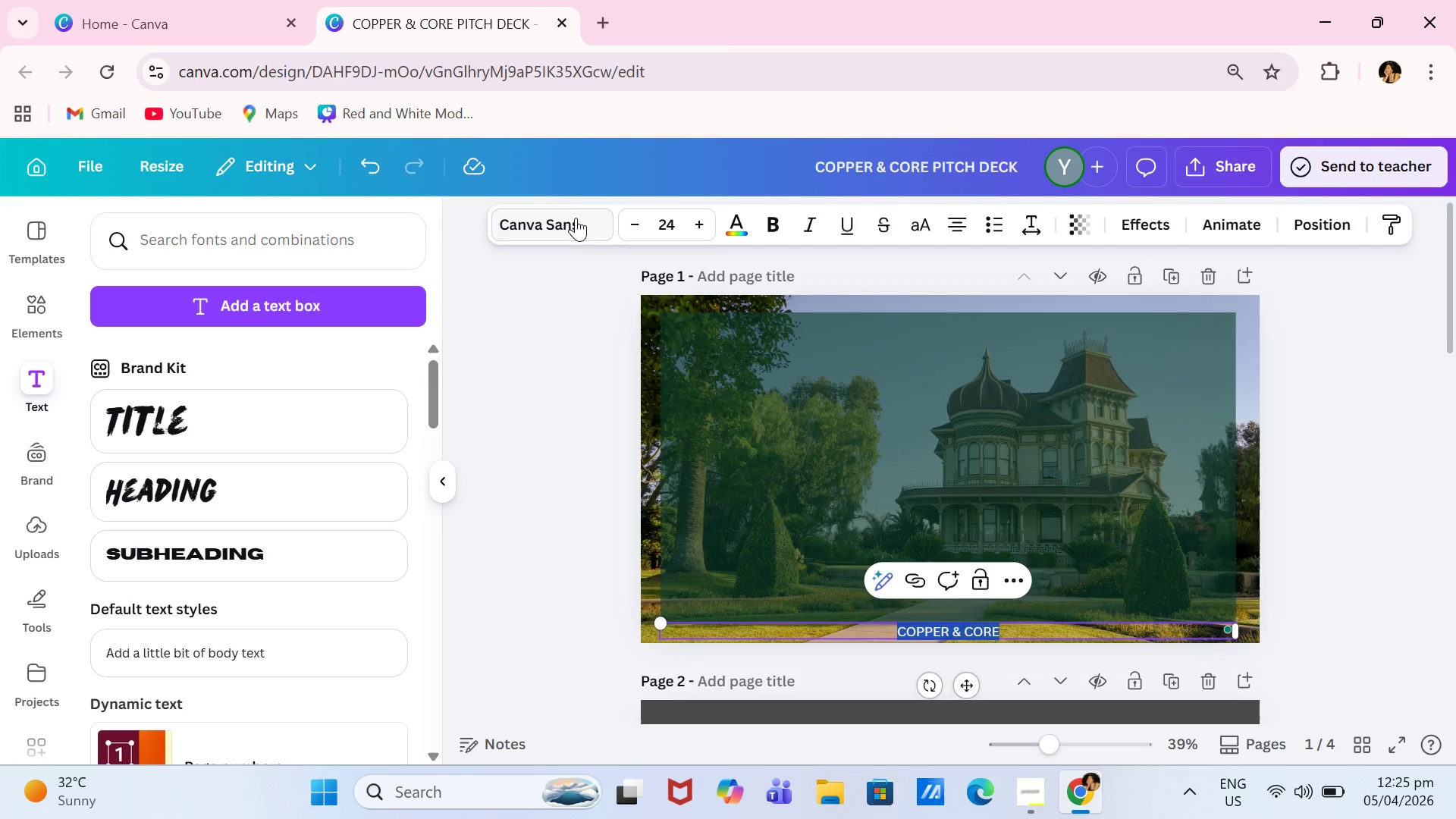 
left_click([576, 219])
 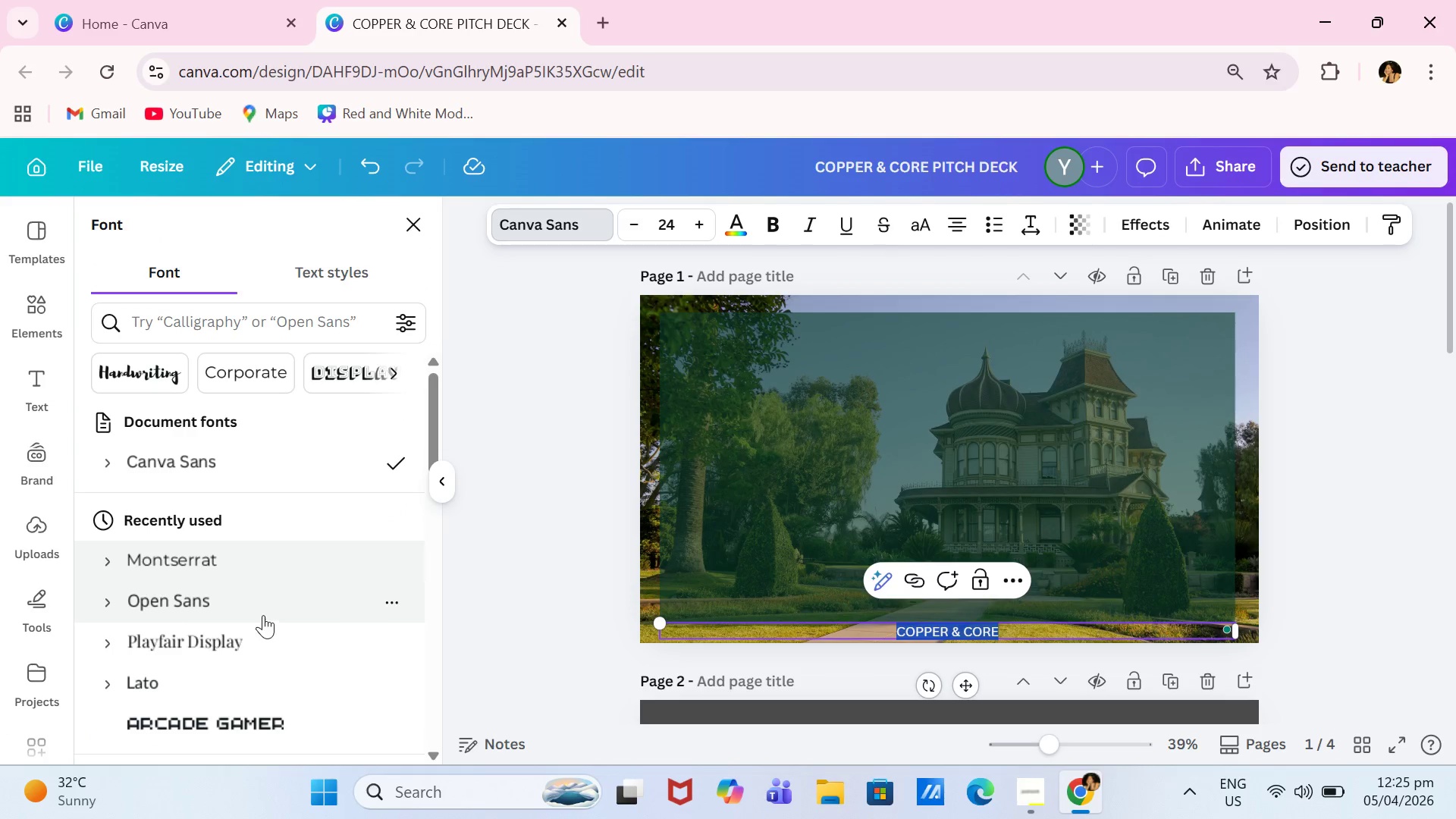 
left_click([300, 564])
 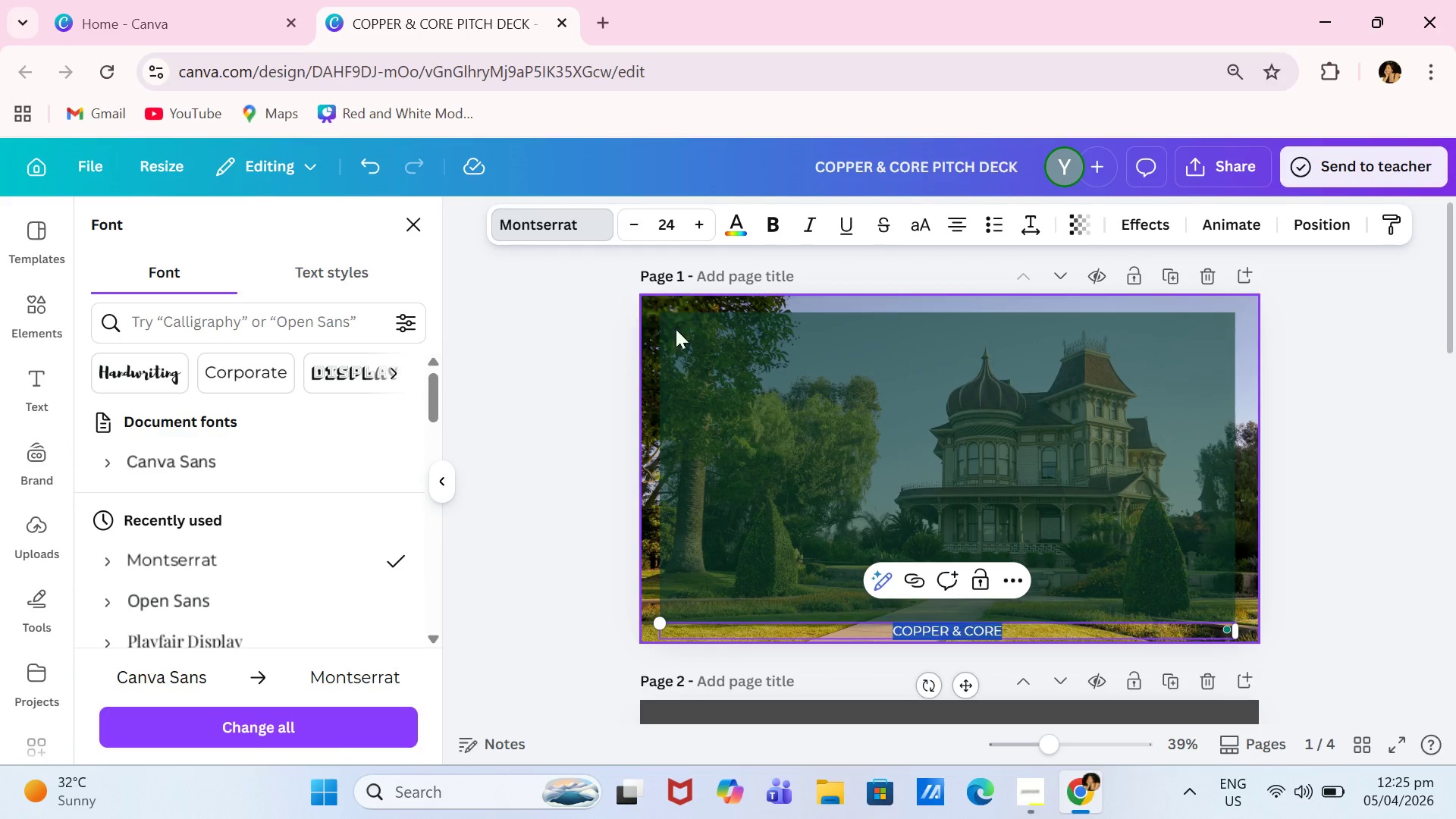 
wait(6.66)
 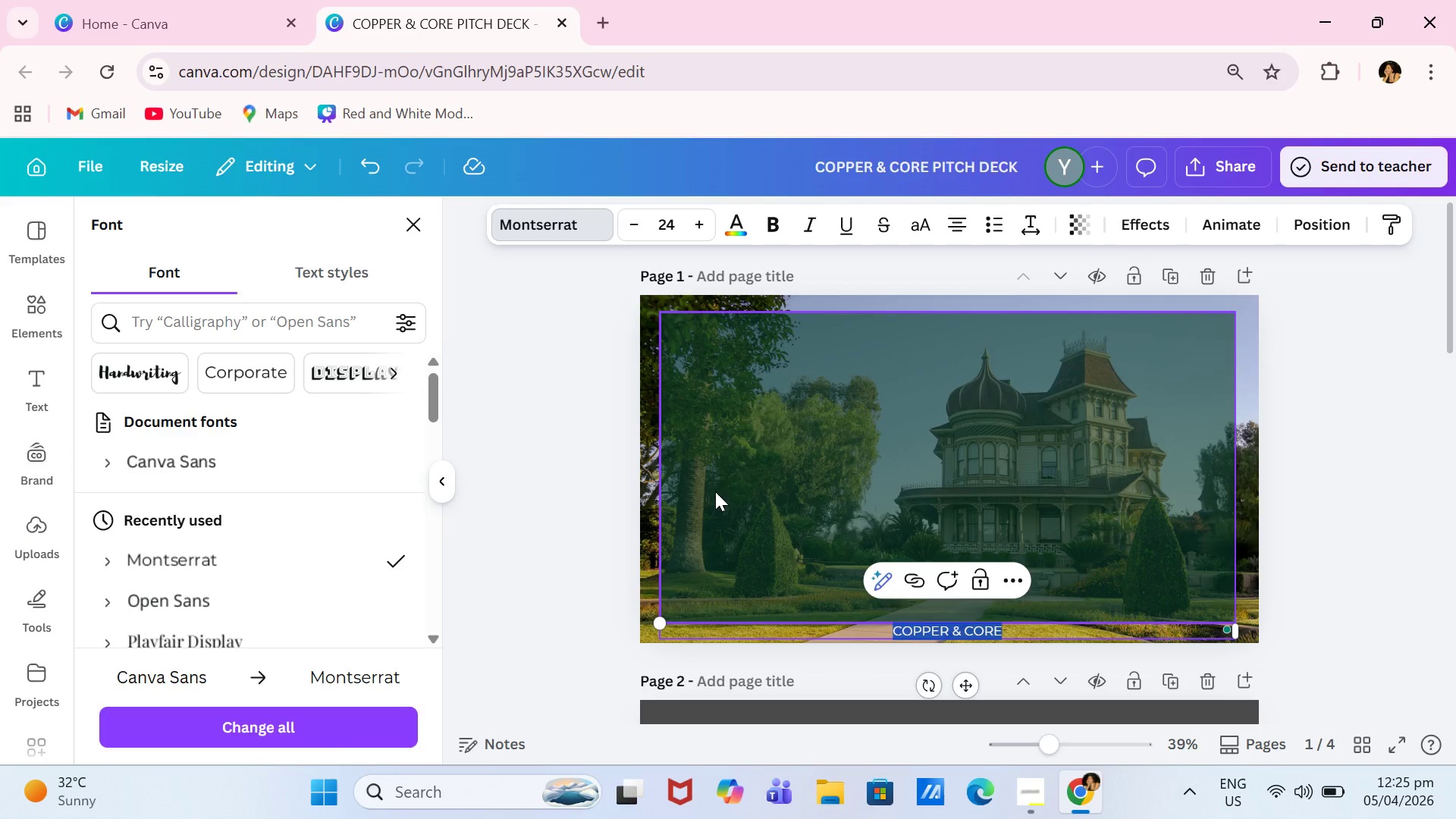 
double_click([739, 221])
 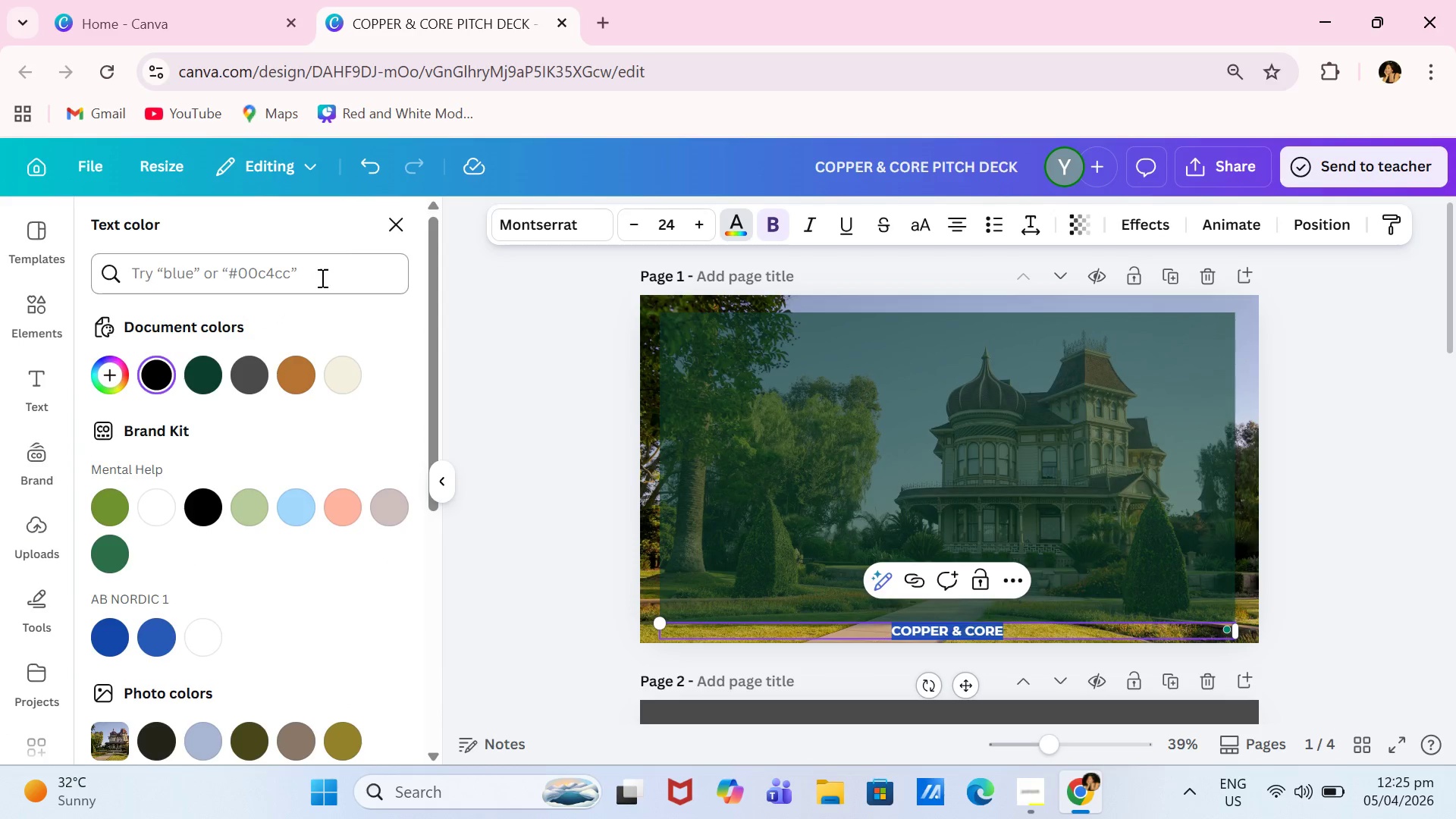 
double_click([322, 273])
 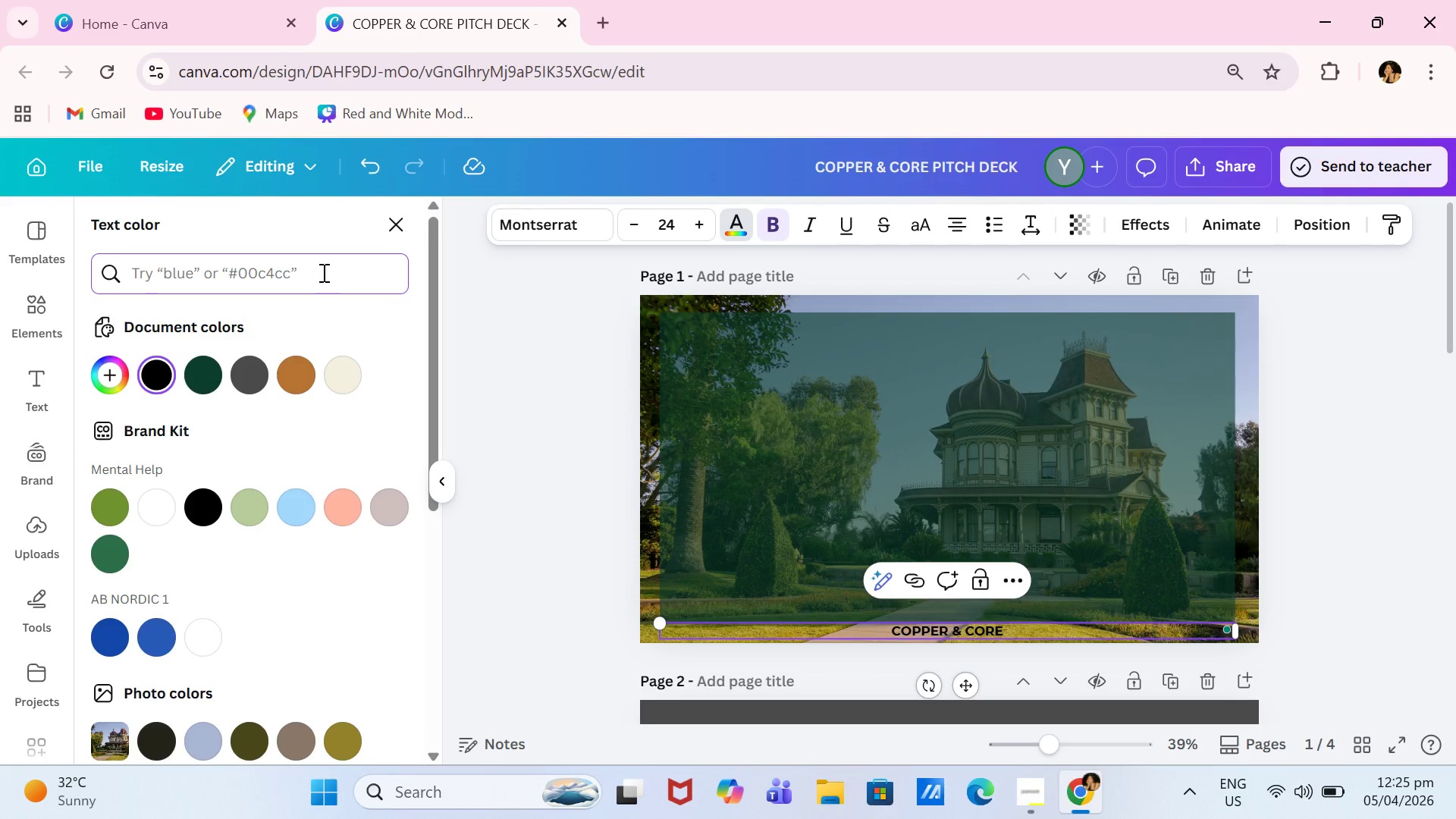 
key(Shift+ShiftLeft)
 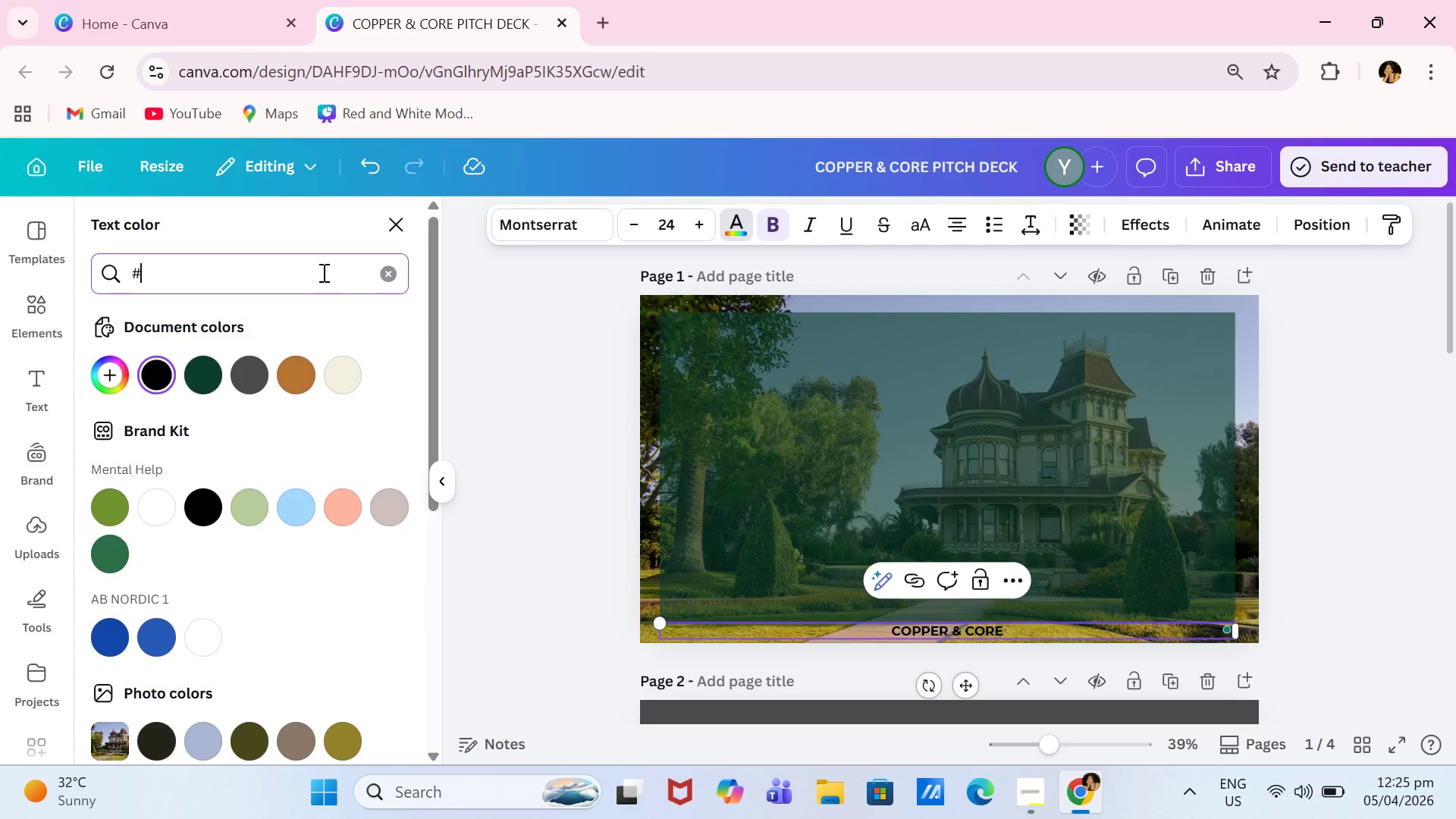 
key(Shift+3)
 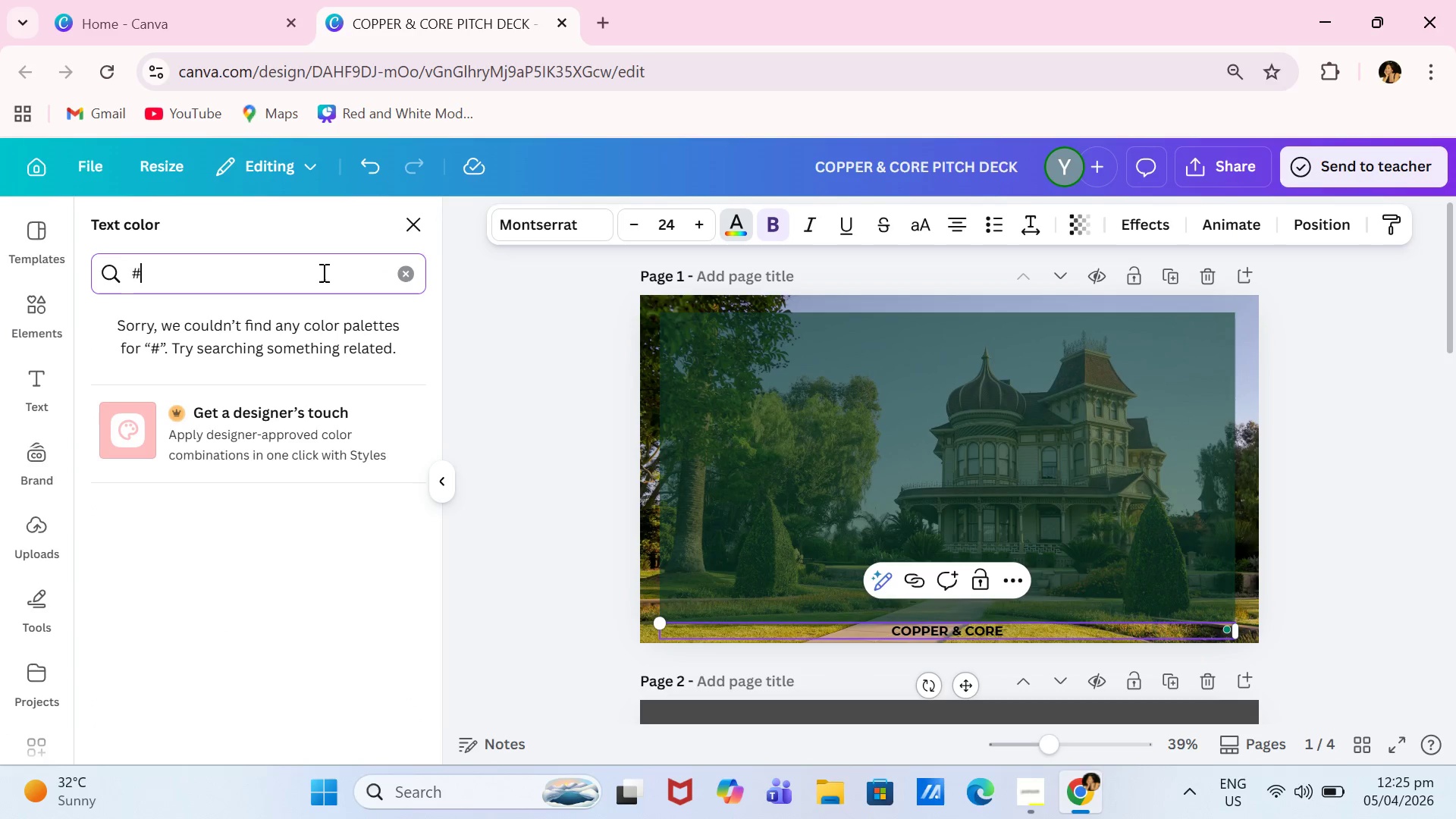 
type(b8)
 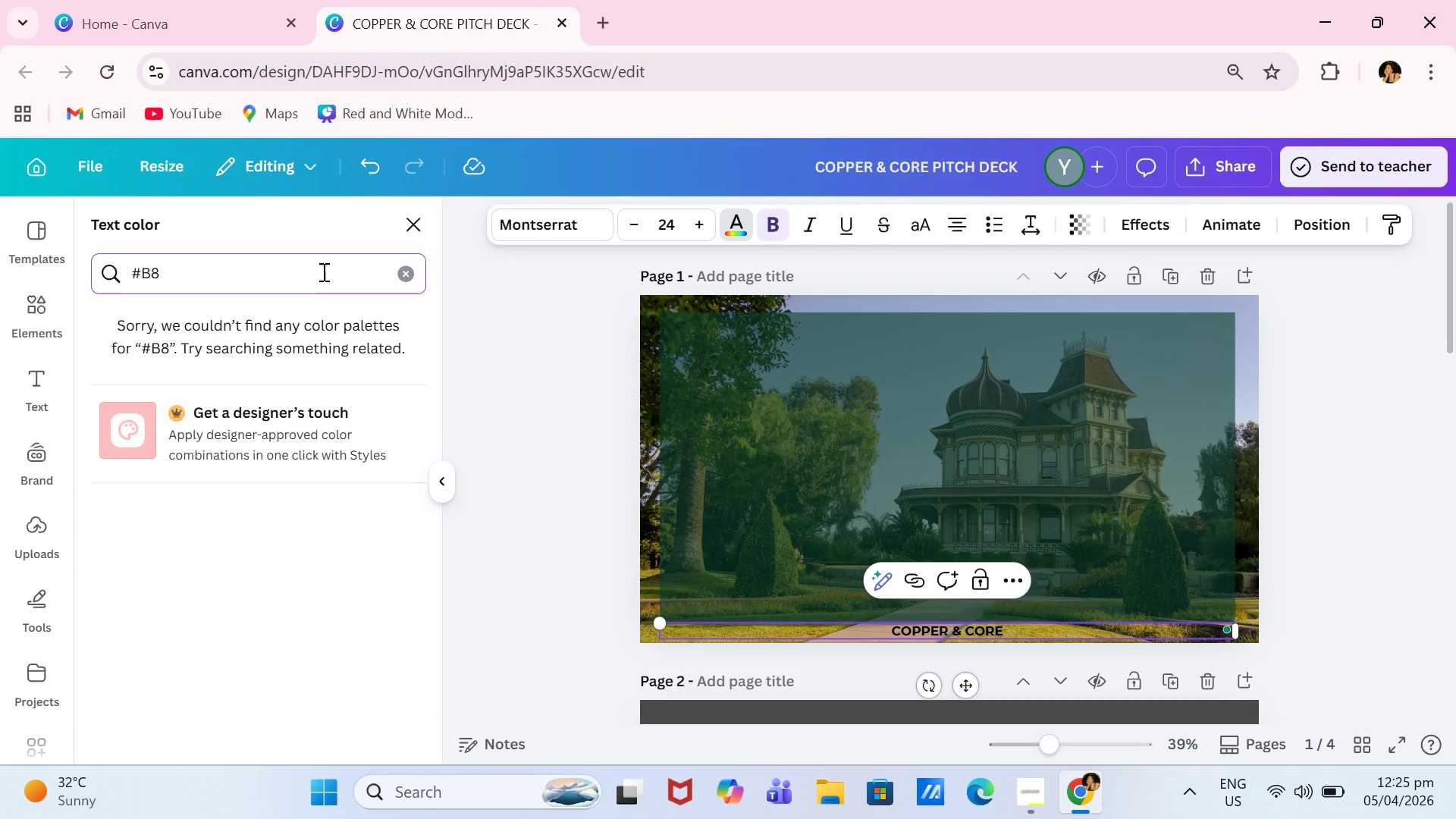 
wait(5.02)
 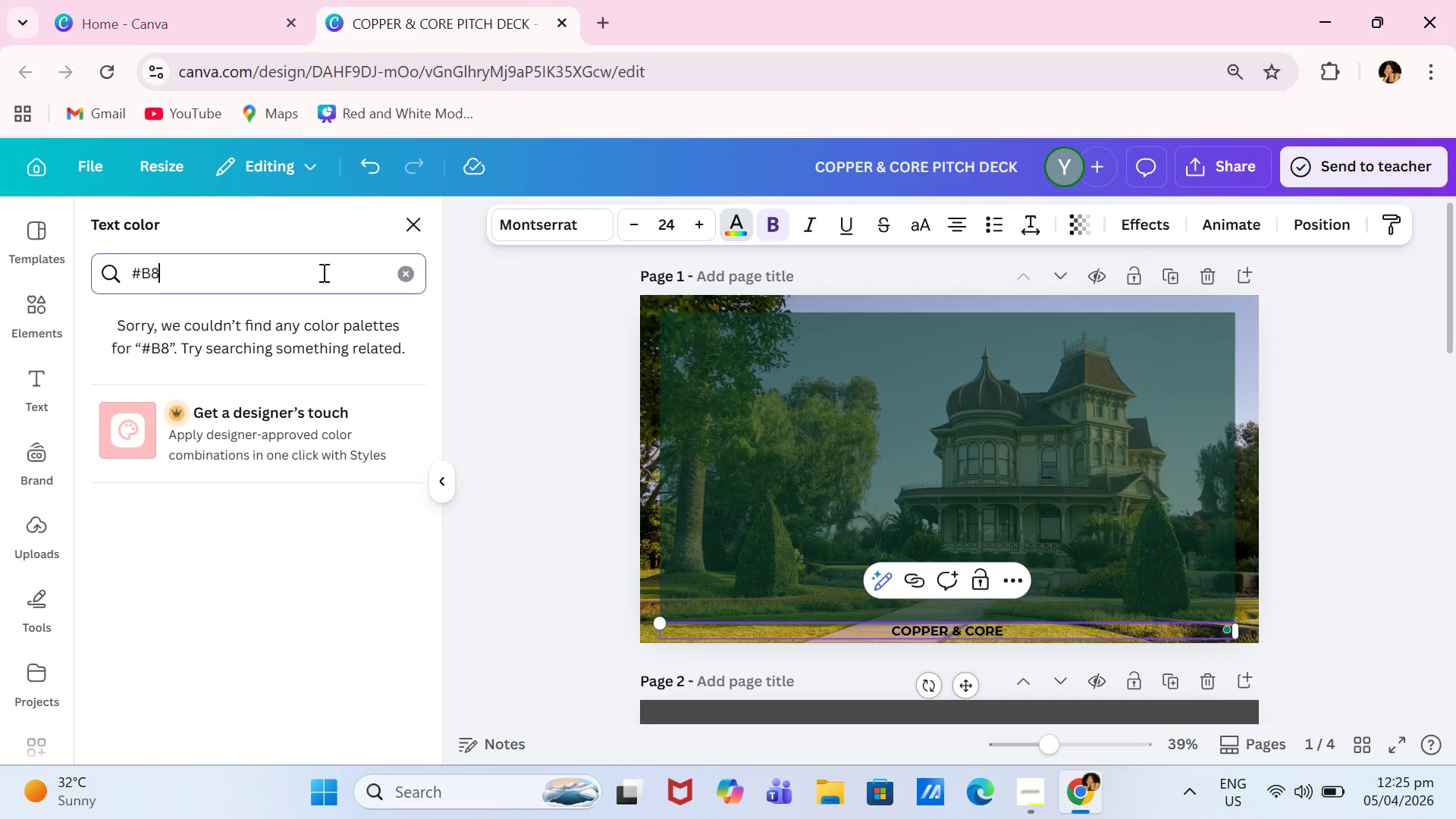 
type(7333)
 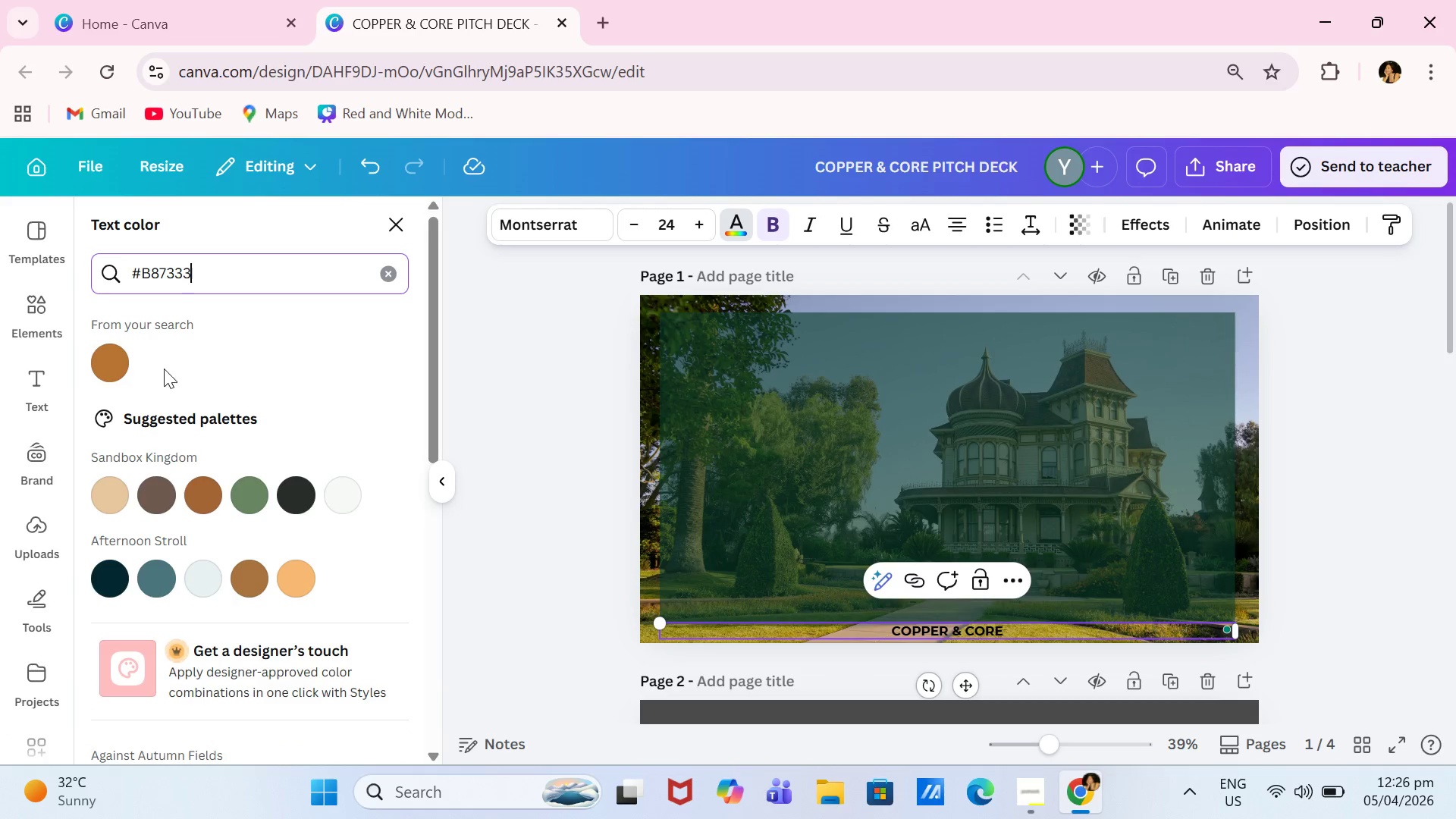 
left_click([96, 367])
 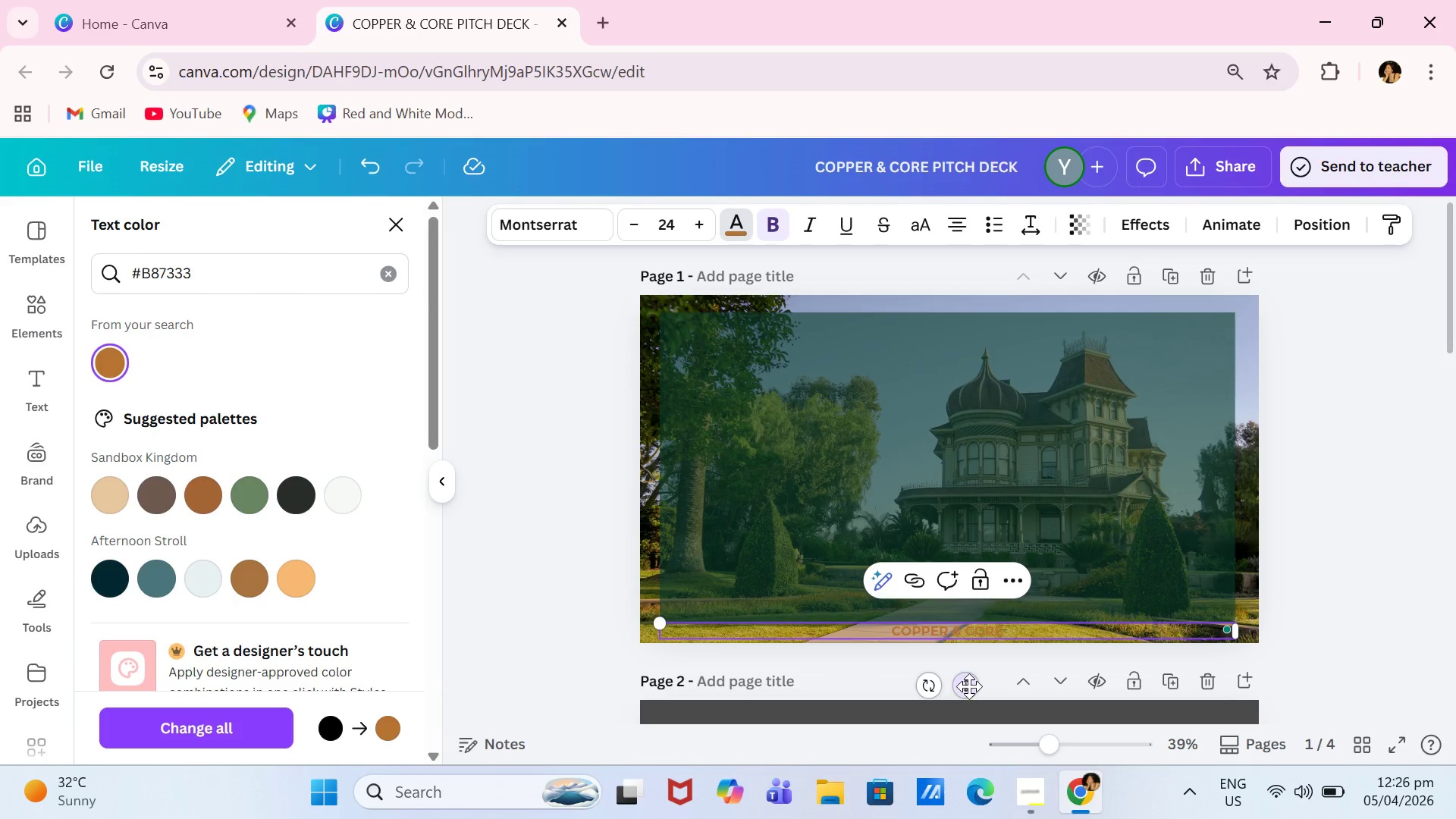 
left_click_drag(start_coordinate=[969, 686], to_coordinate=[952, 402])
 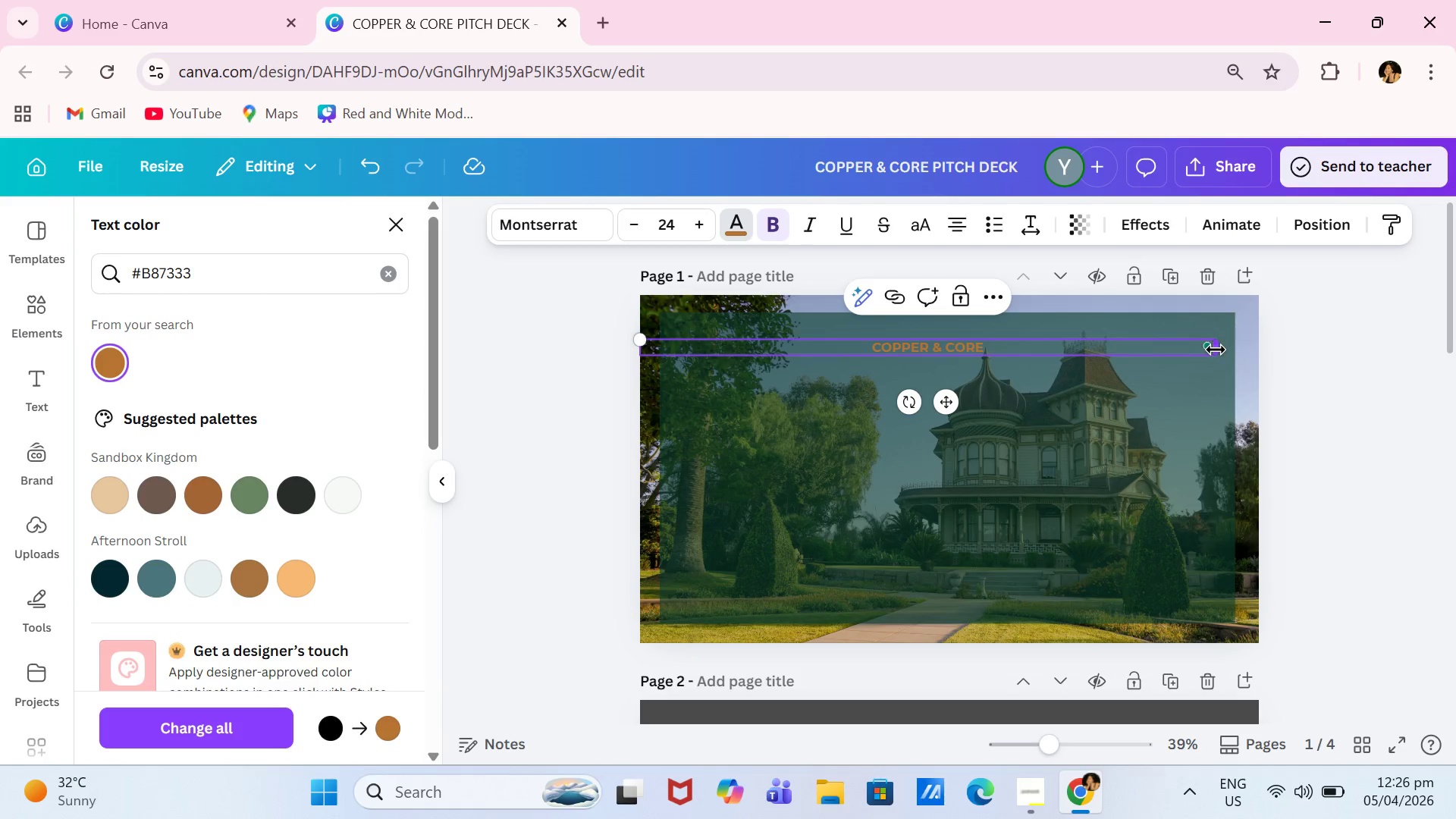 
left_click_drag(start_coordinate=[1216, 350], to_coordinate=[823, 344])
 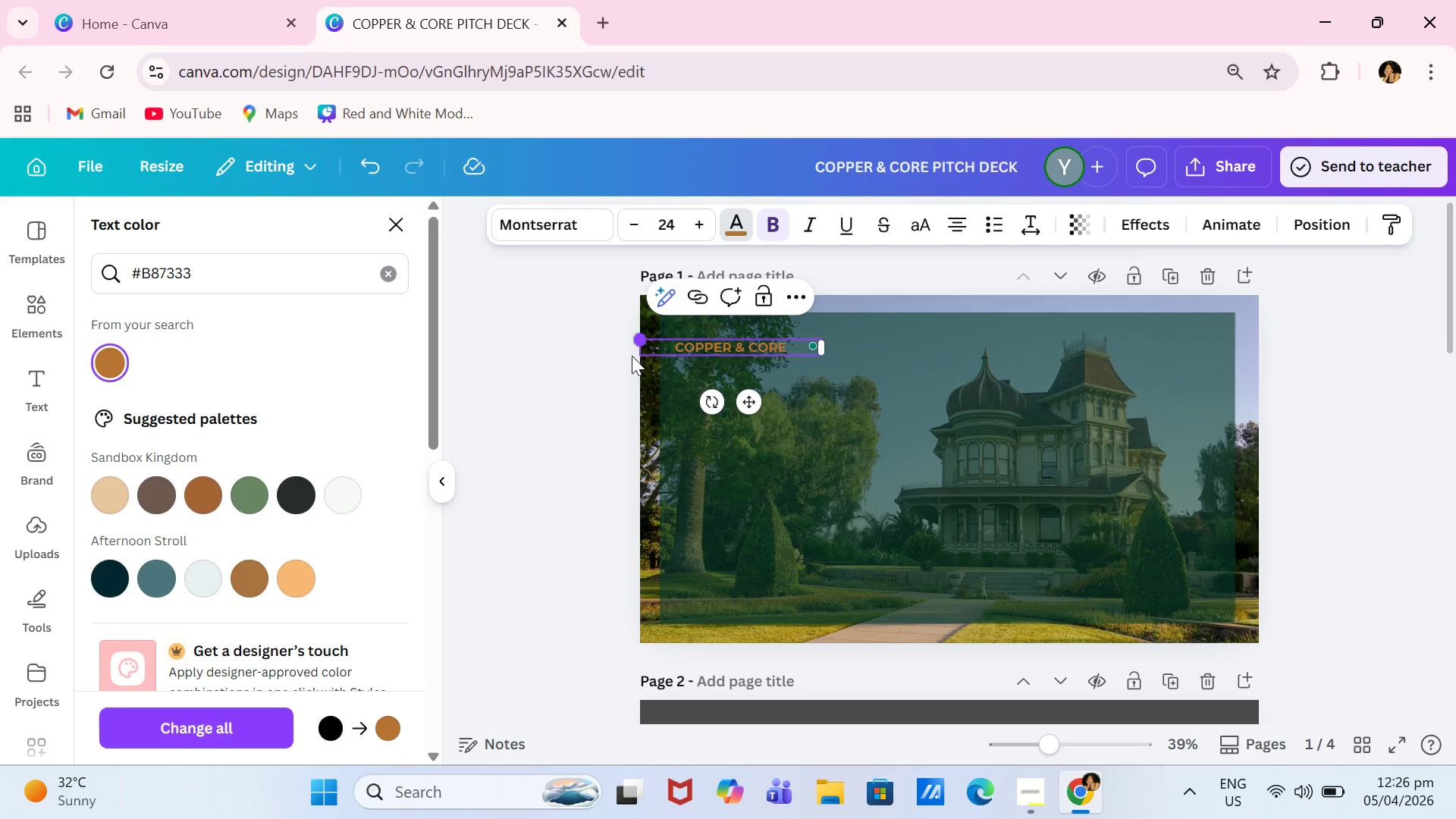 
left_click([394, 232])
 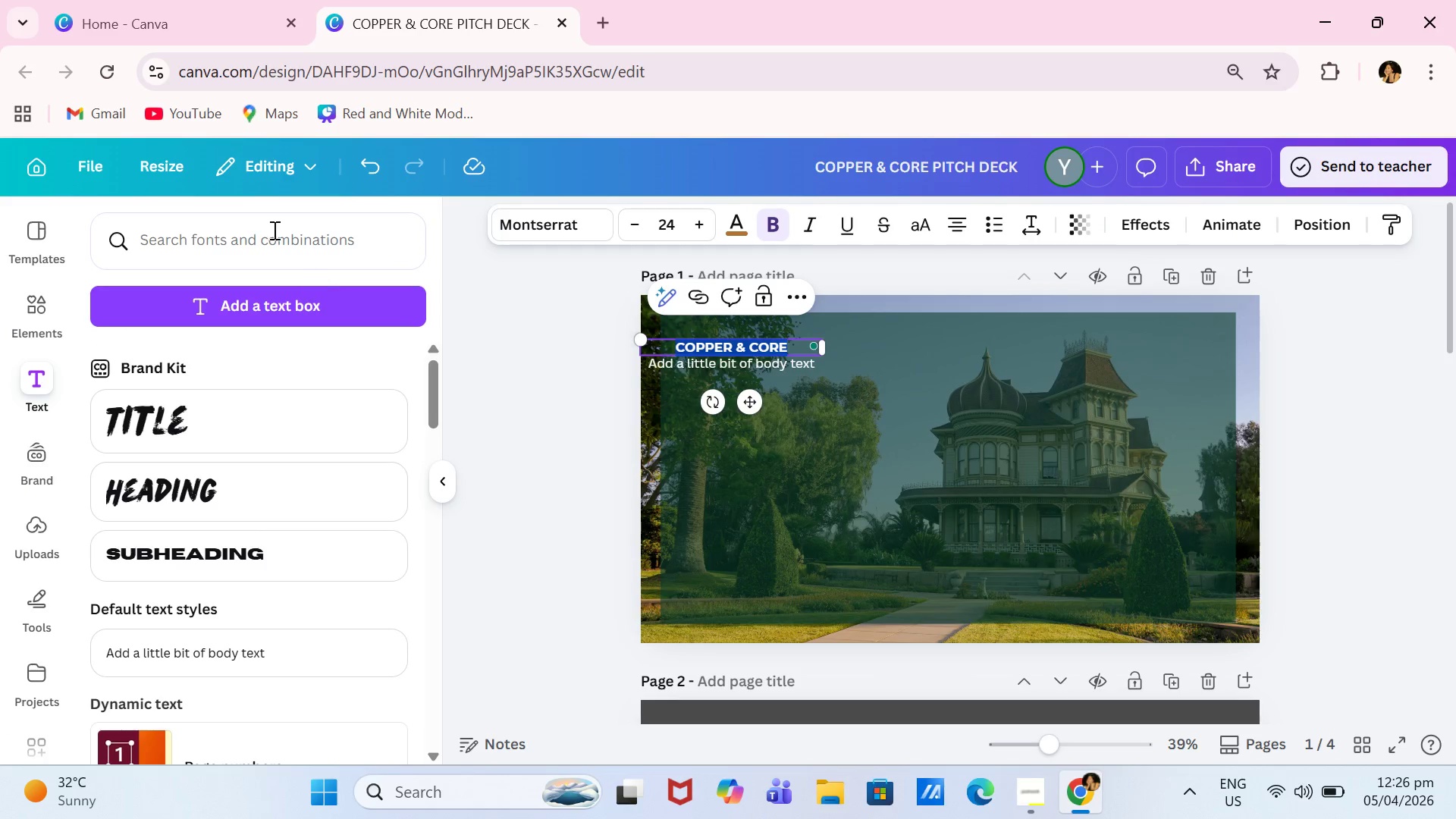 
left_click([379, 171])
 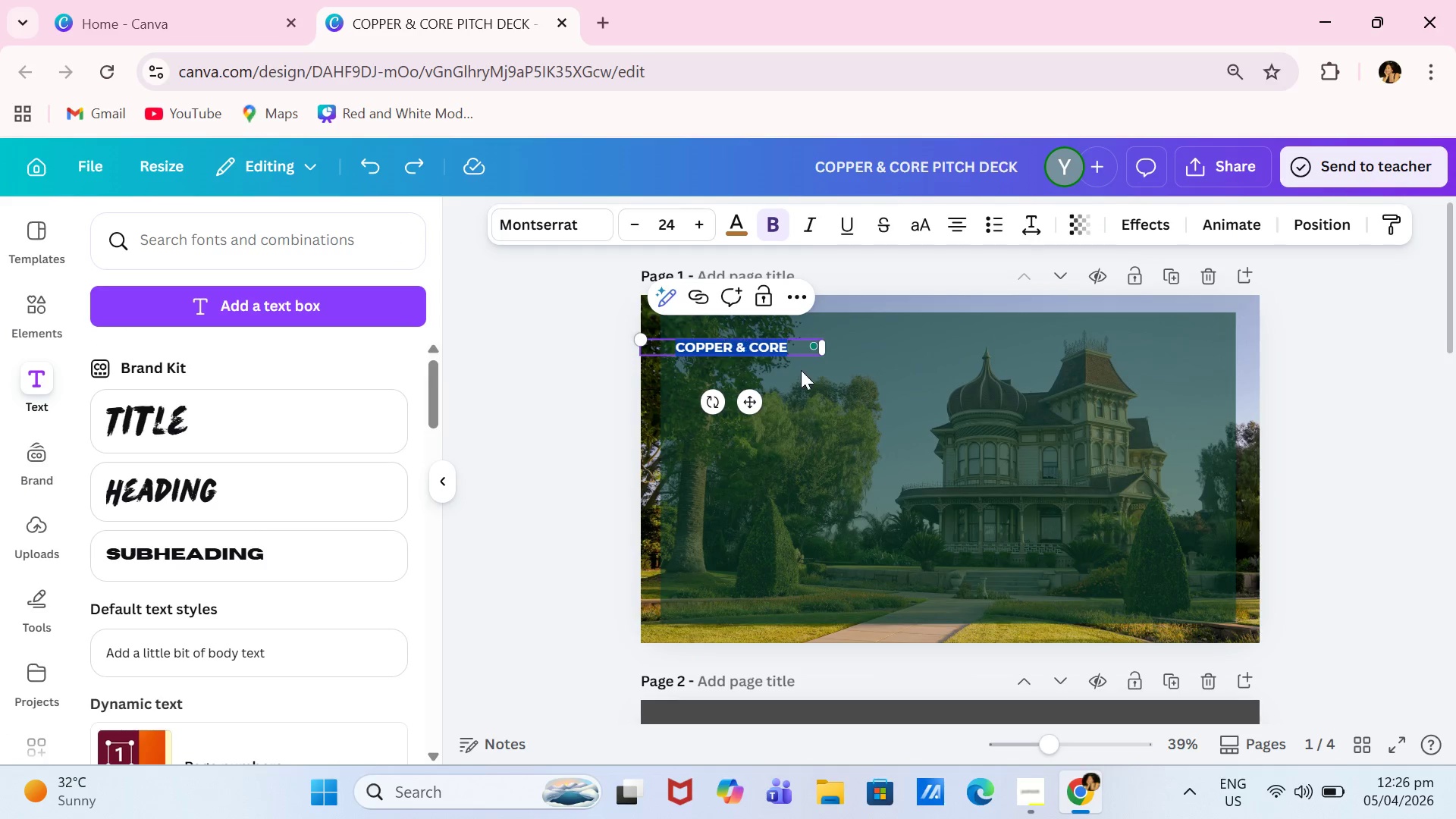 
left_click([860, 398])
 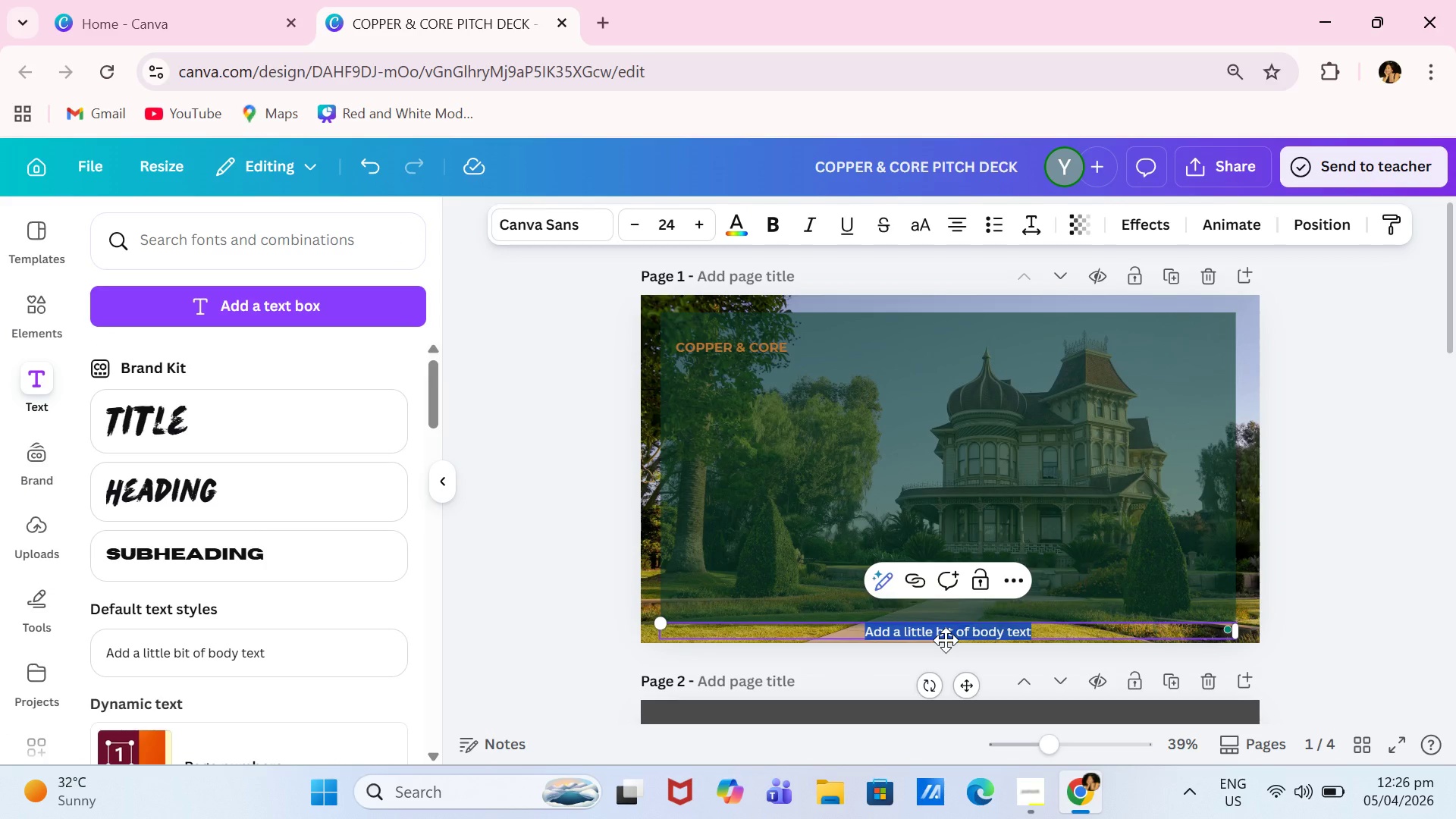 
type(heritage home e)
 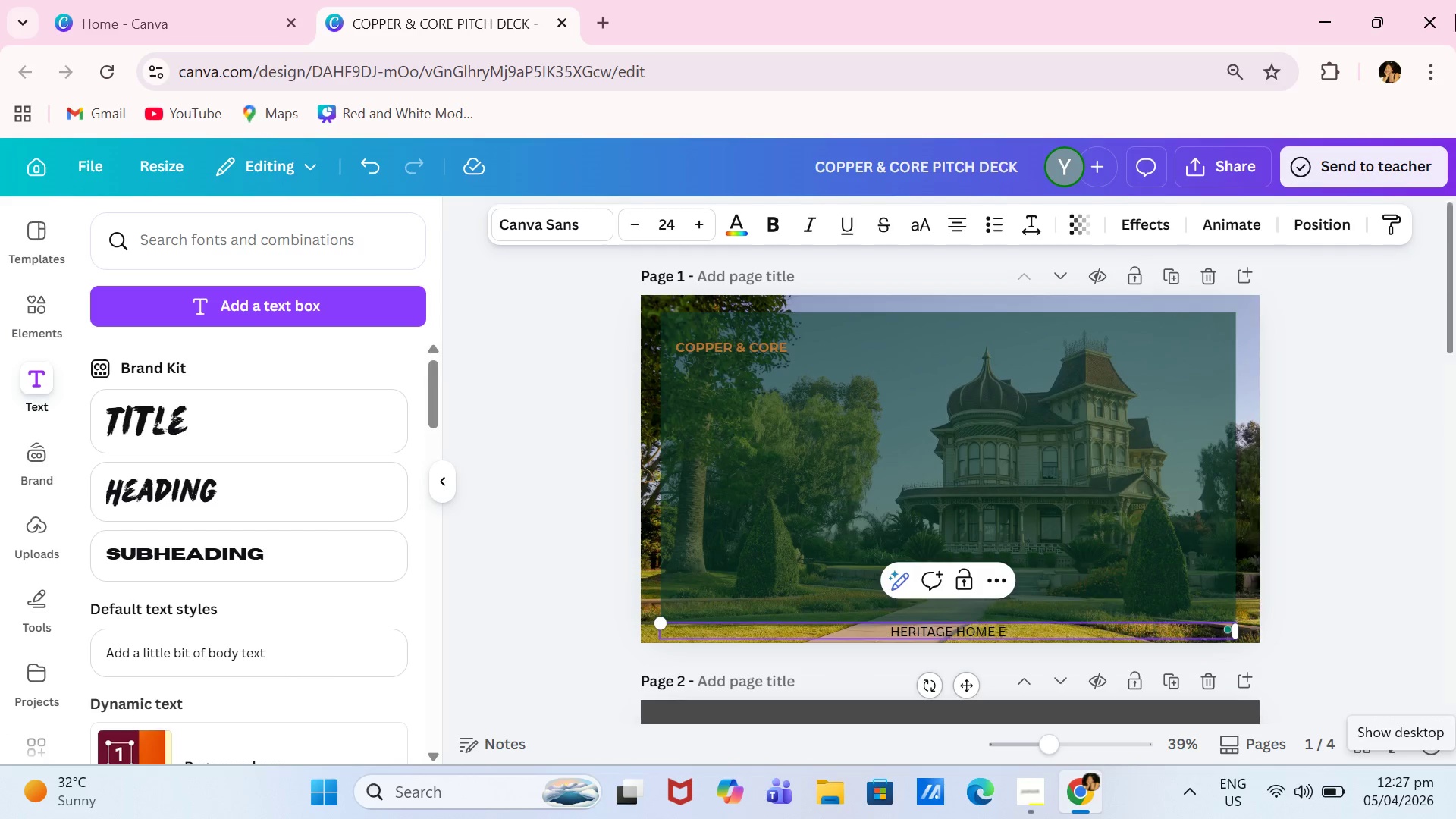 
wait(75.55)
 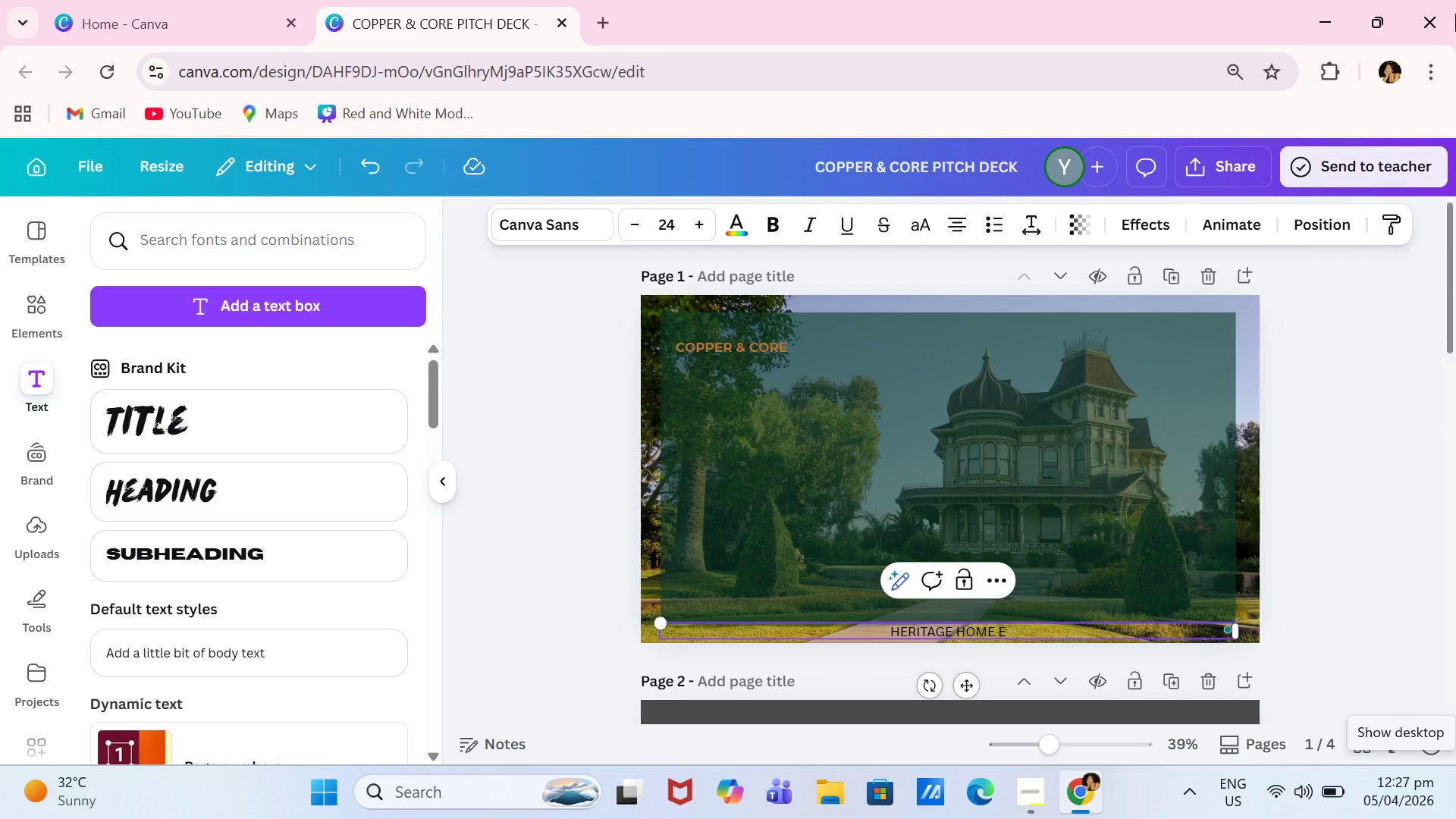 
type(letrical modernization)
 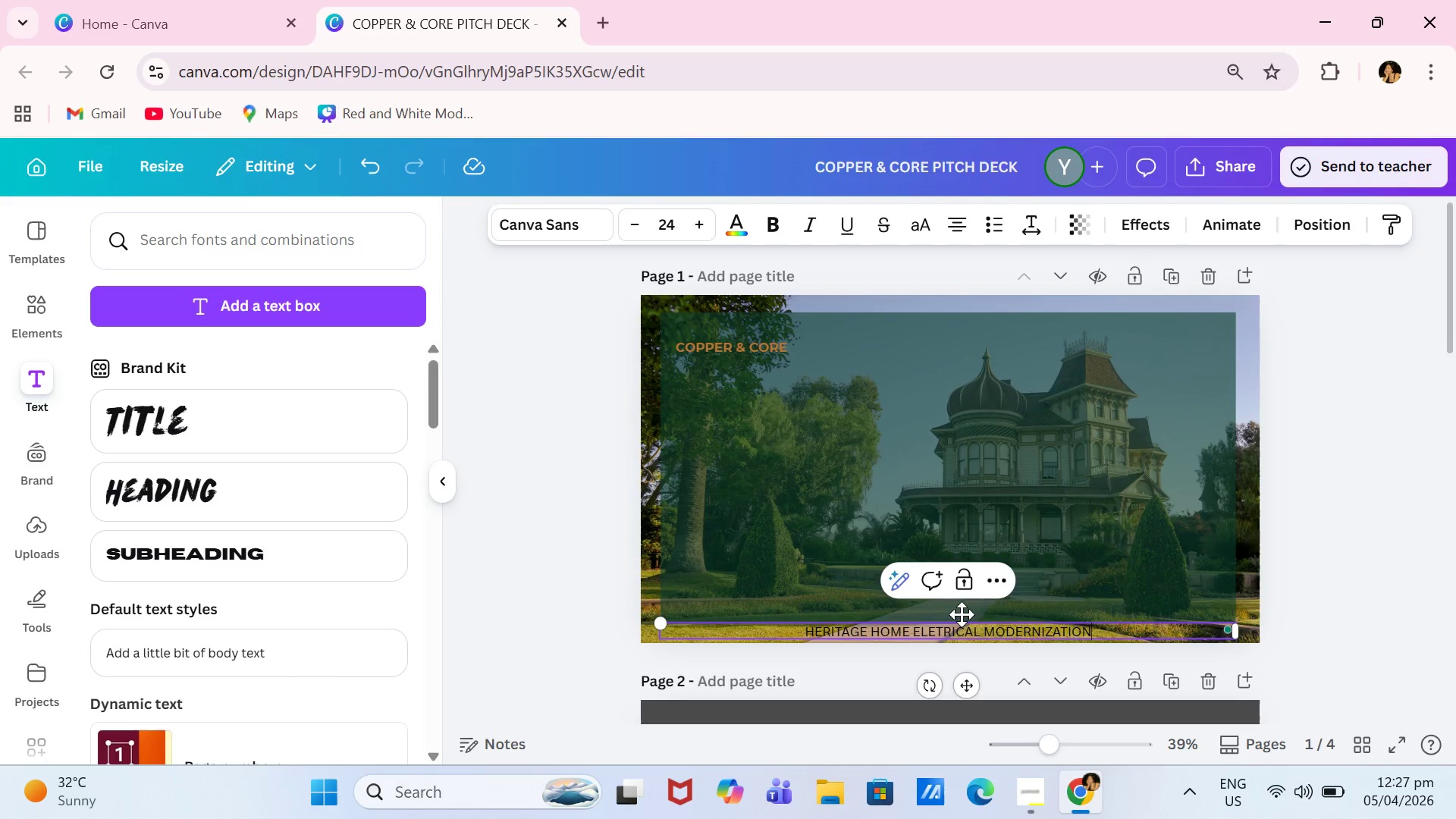 
double_click([970, 638])
 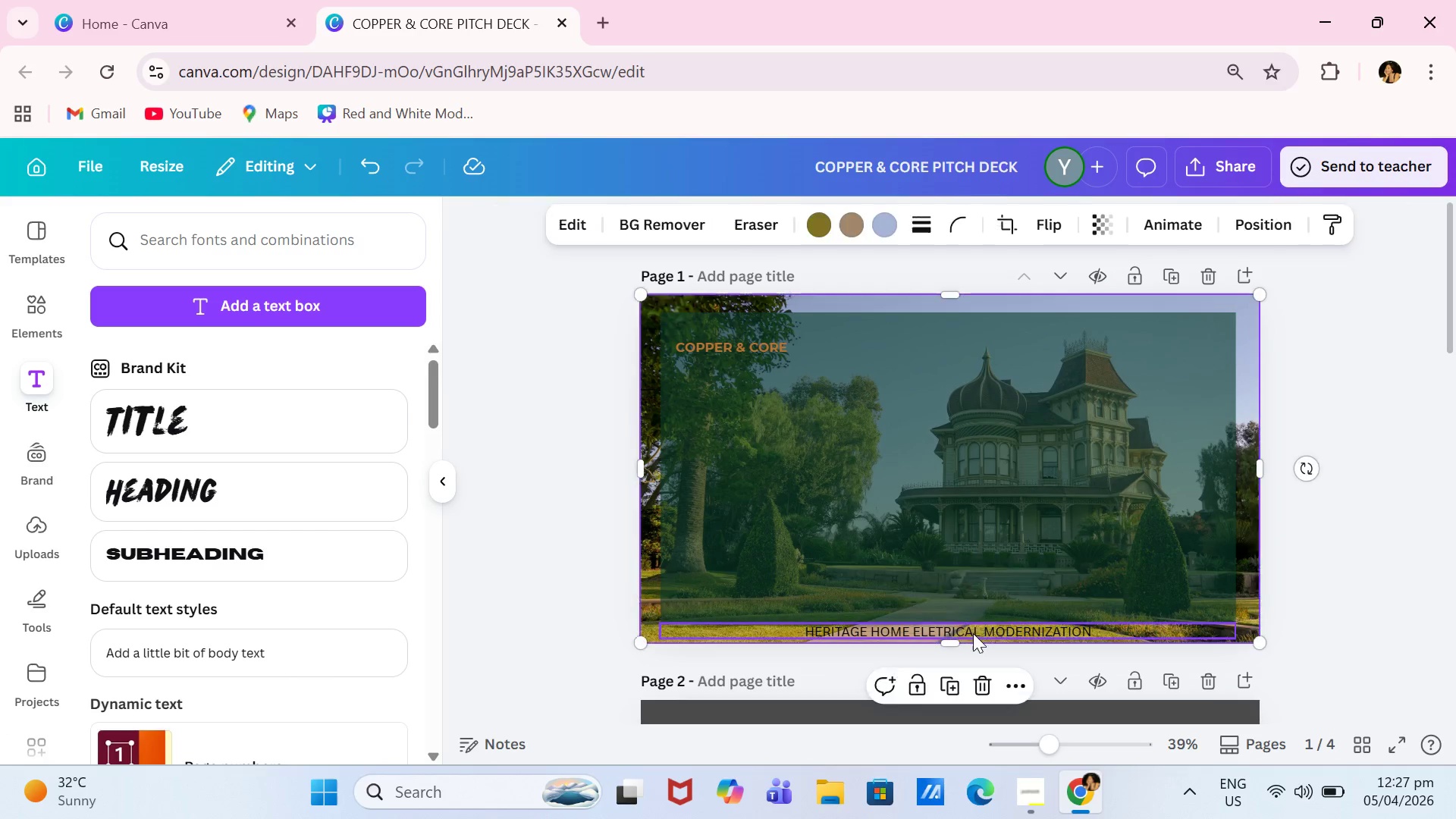 
key(Control+A)
 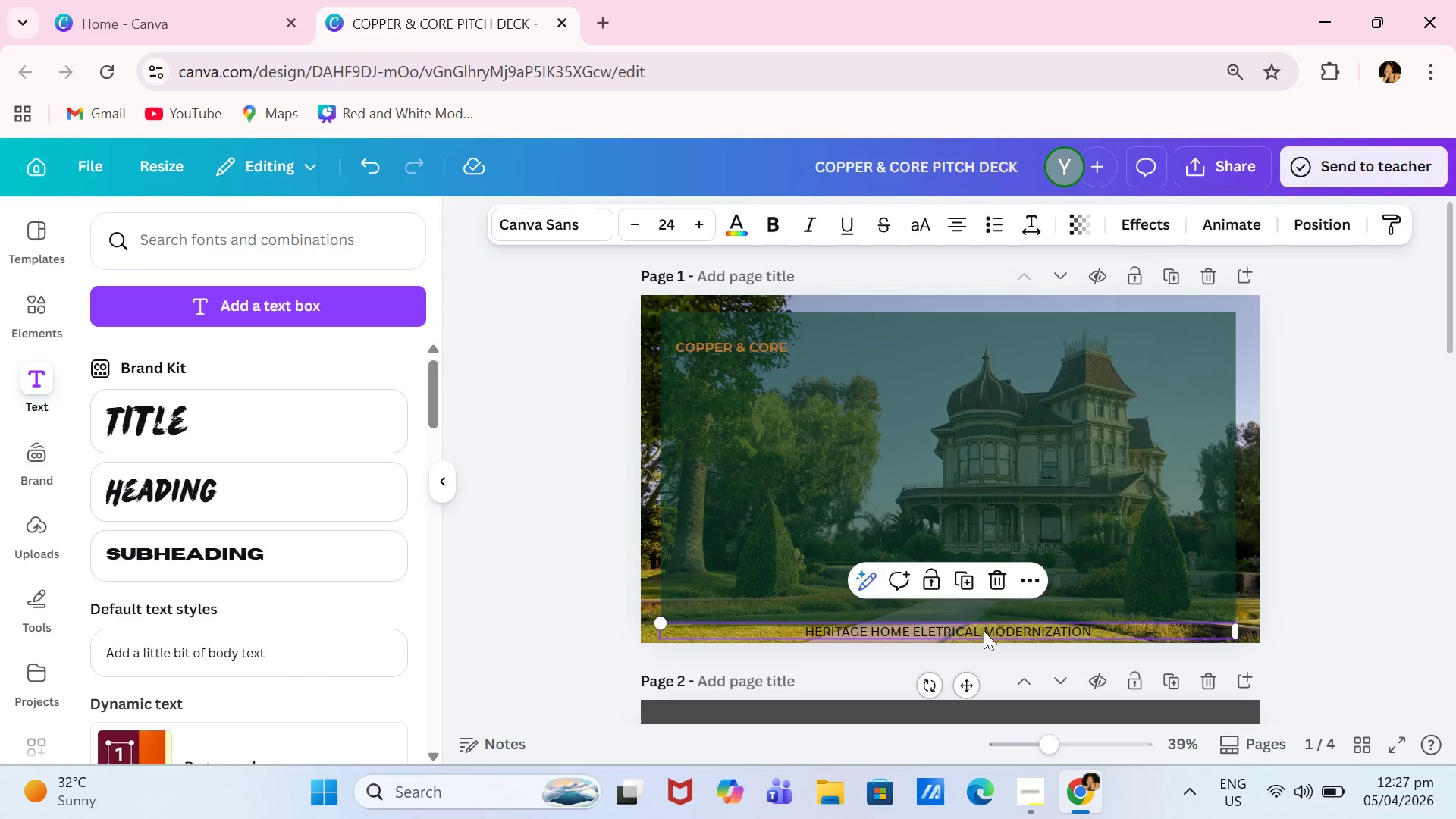 
double_click([984, 631])
 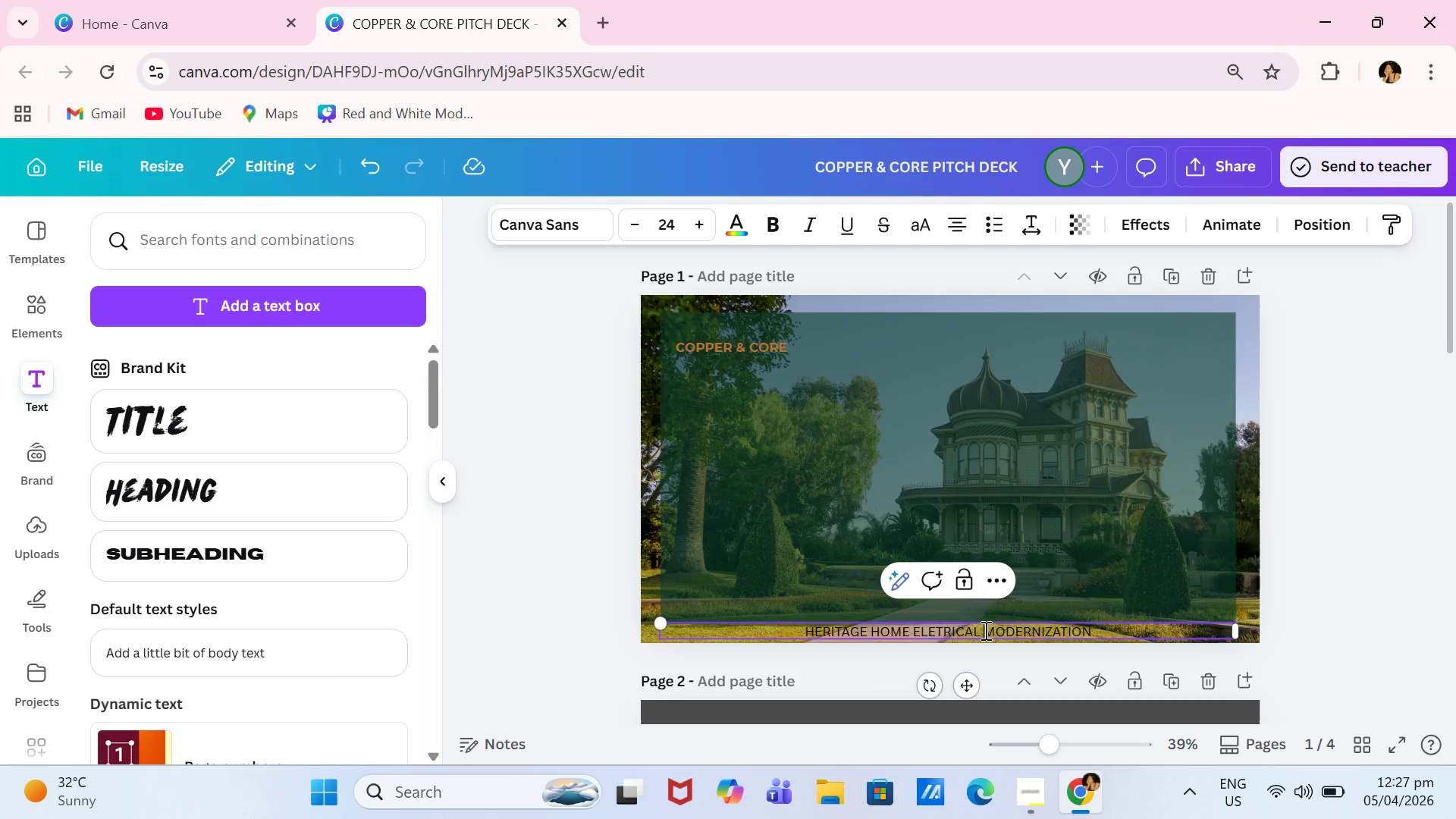 
triple_click([984, 630])
 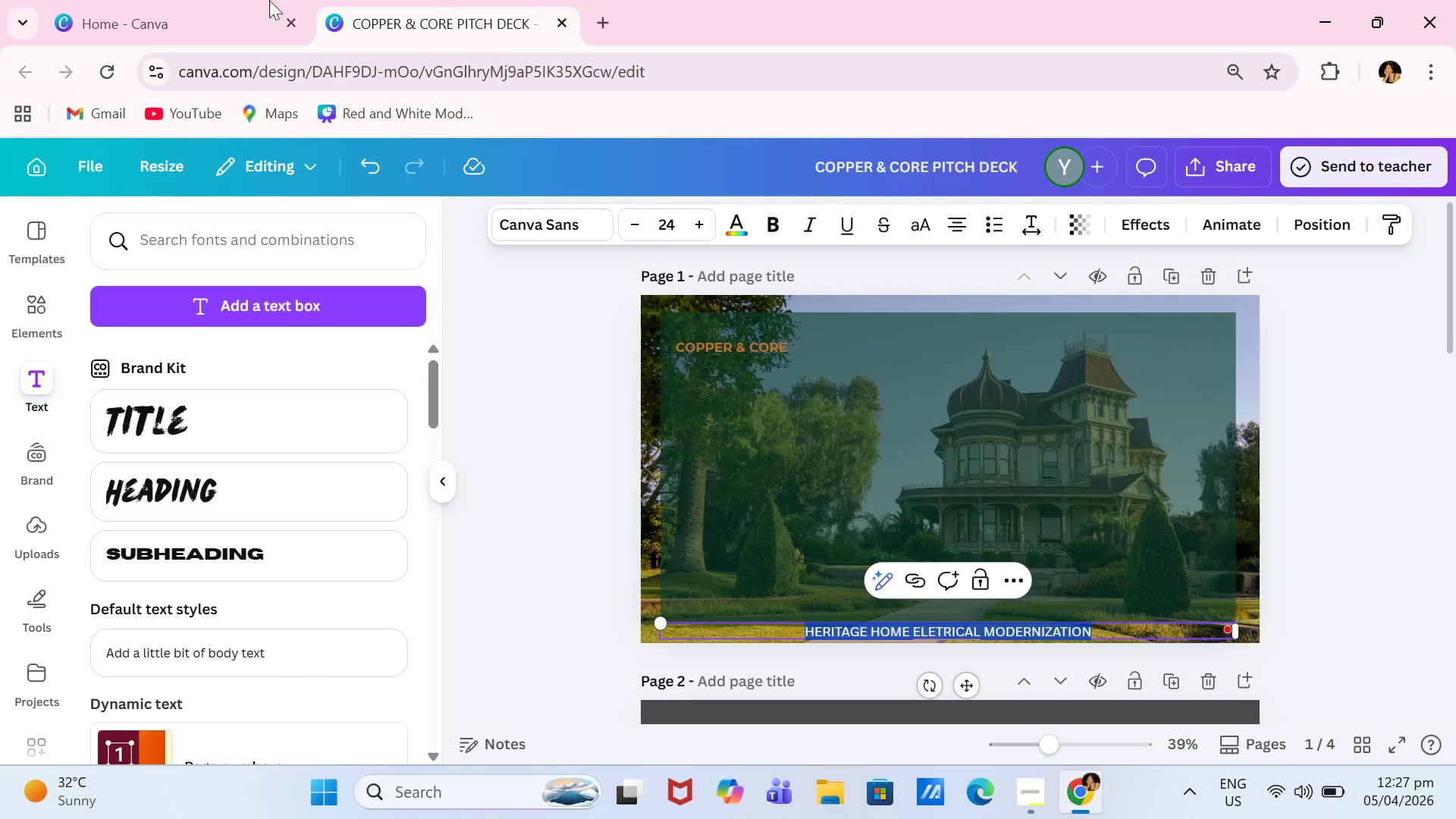 
wait(6.11)
 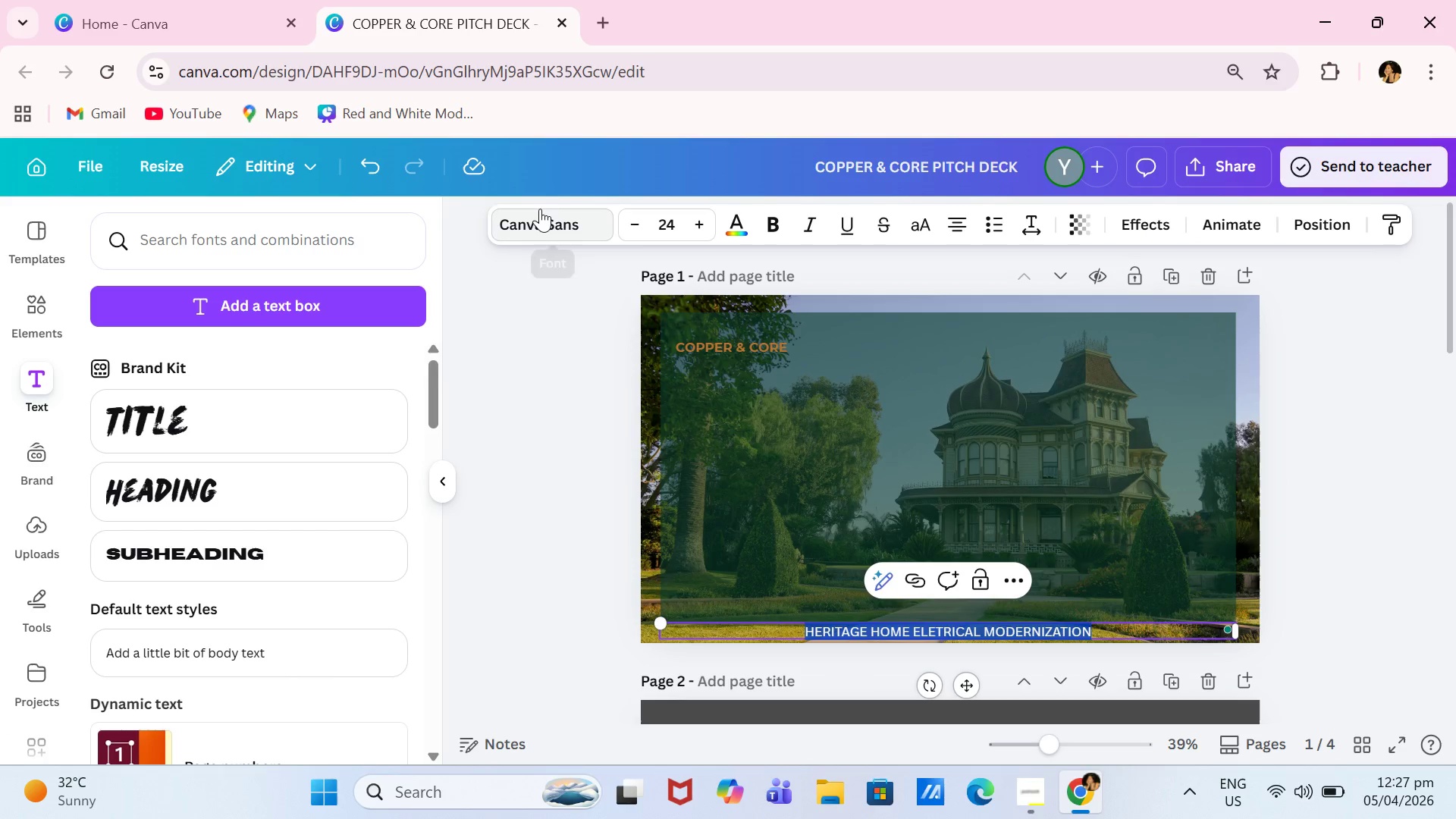 
left_click([526, 237])
 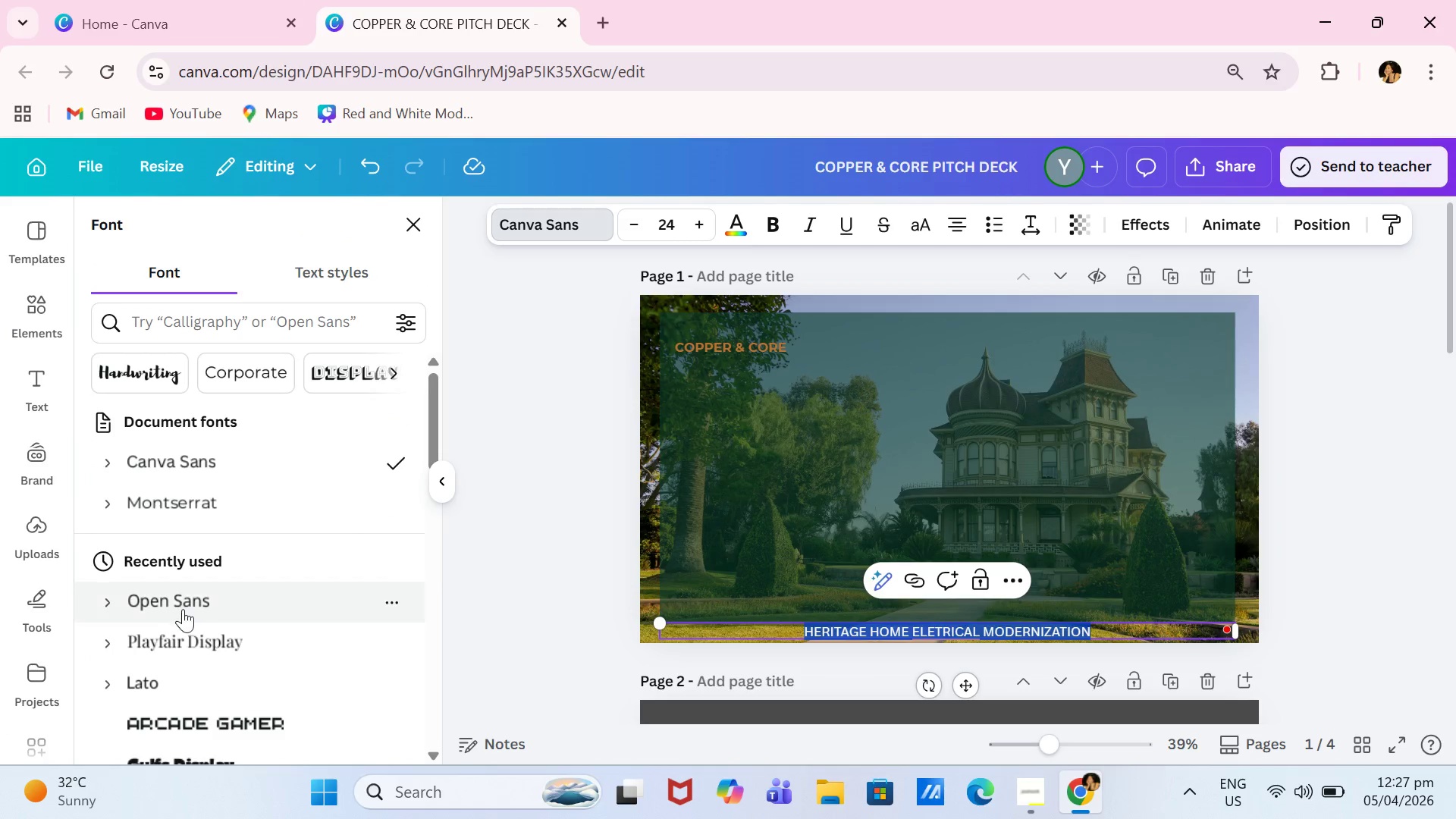 
left_click([183, 609])
 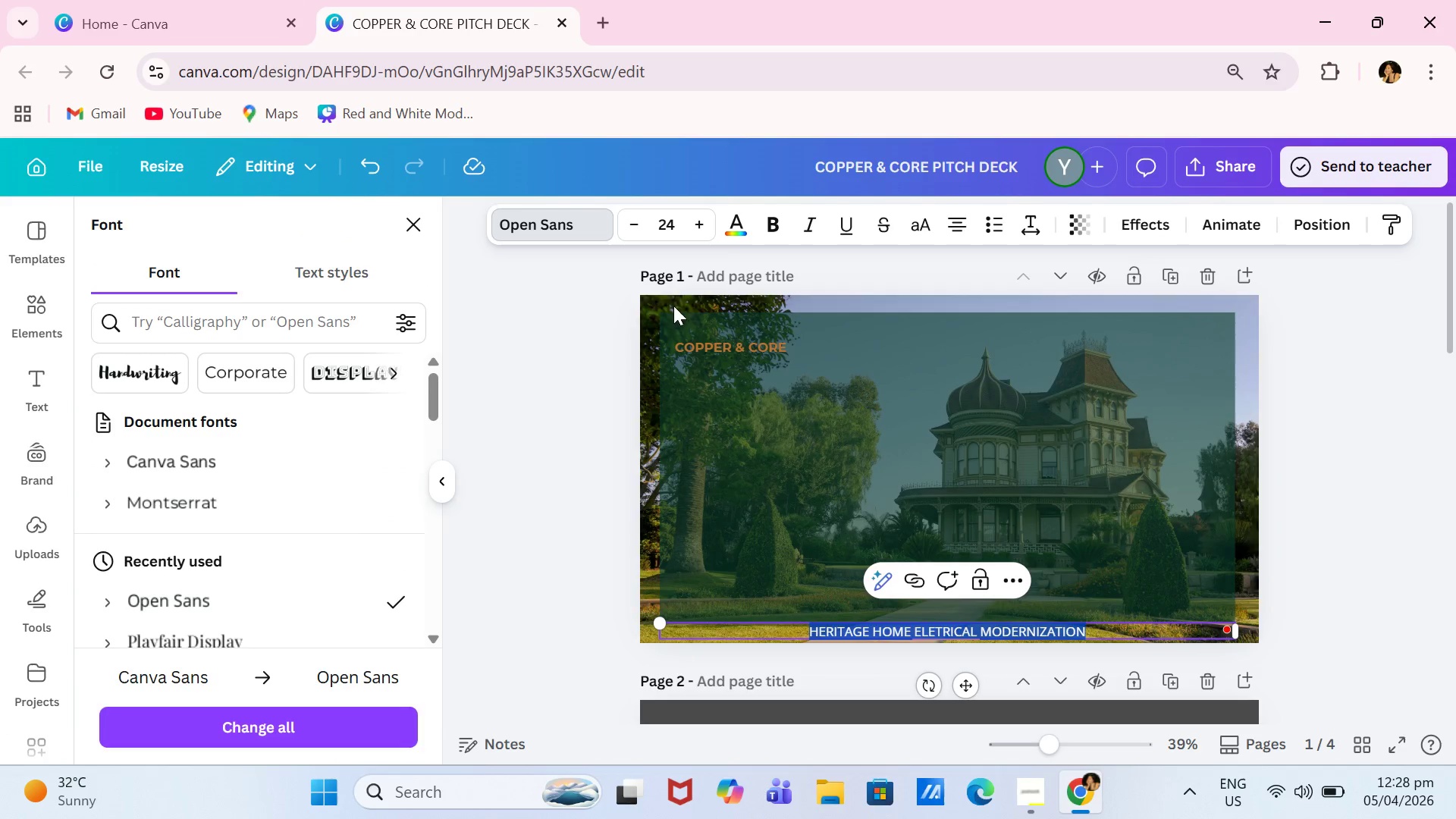 
left_click([743, 226])
 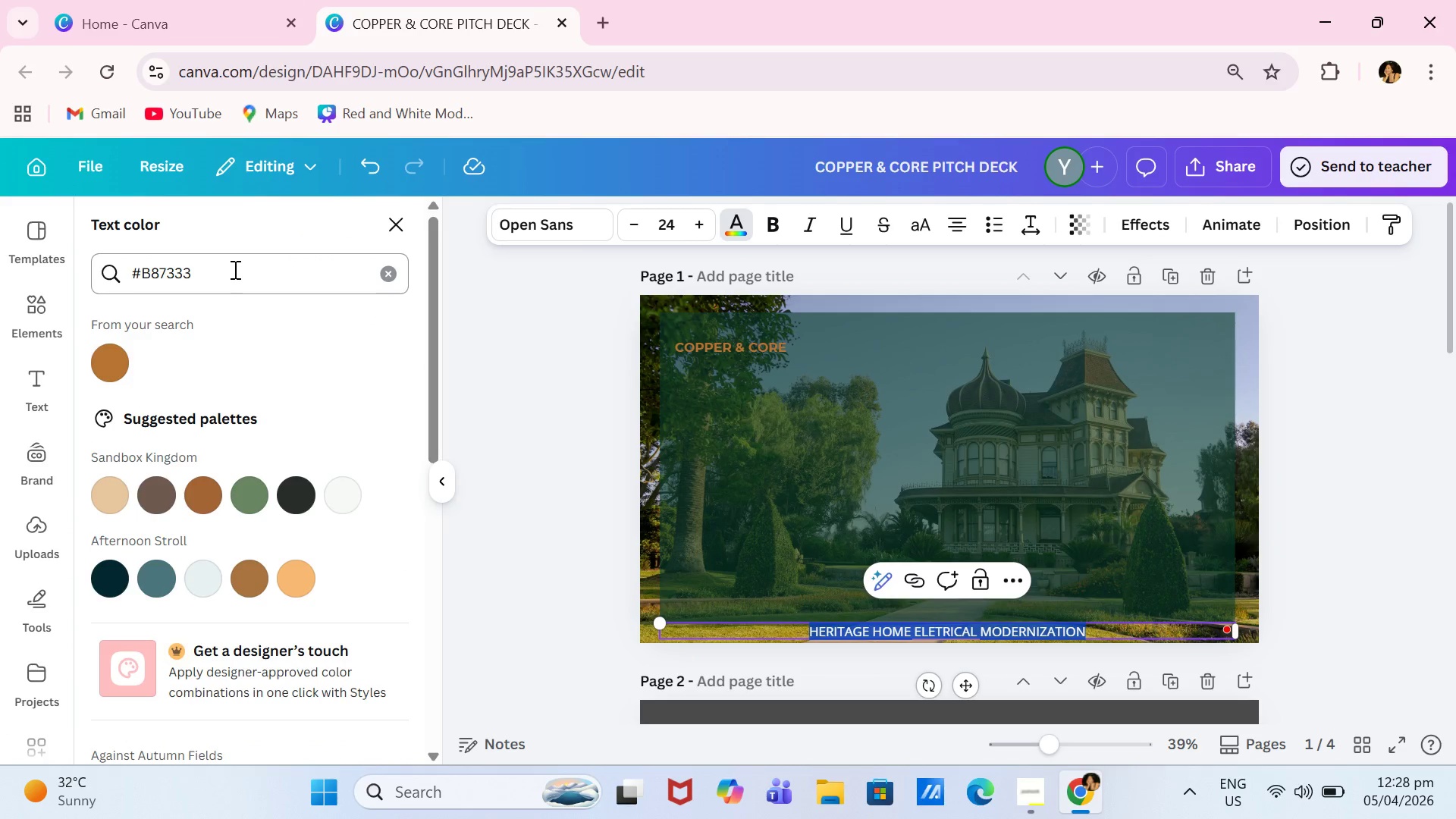 
left_click([234, 269])
 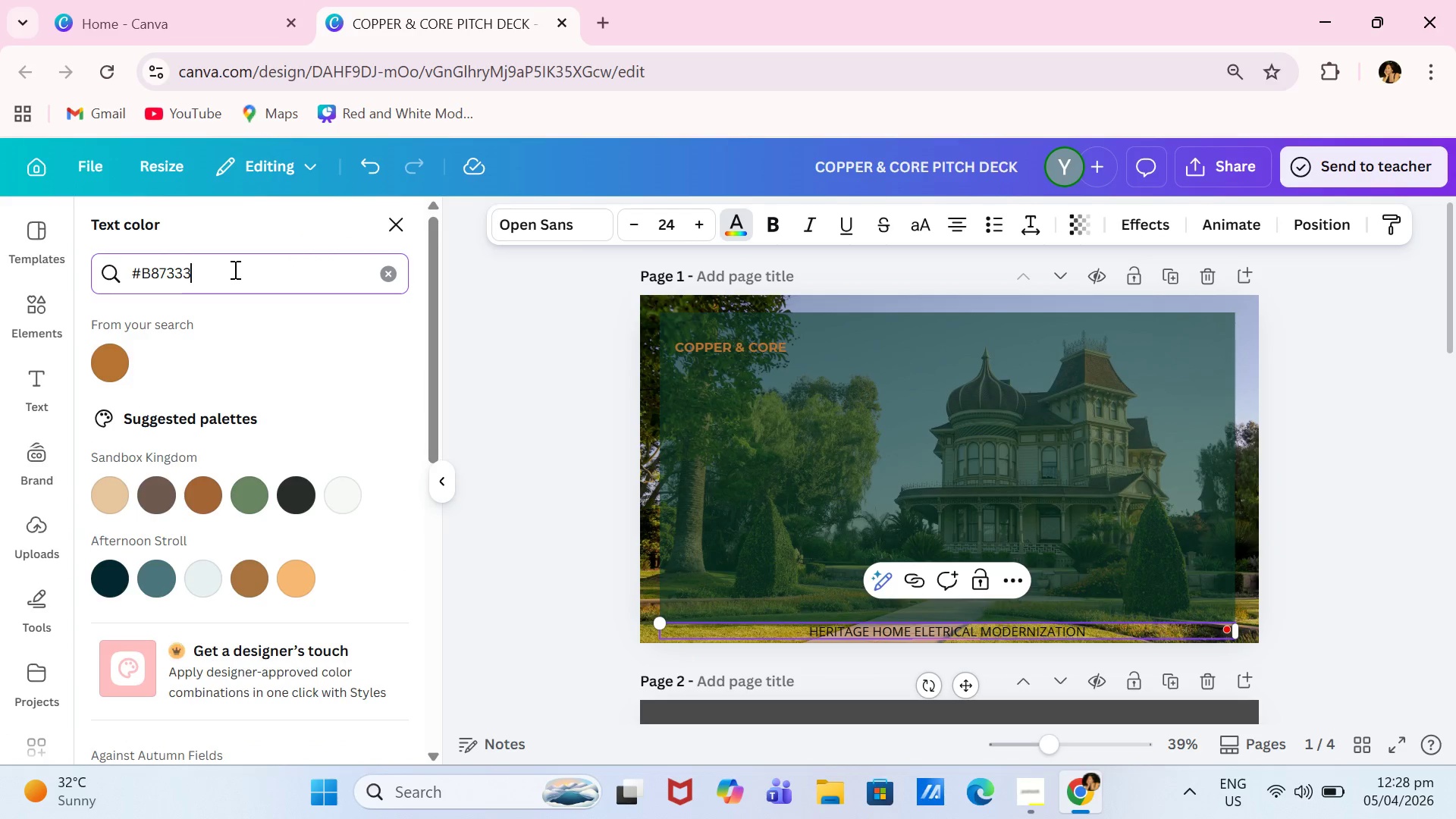 
key(Backspace)
key(Backspace)
key(Backspace)
key(Backspace)
key(Backspace)
key(Backspace)
type(f50)
 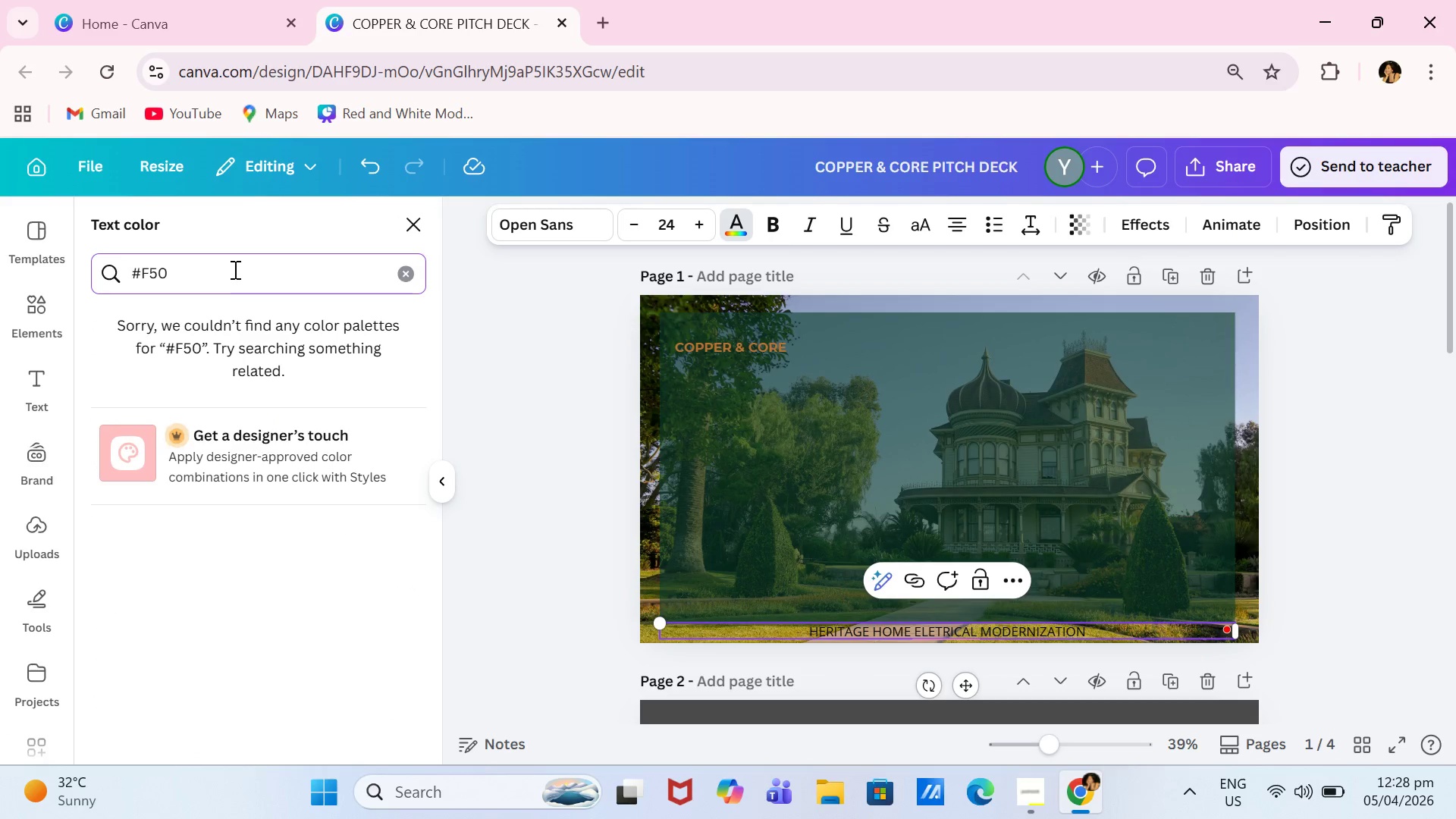 
key(Backspace)
type(f0e1)
 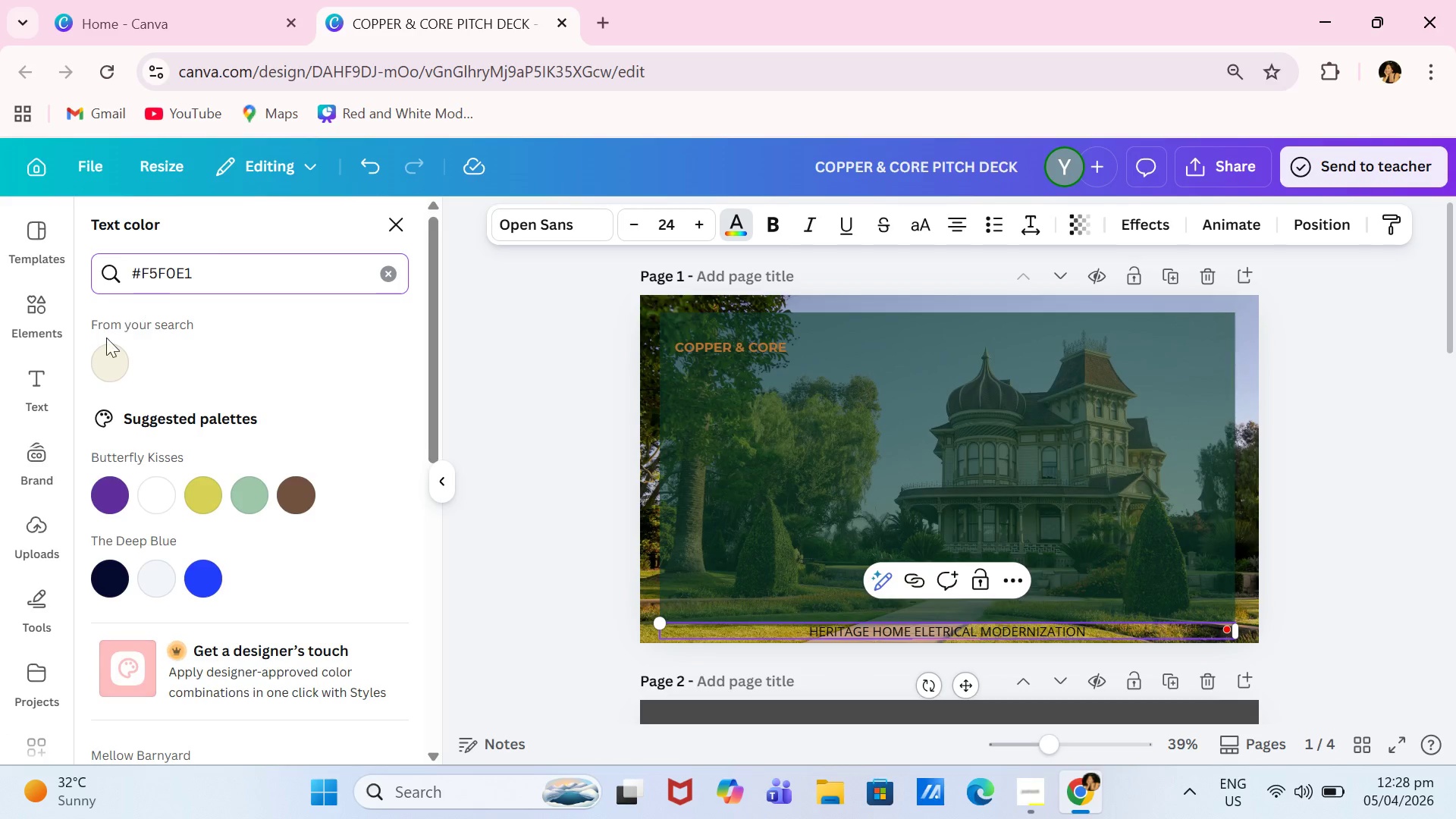 
left_click([105, 369])
 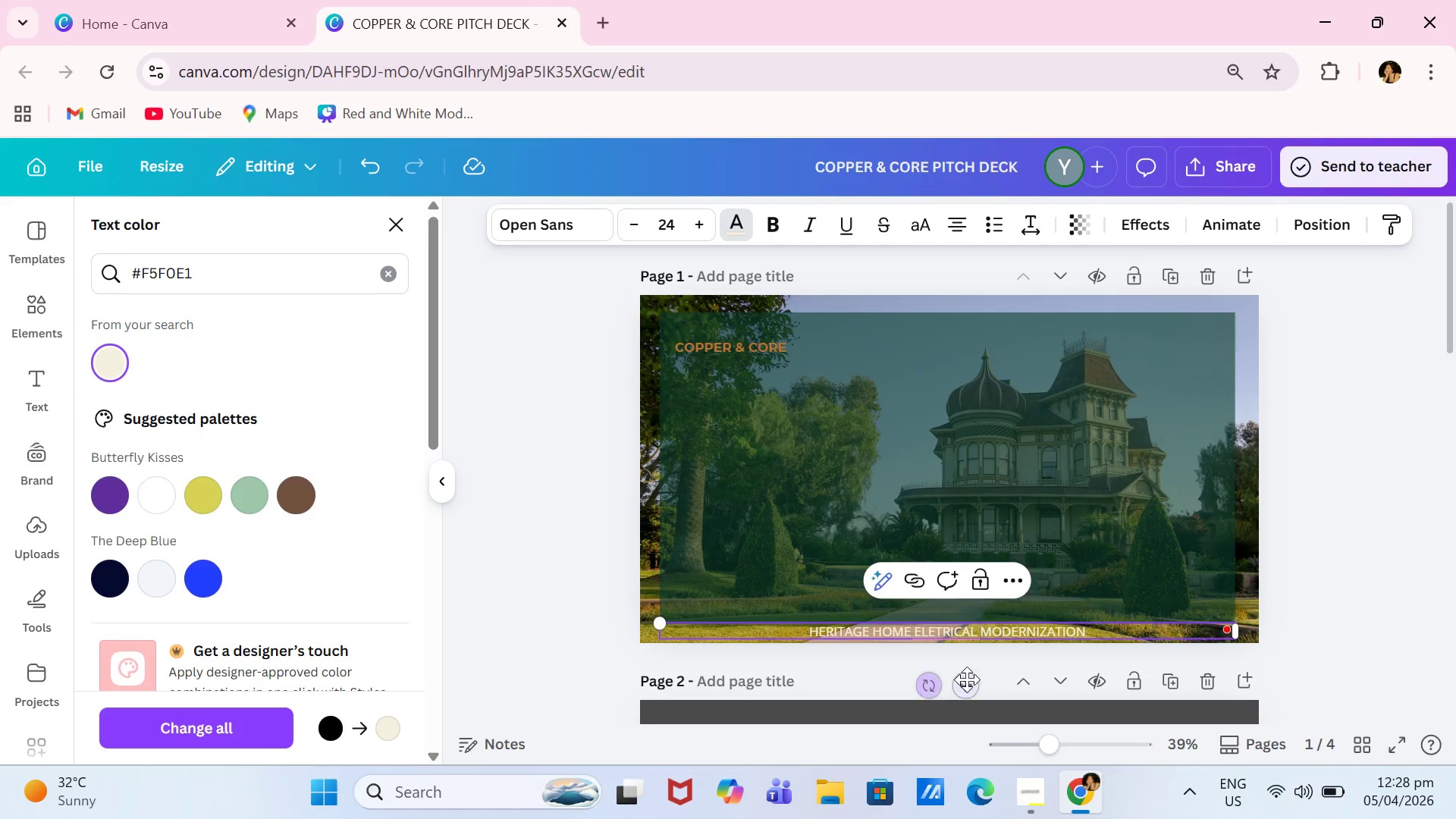 
left_click_drag(start_coordinate=[969, 679], to_coordinate=[980, 561])
 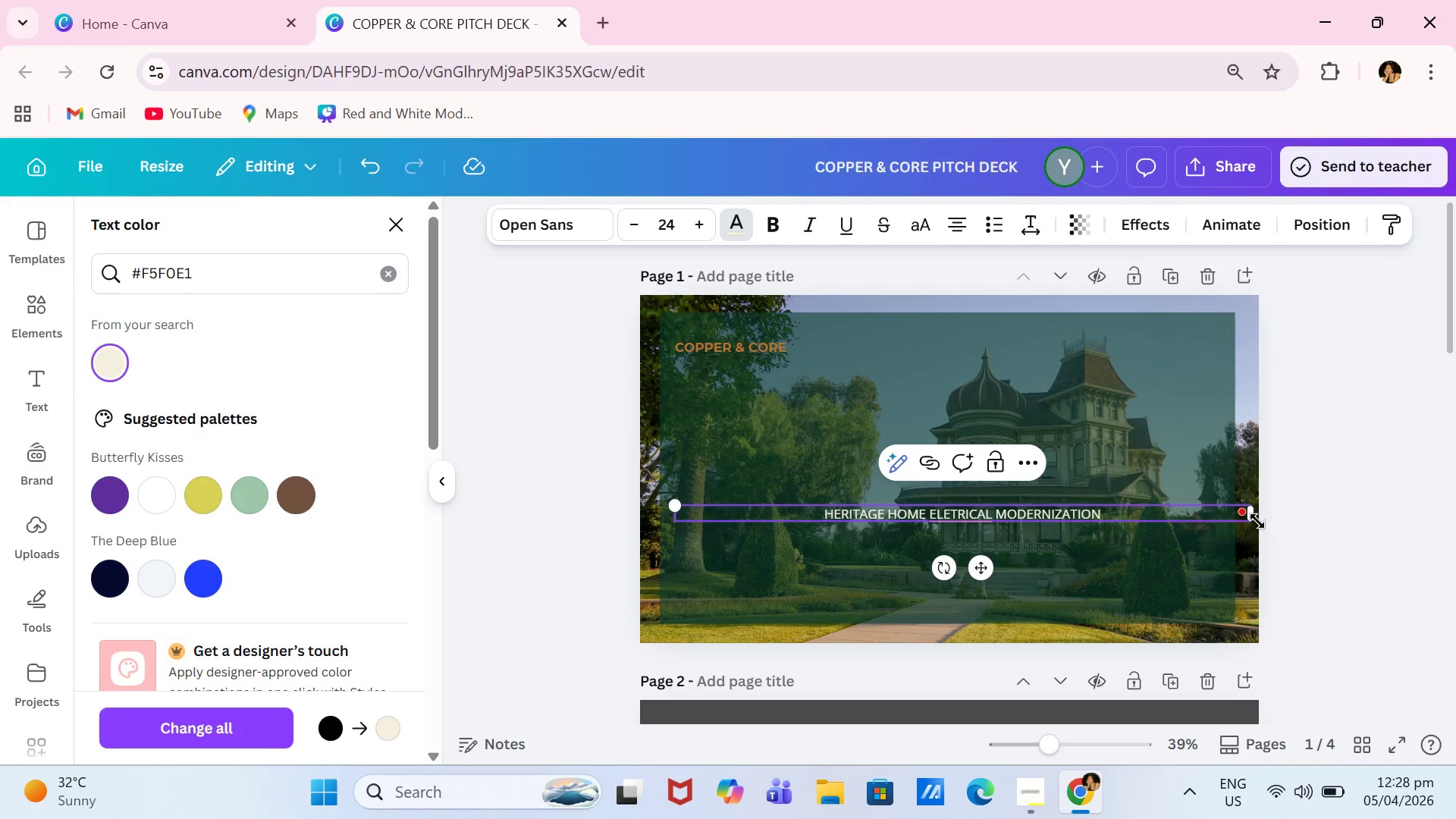 
left_click([1257, 521])
 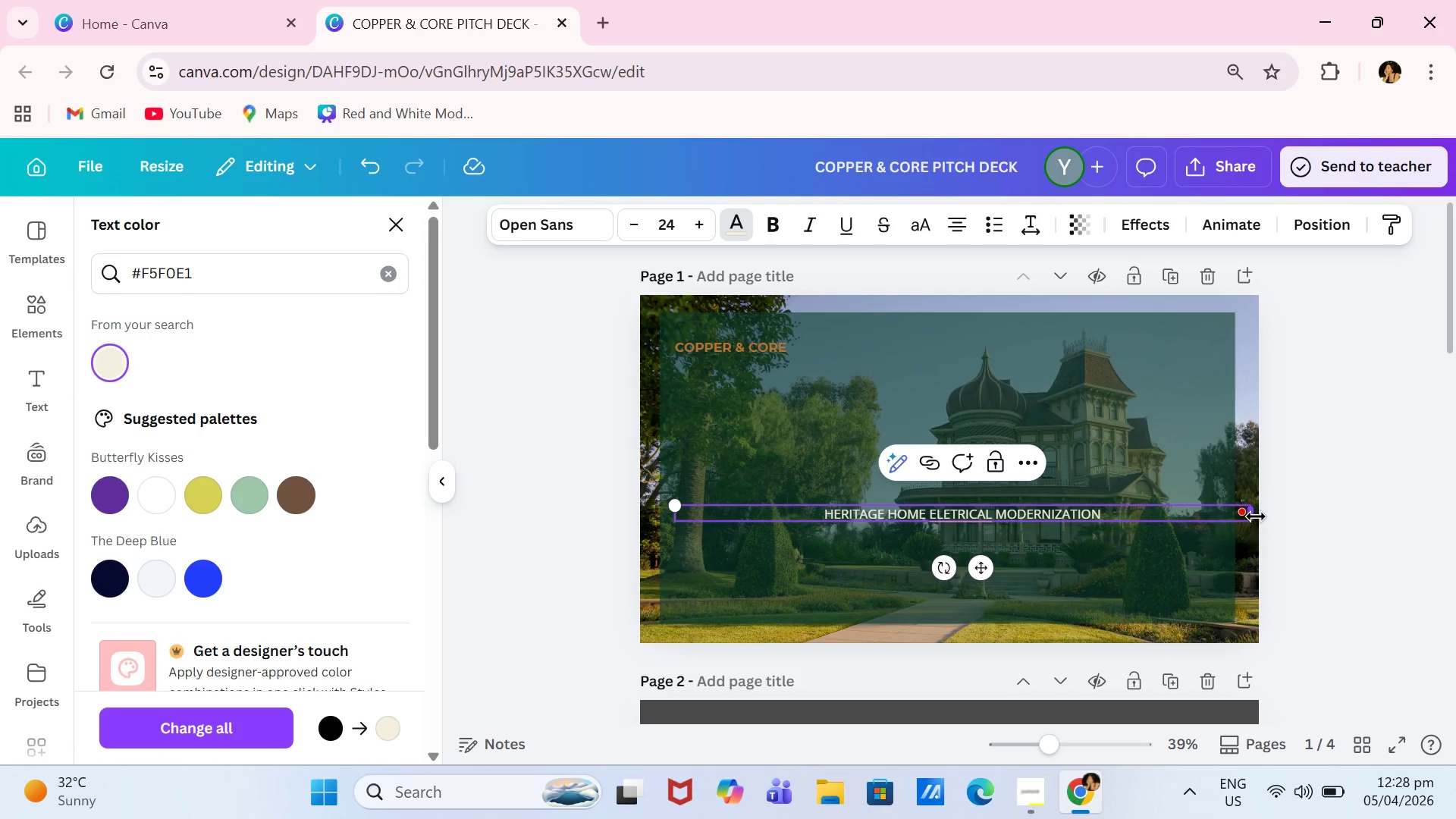 
left_click_drag(start_coordinate=[1256, 516], to_coordinate=[1066, 517])
 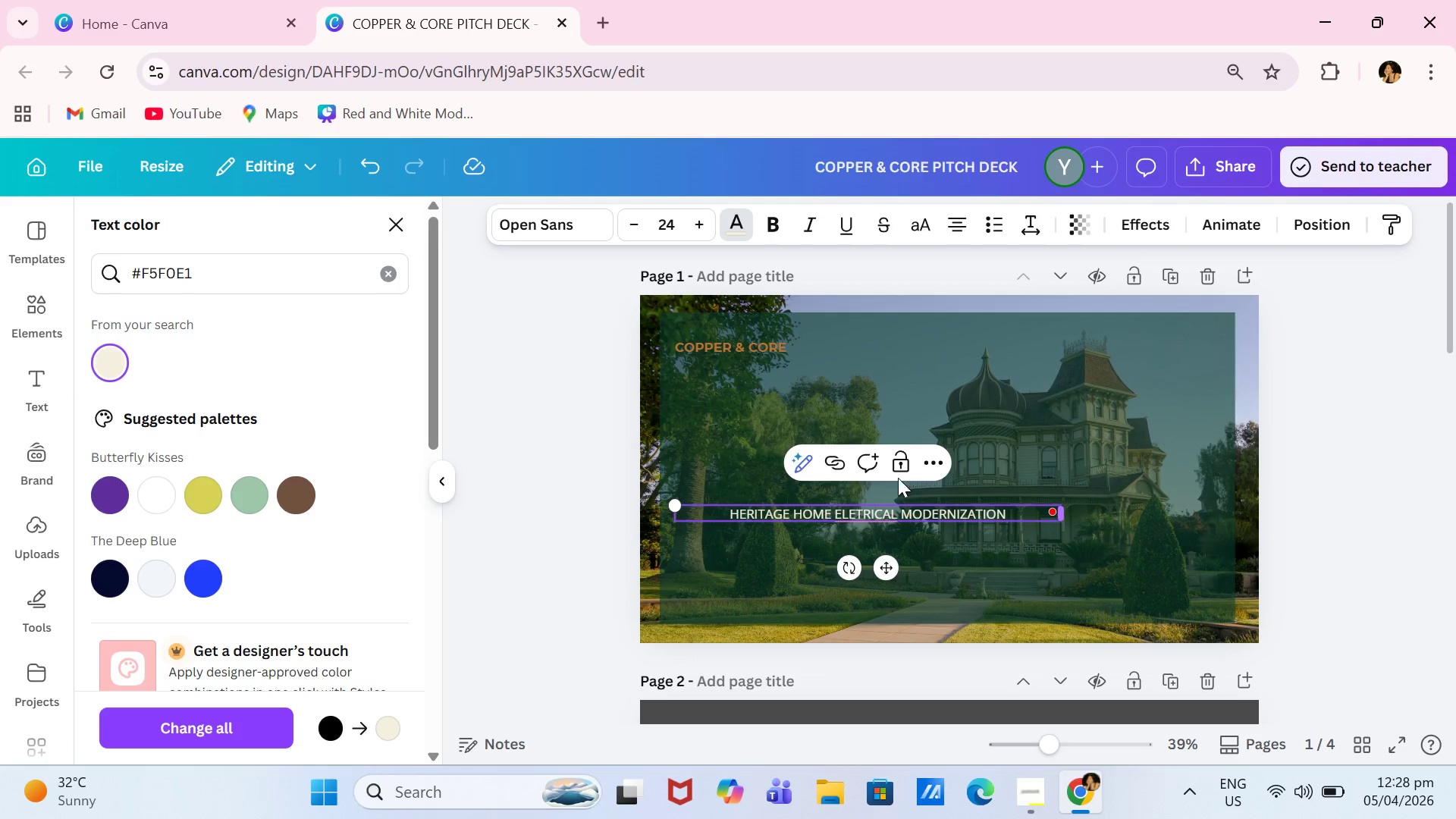 
left_click([768, 342])
 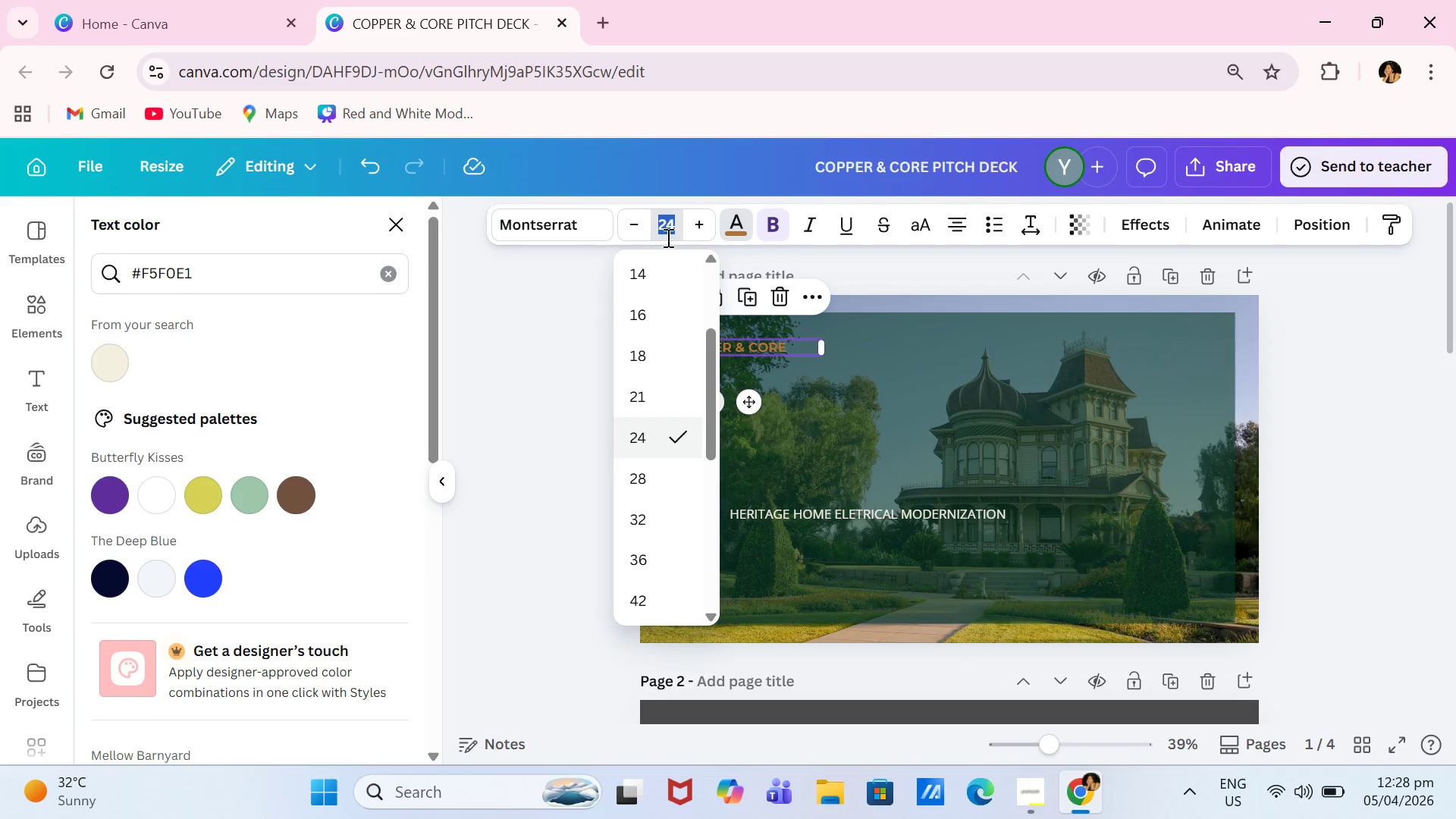 
type(48)
 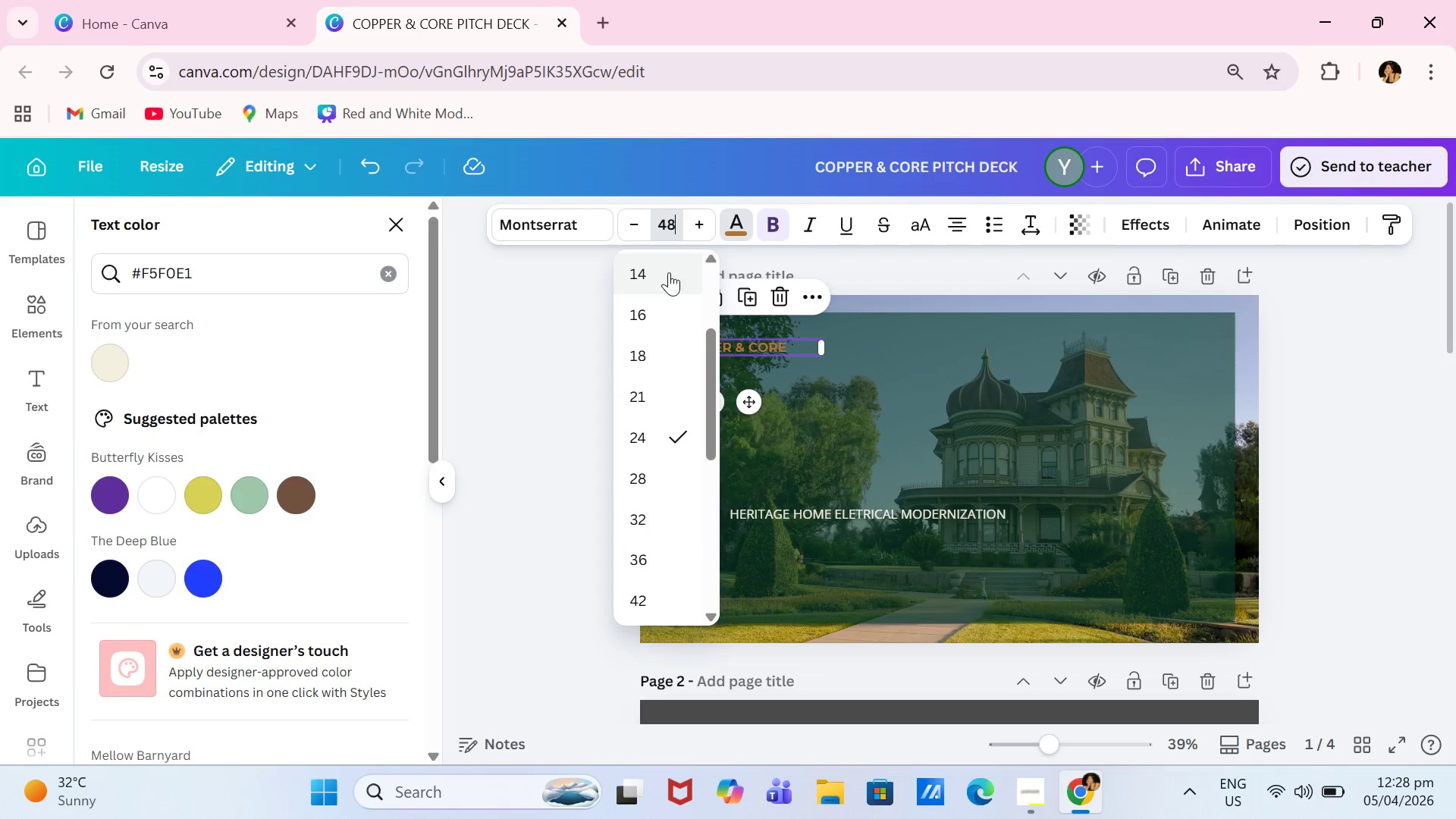 
key(Enter)
 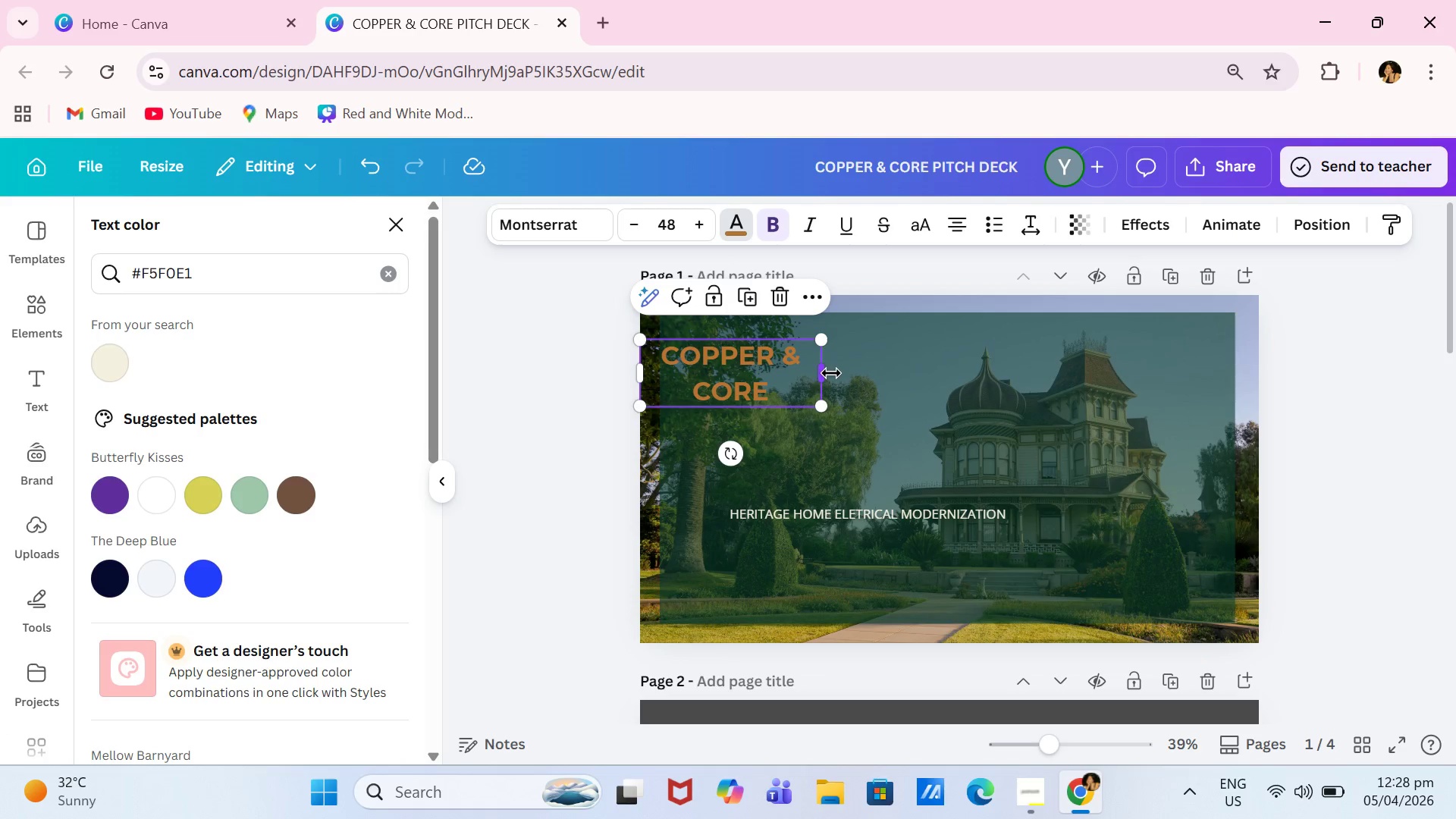 
left_click_drag(start_coordinate=[829, 373], to_coordinate=[959, 356])
 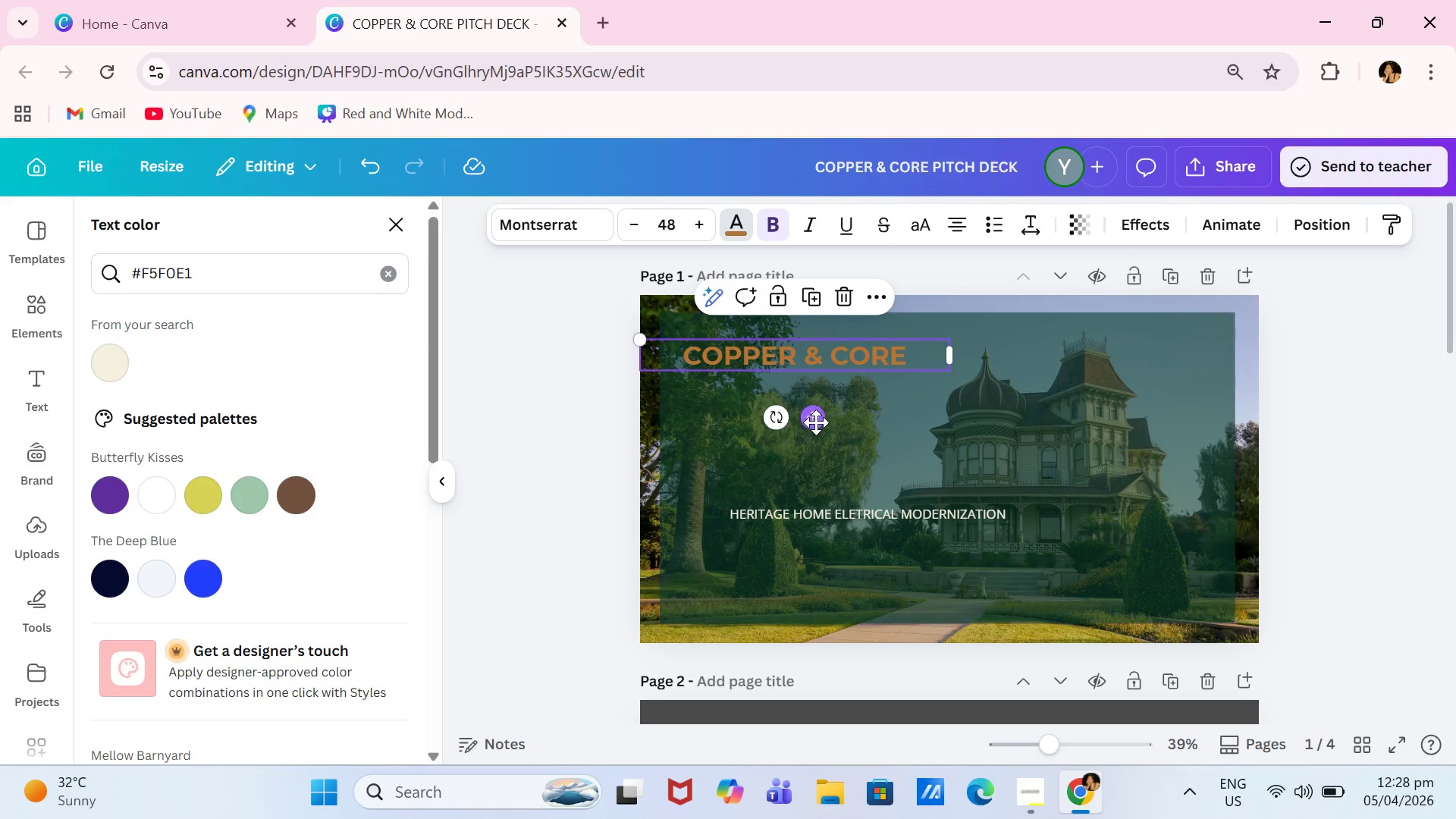 
left_click_drag(start_coordinate=[816, 422], to_coordinate=[983, 434])
 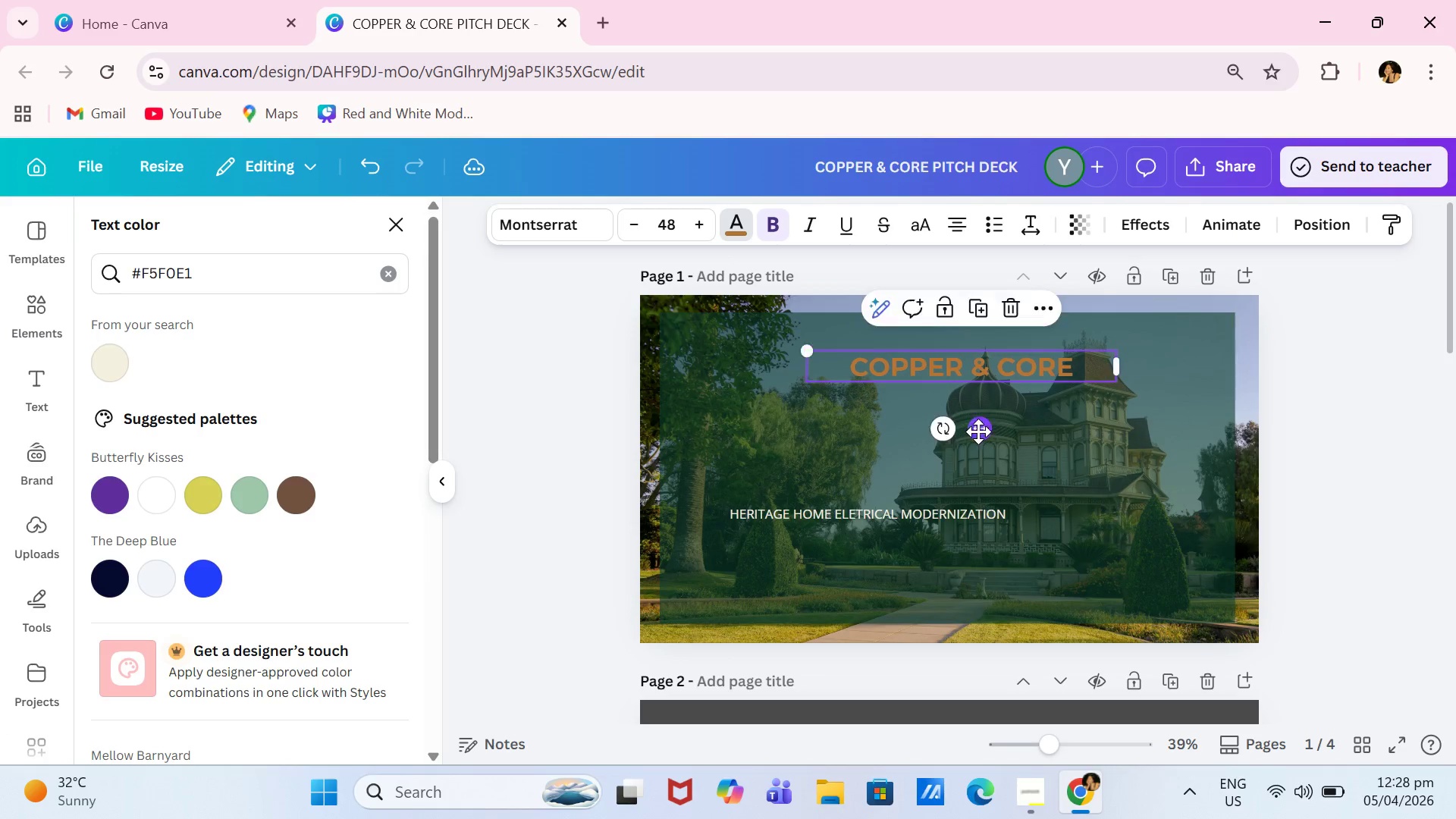 
left_click_drag(start_coordinate=[984, 433], to_coordinate=[946, 422])
 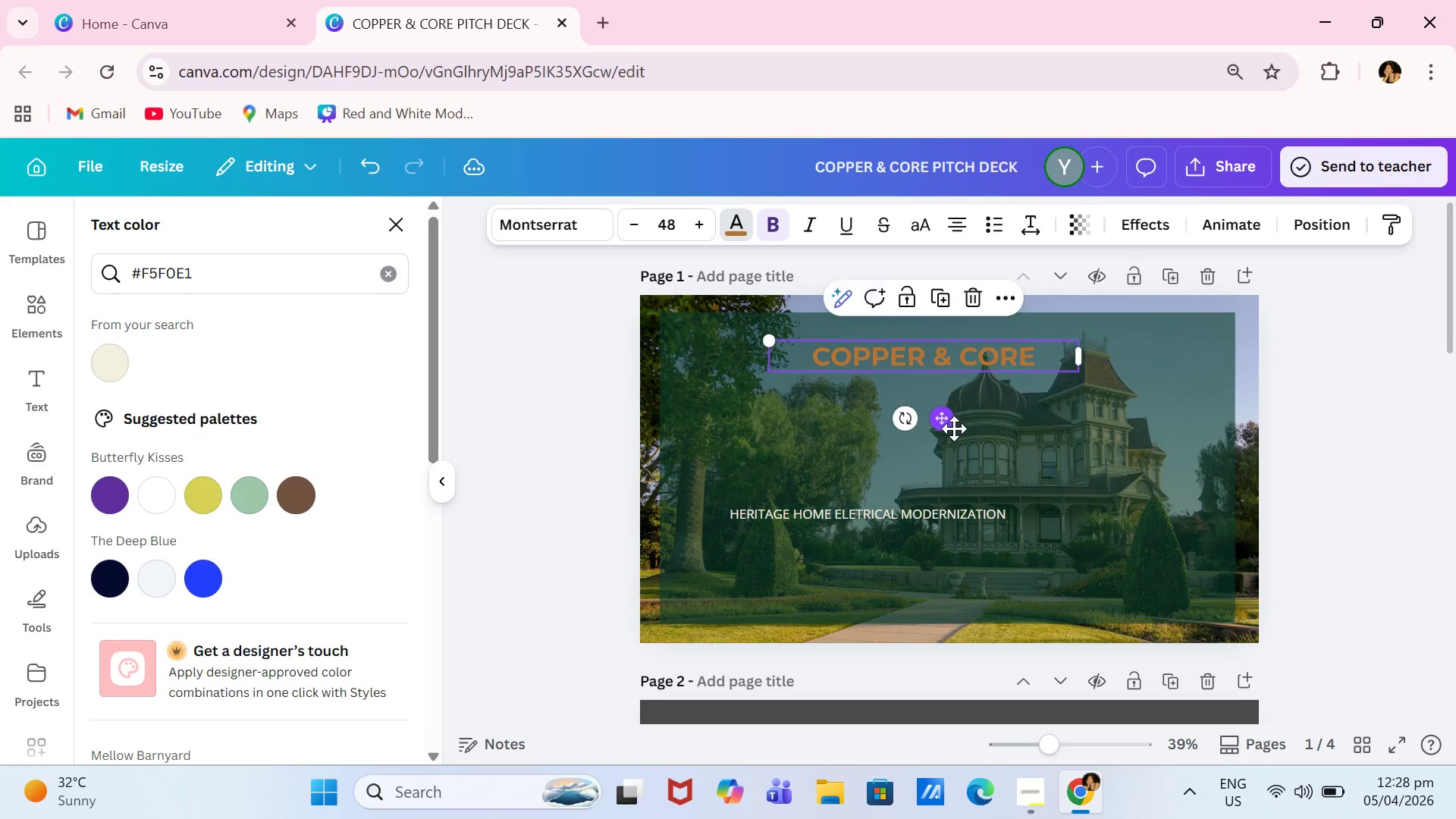 
left_click_drag(start_coordinate=[951, 425], to_coordinate=[955, 432])
 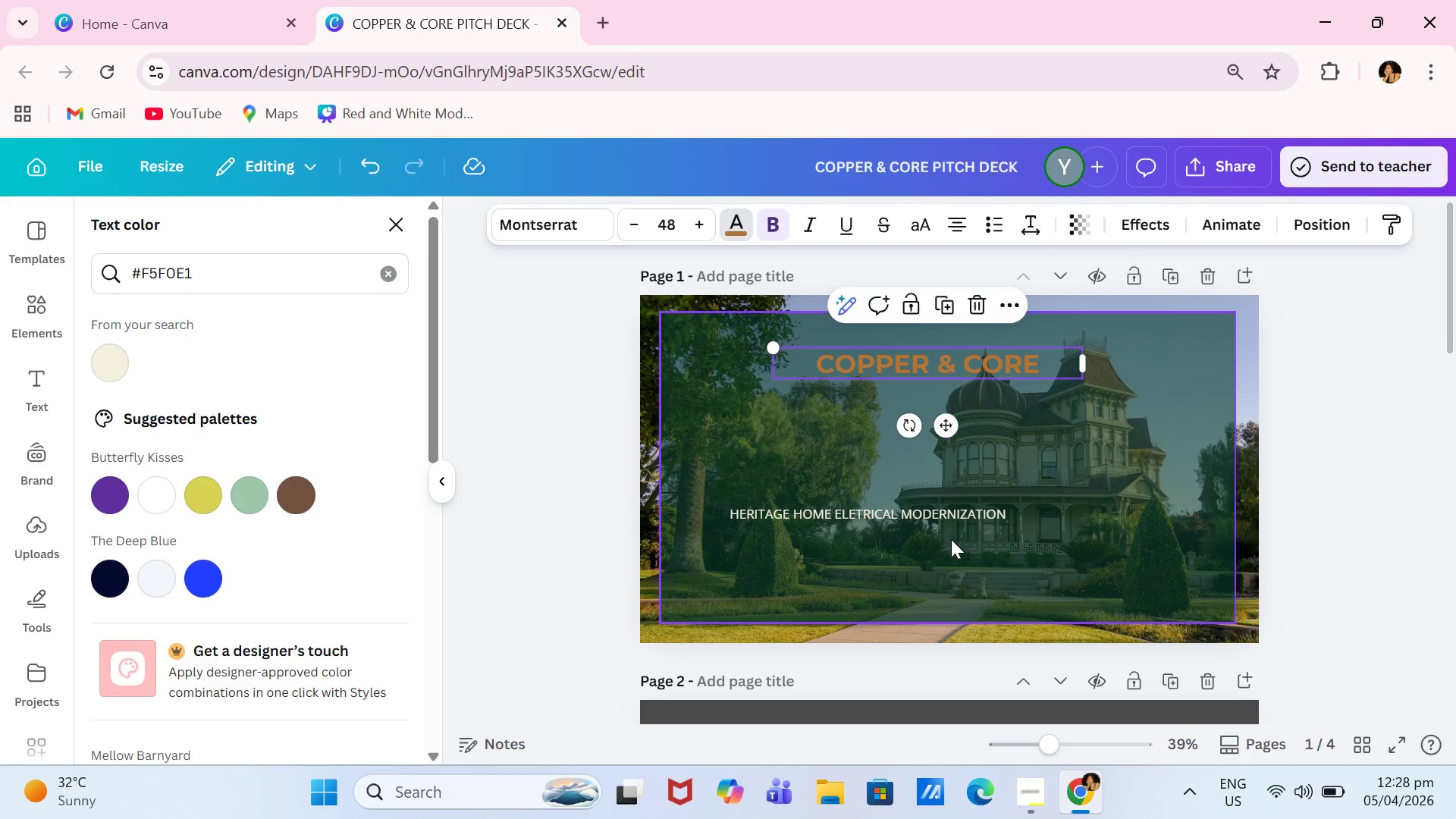 
double_click([947, 516])
 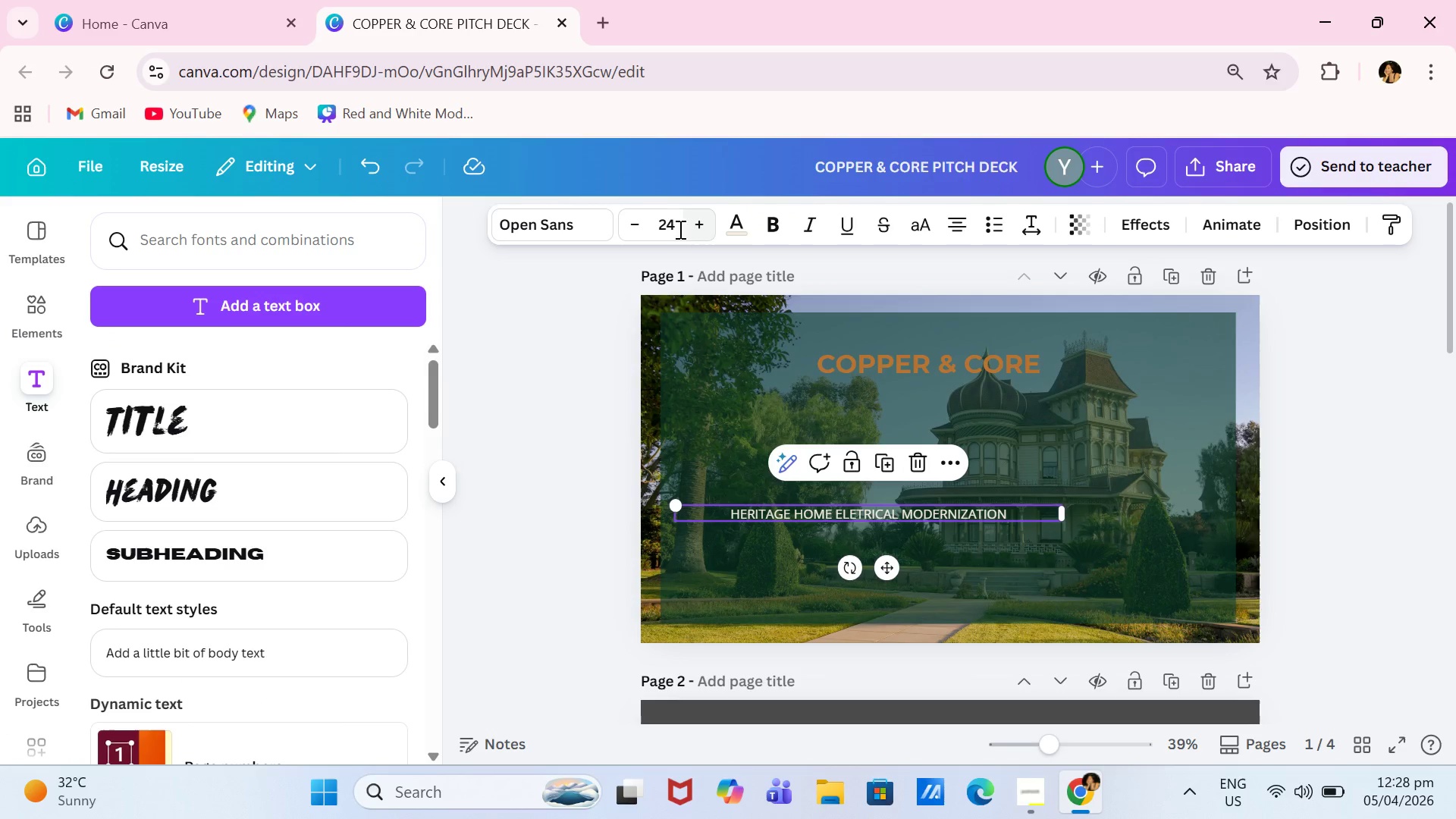 
left_click([670, 226])
 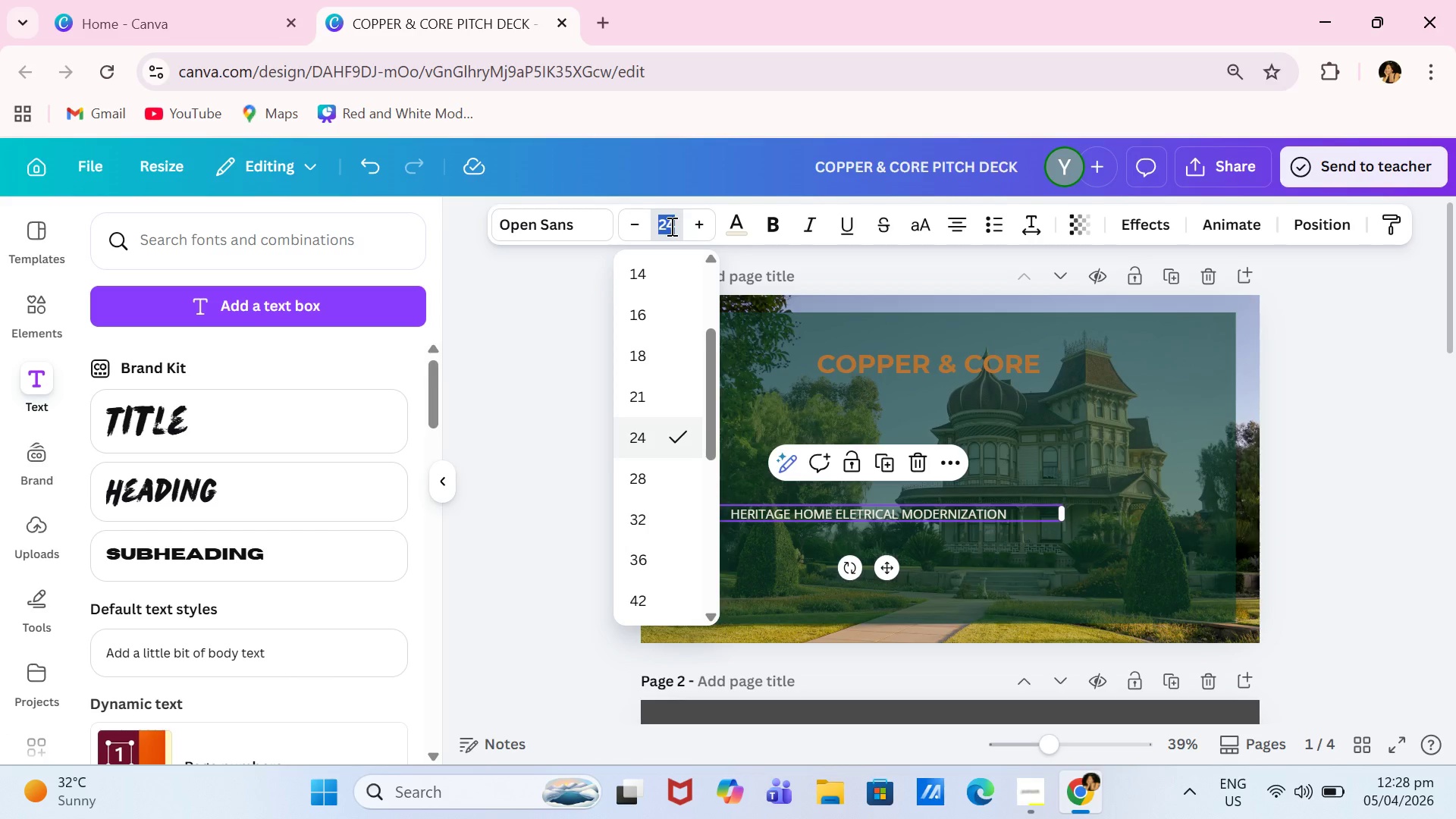 
type(36)
 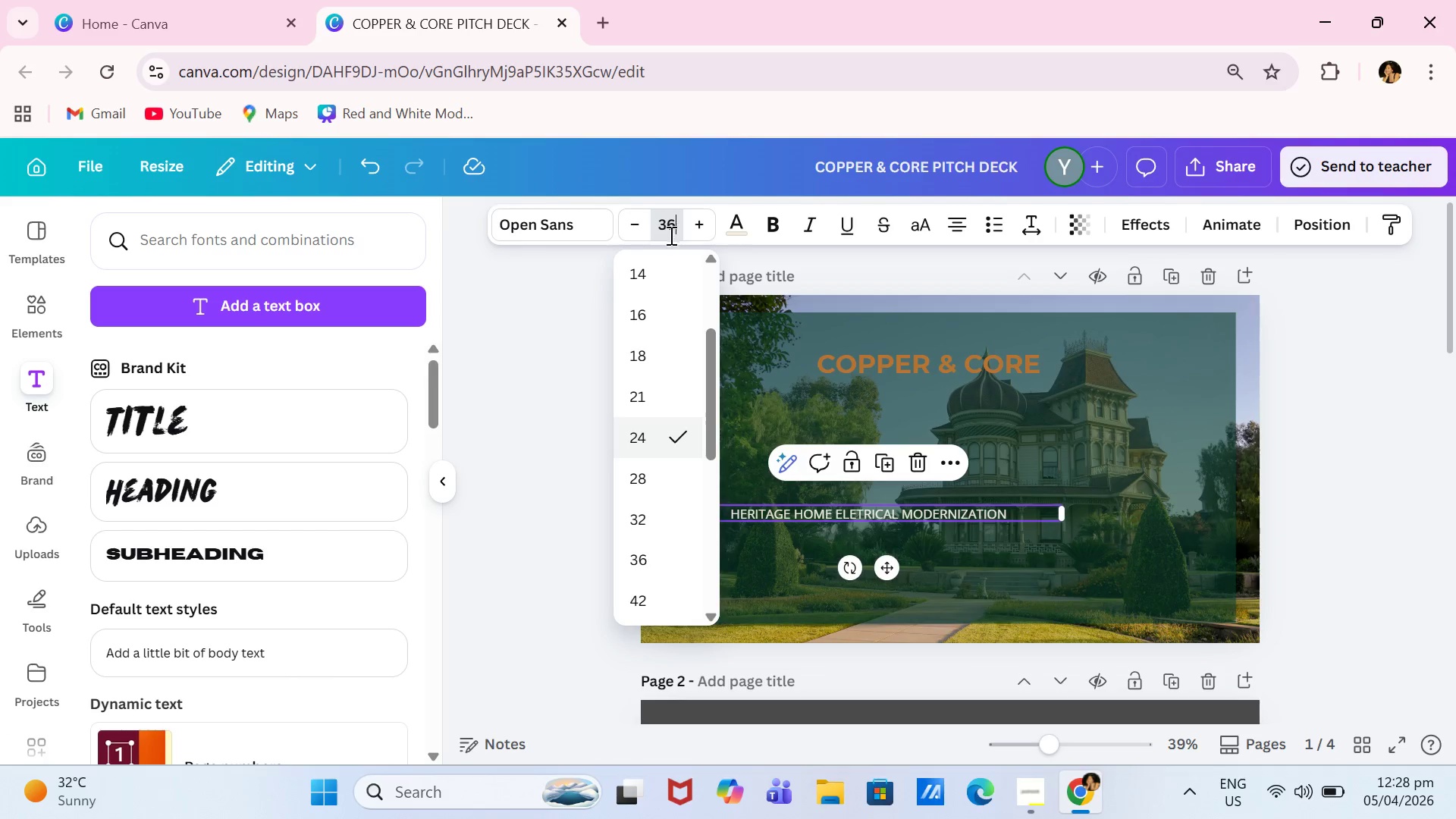 
key(Enter)
 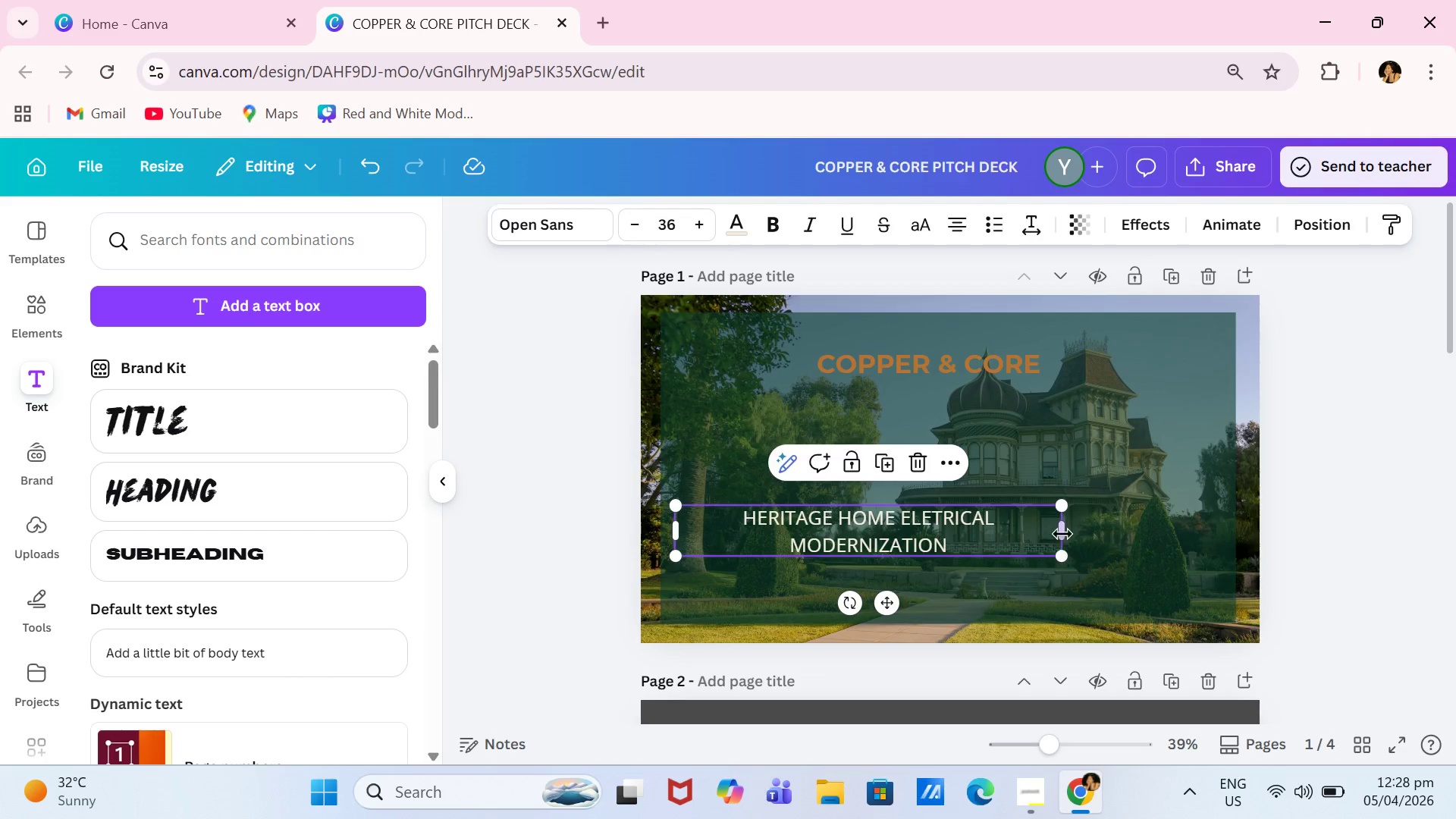 
left_click_drag(start_coordinate=[1067, 532], to_coordinate=[1084, 526])
 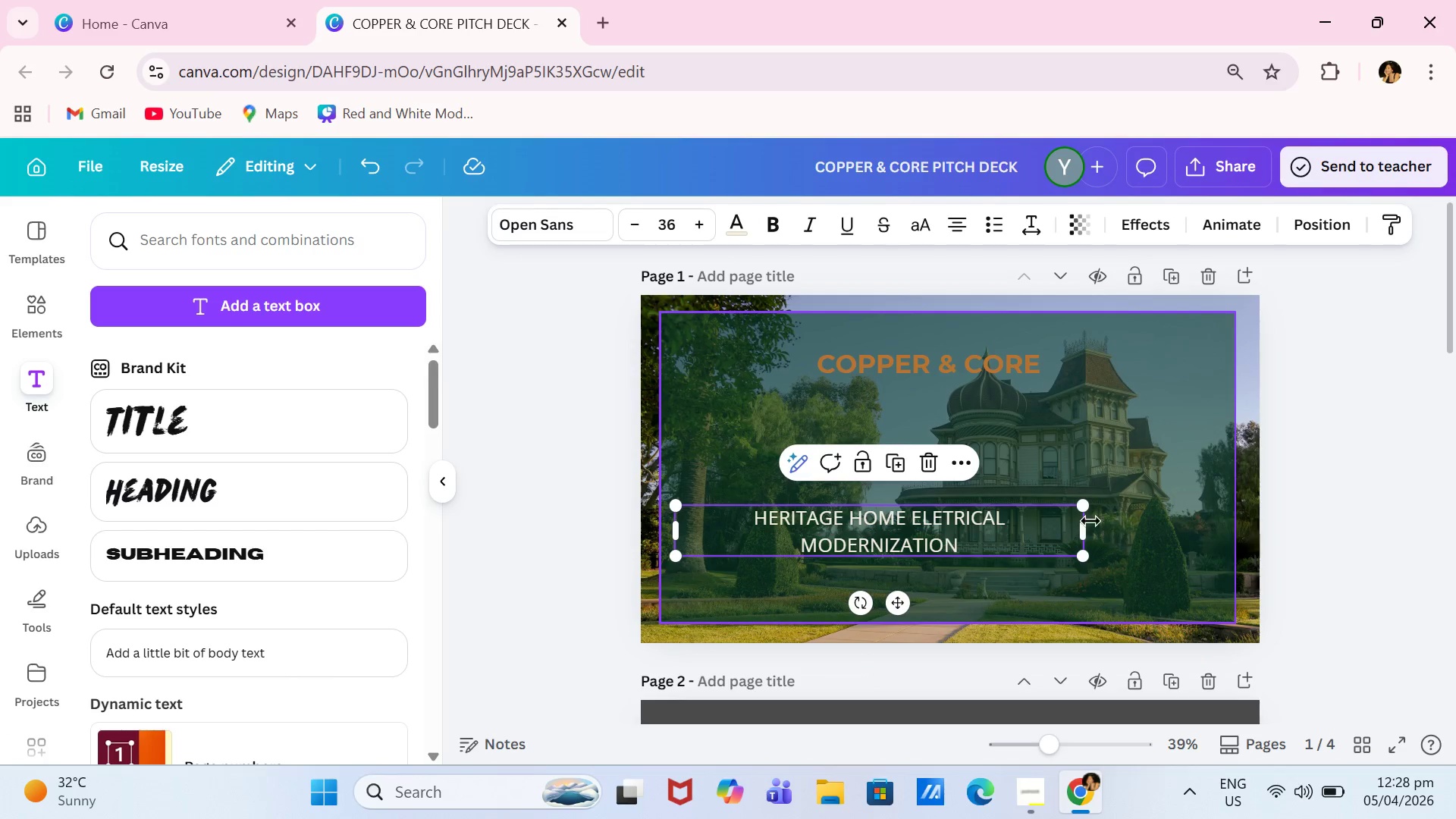 
left_click_drag(start_coordinate=[1088, 528], to_coordinate=[1134, 525])
 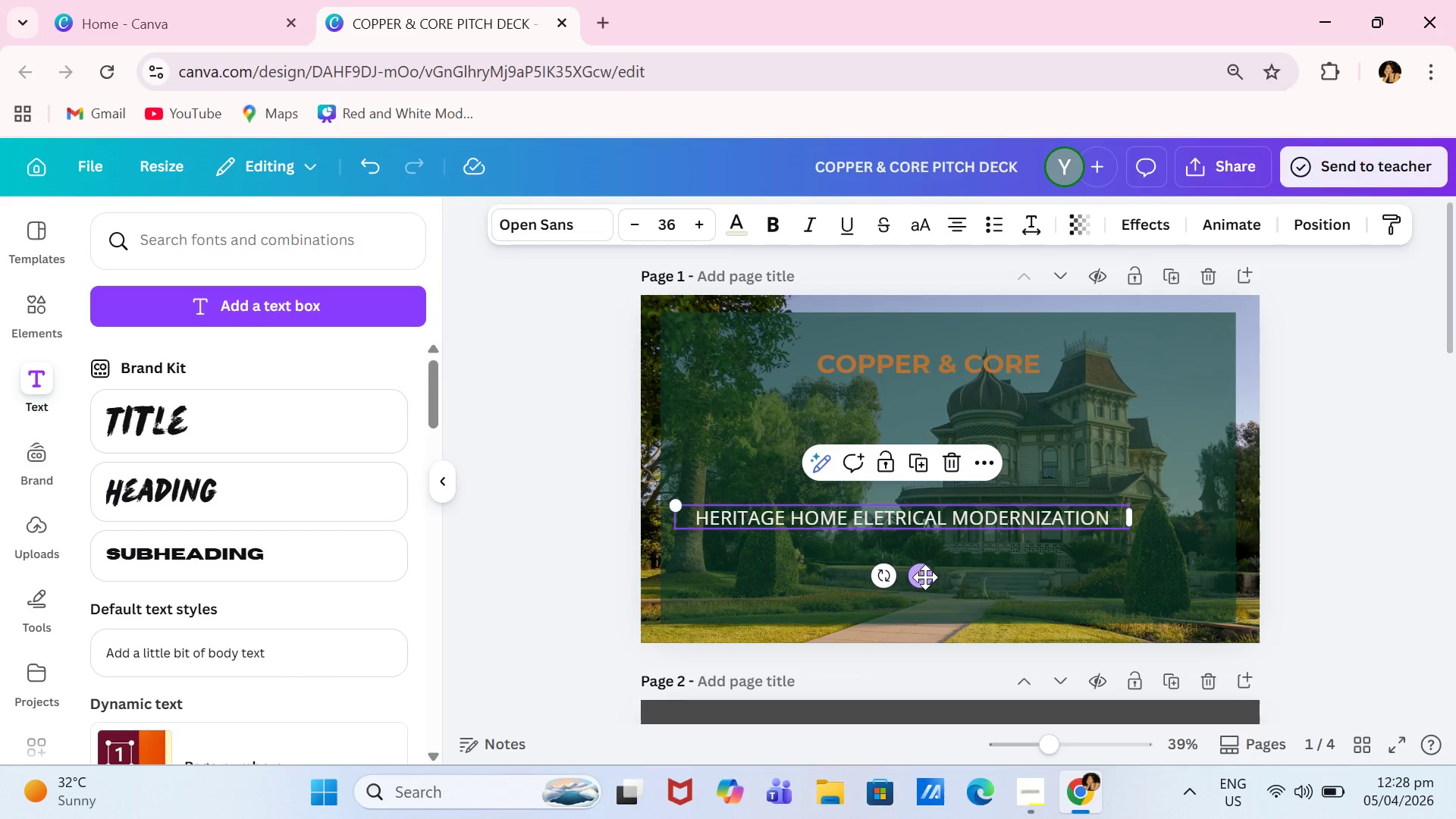 
left_click_drag(start_coordinate=[925, 577], to_coordinate=[968, 531])
 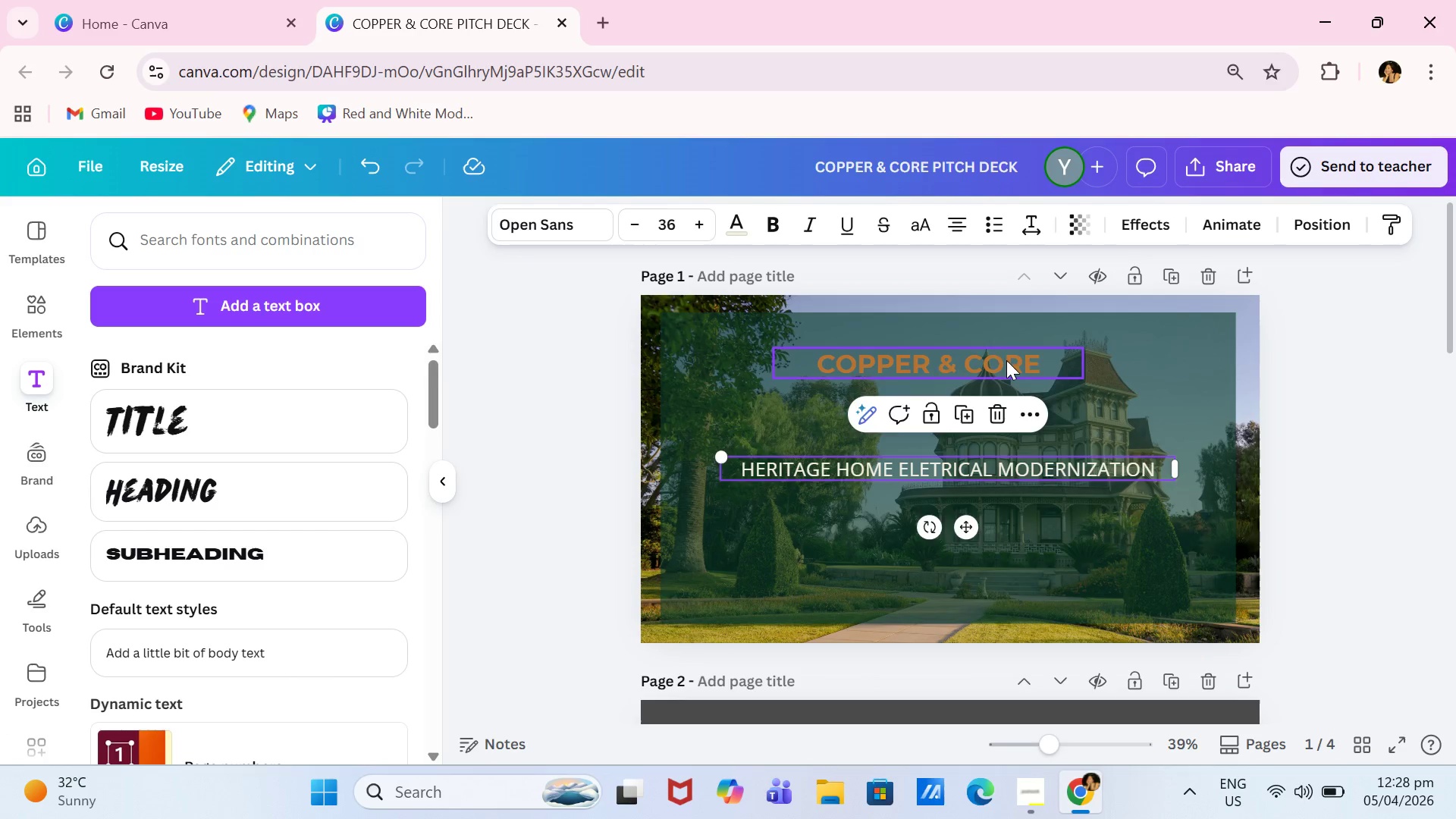 
left_click_drag(start_coordinate=[1006, 364], to_coordinate=[1012, 431])
 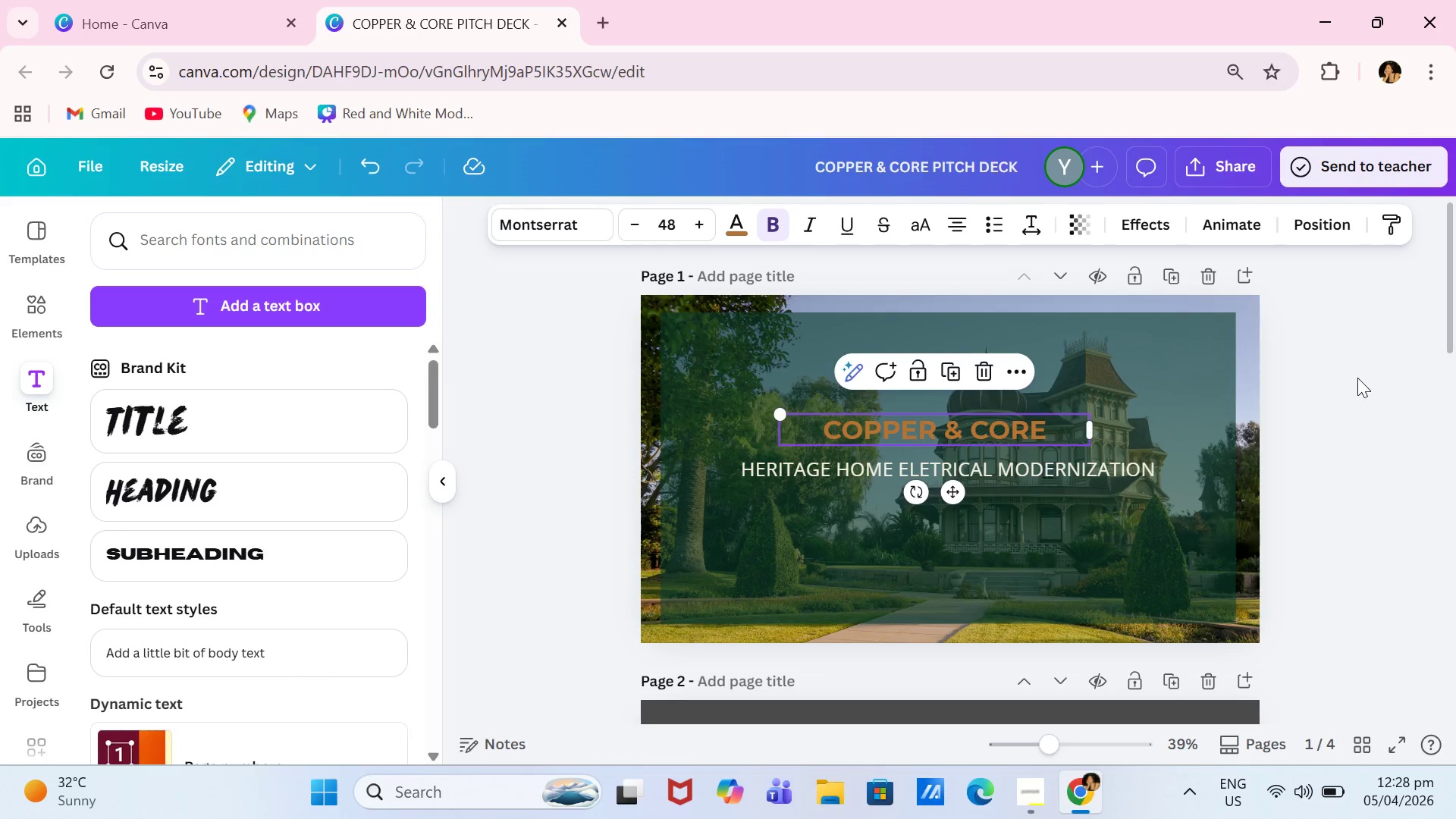 
left_click([1357, 378])
 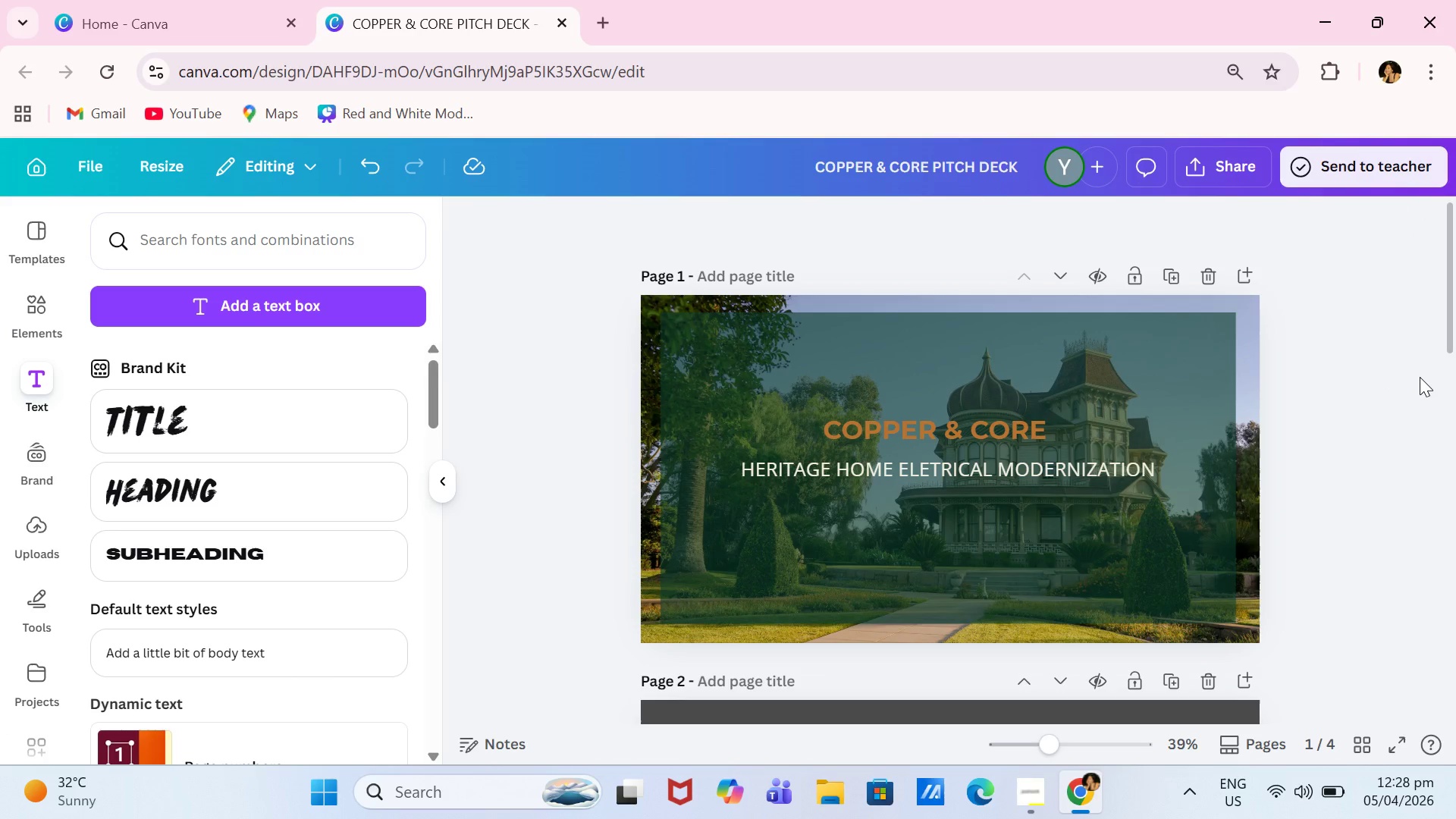 
wait(9.92)
 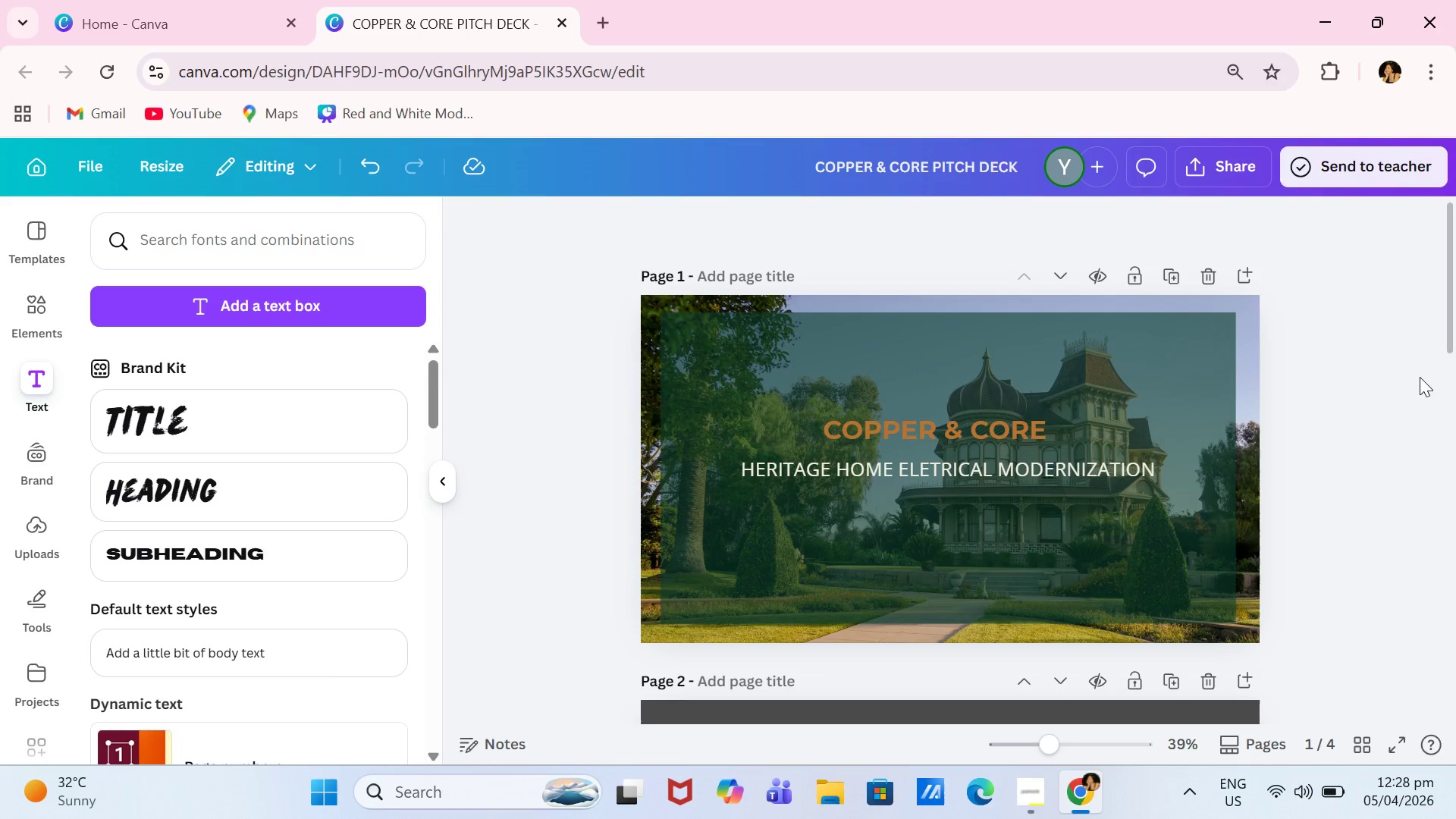 
left_click([39, 315])
 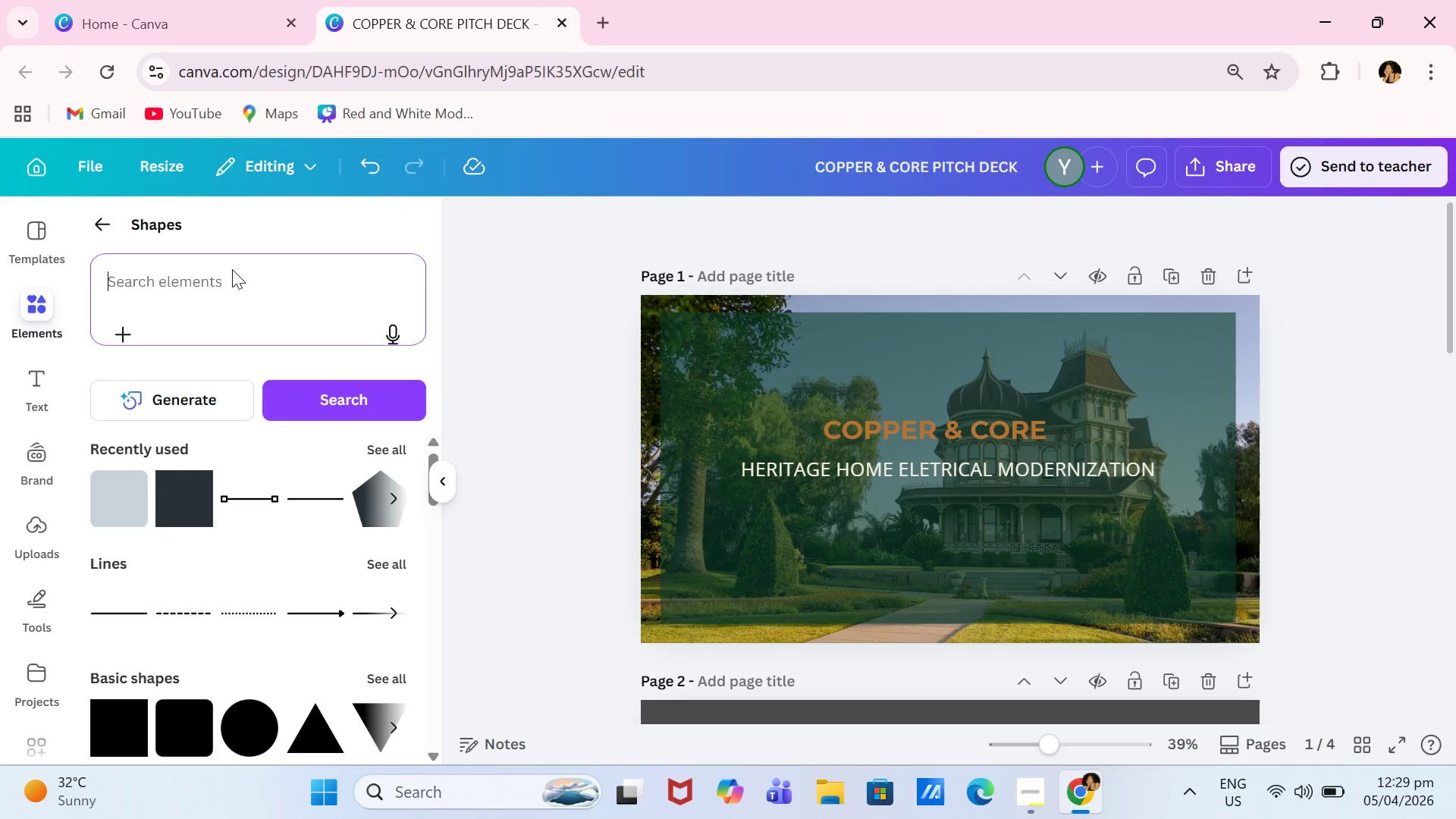 
left_click([86, 229])
 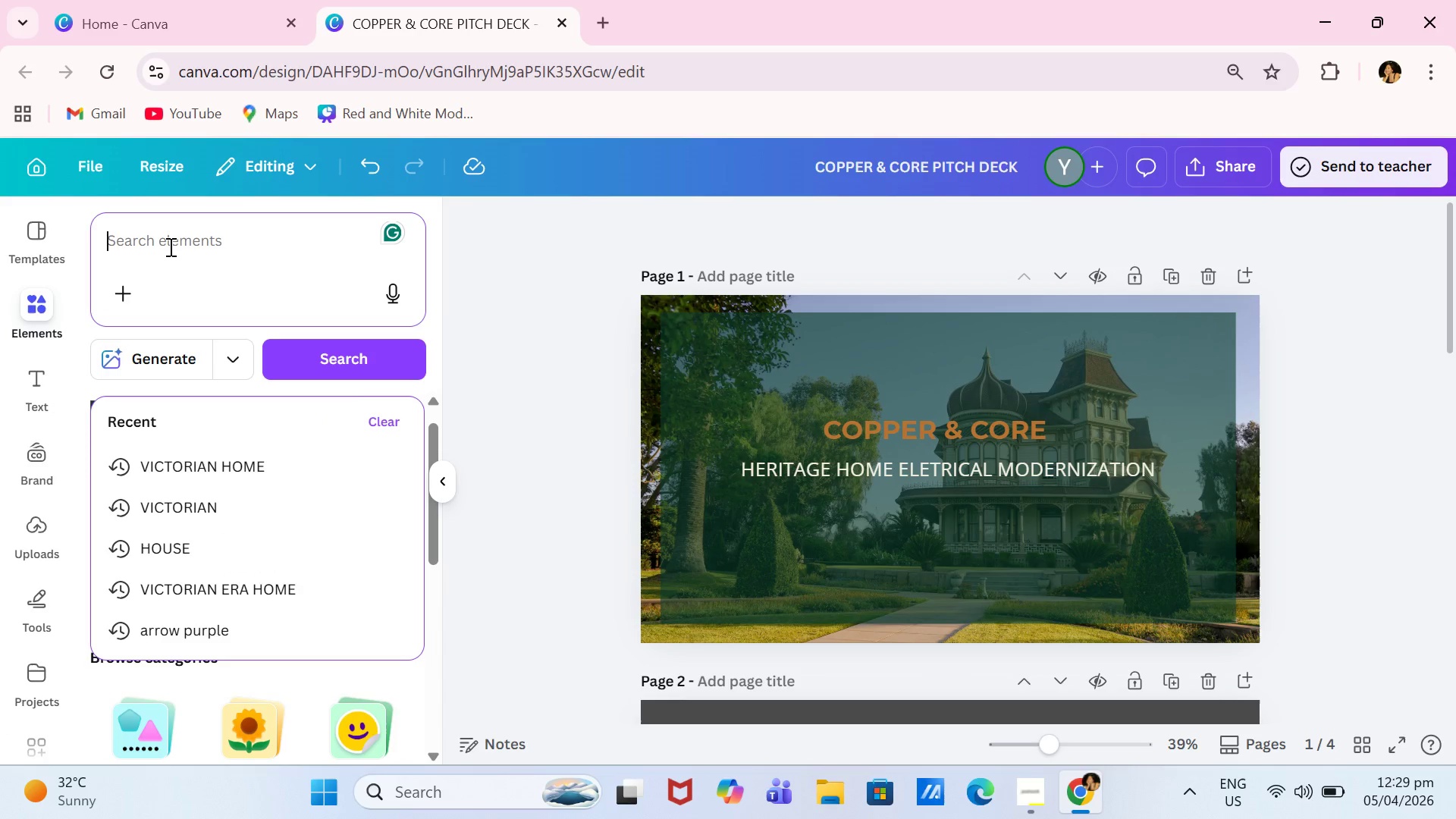 
type(small)
key(Backspace)
key(Backspace)
key(Backspace)
key(Backspace)
key(Backspace)
key(Backspace)
type(SMALL COPPER)
 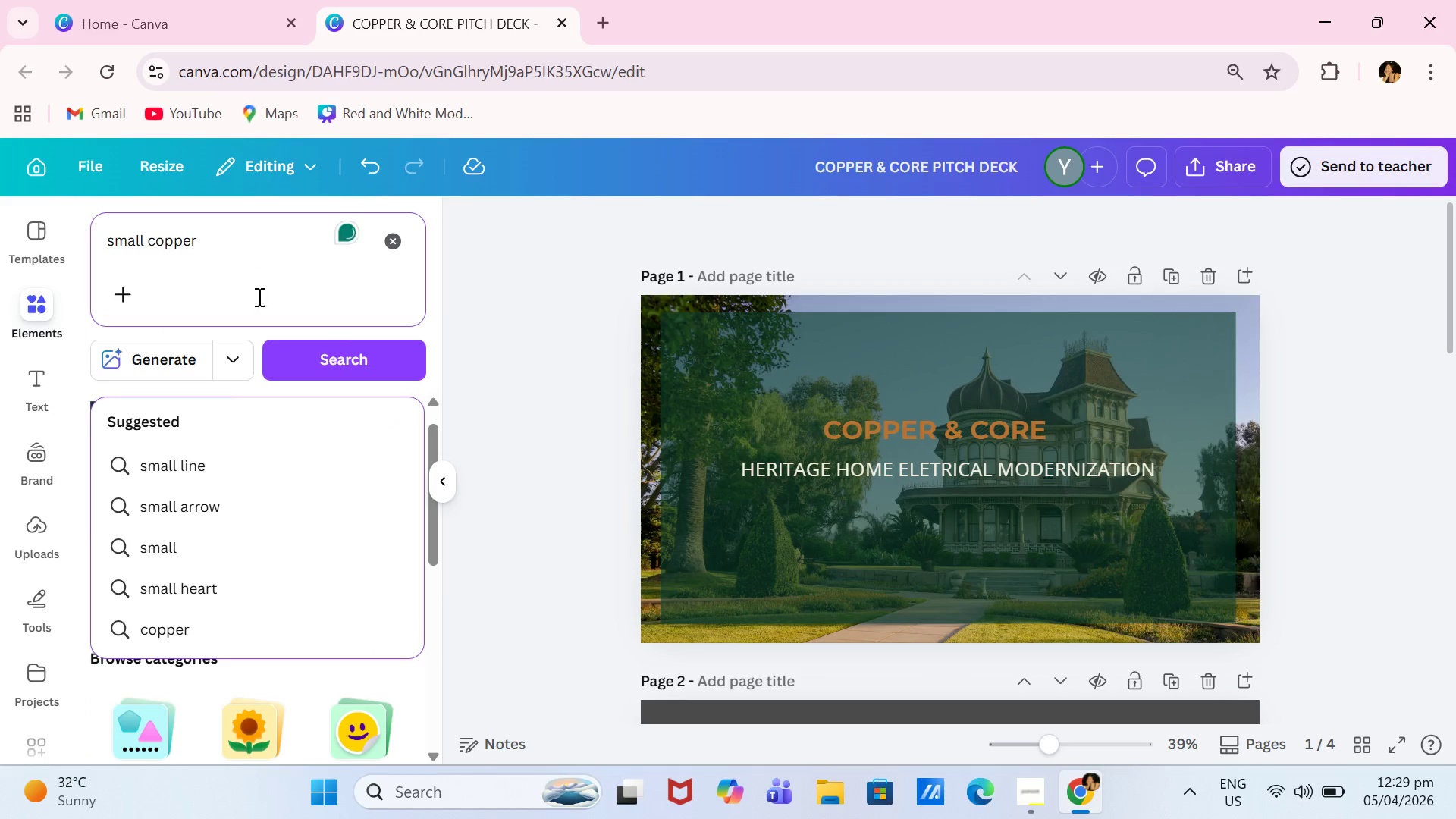 
mouse_move([240, 293])
 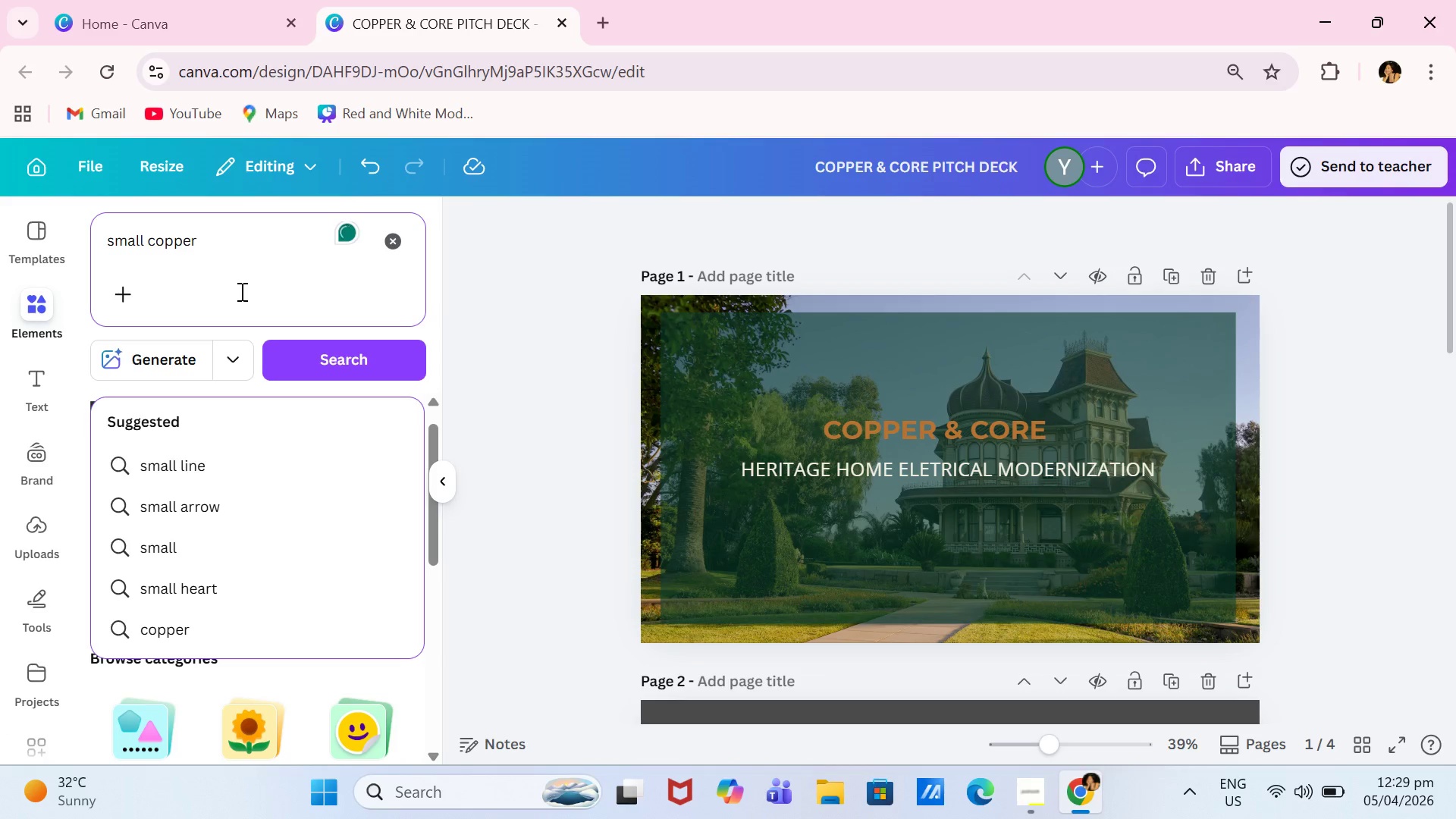 
type( ICON)
 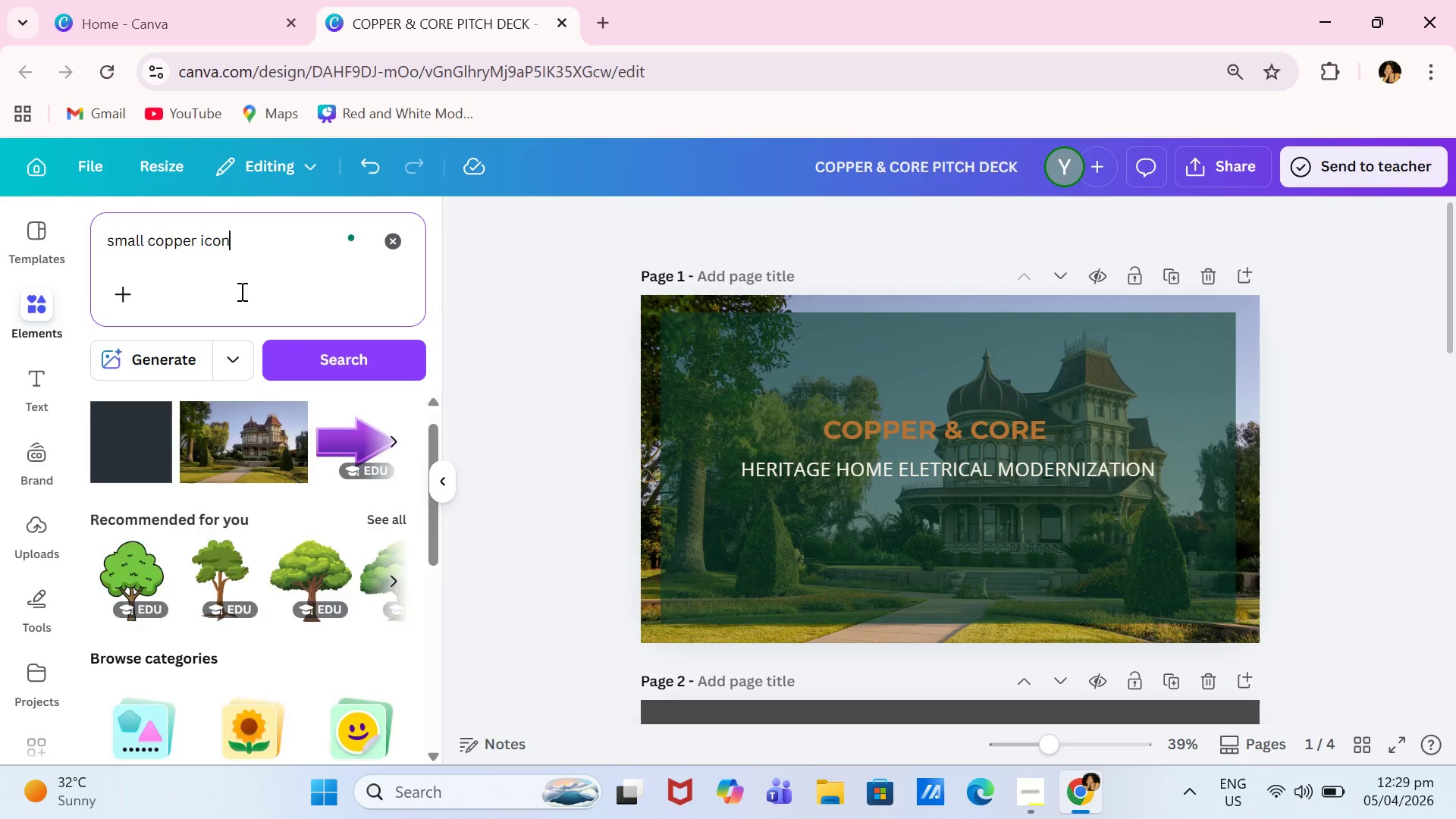 
key(Enter)
 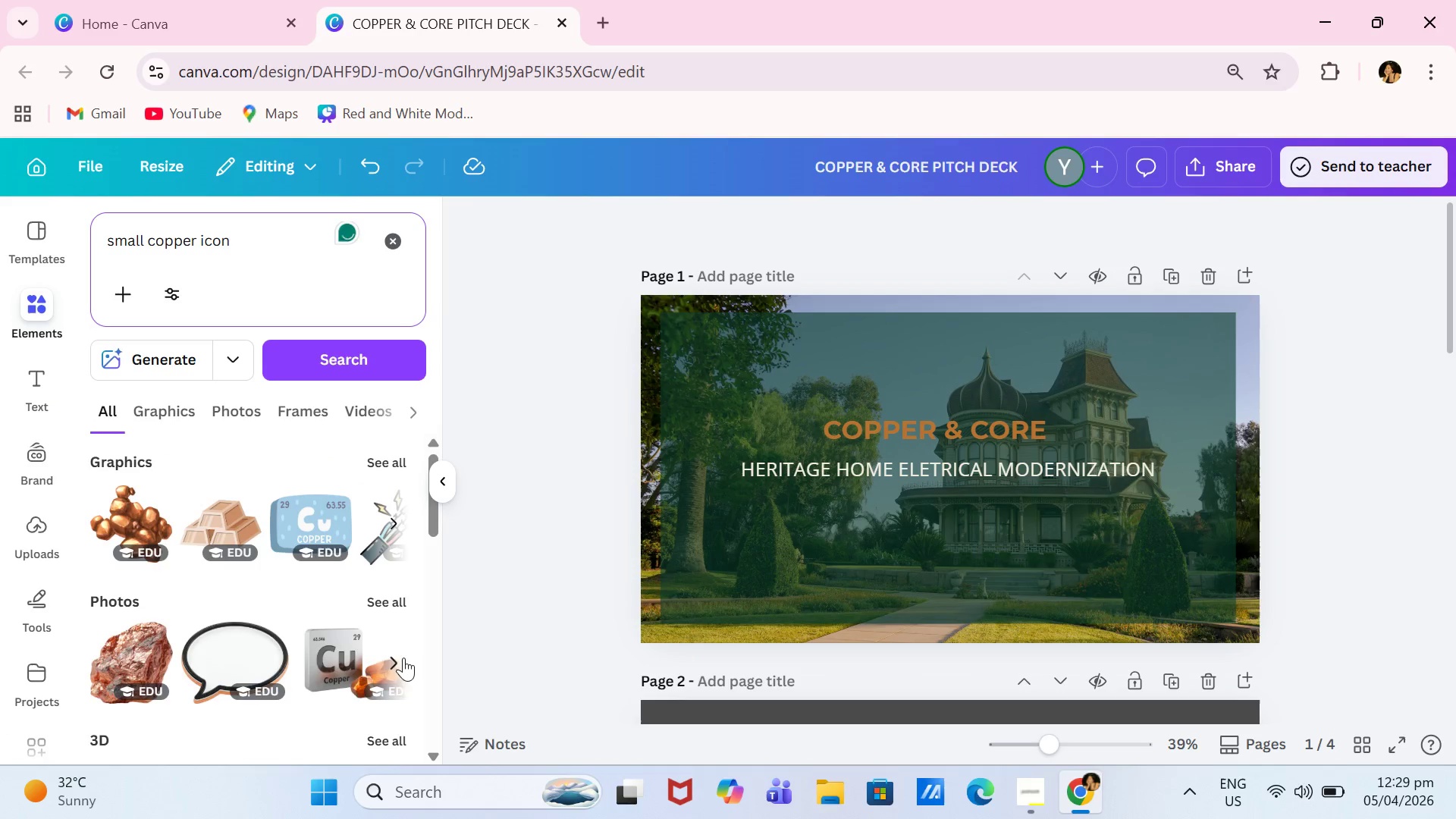 
left_click([140, 516])
 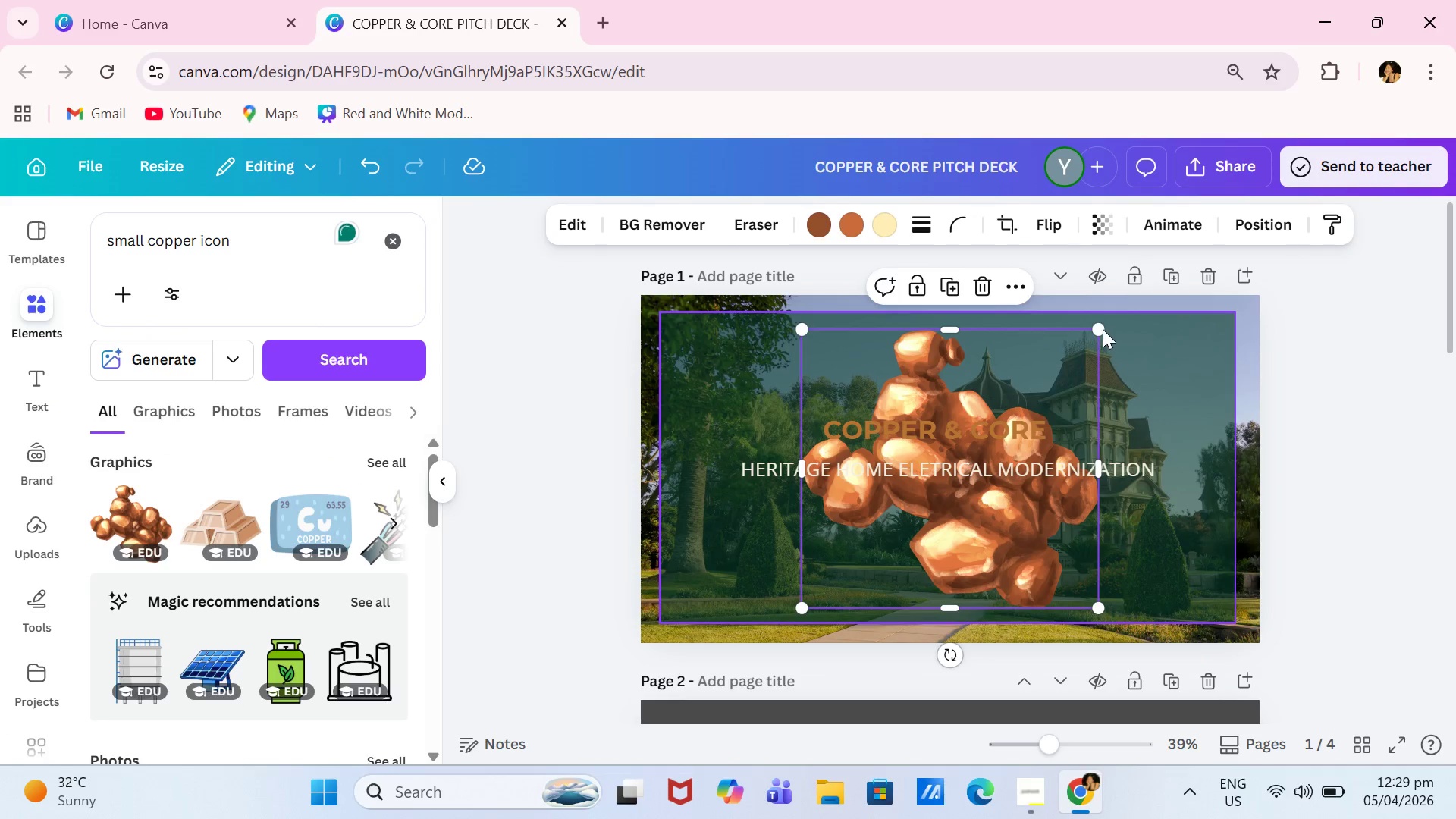 
left_click_drag(start_coordinate=[1097, 329], to_coordinate=[906, 506])
 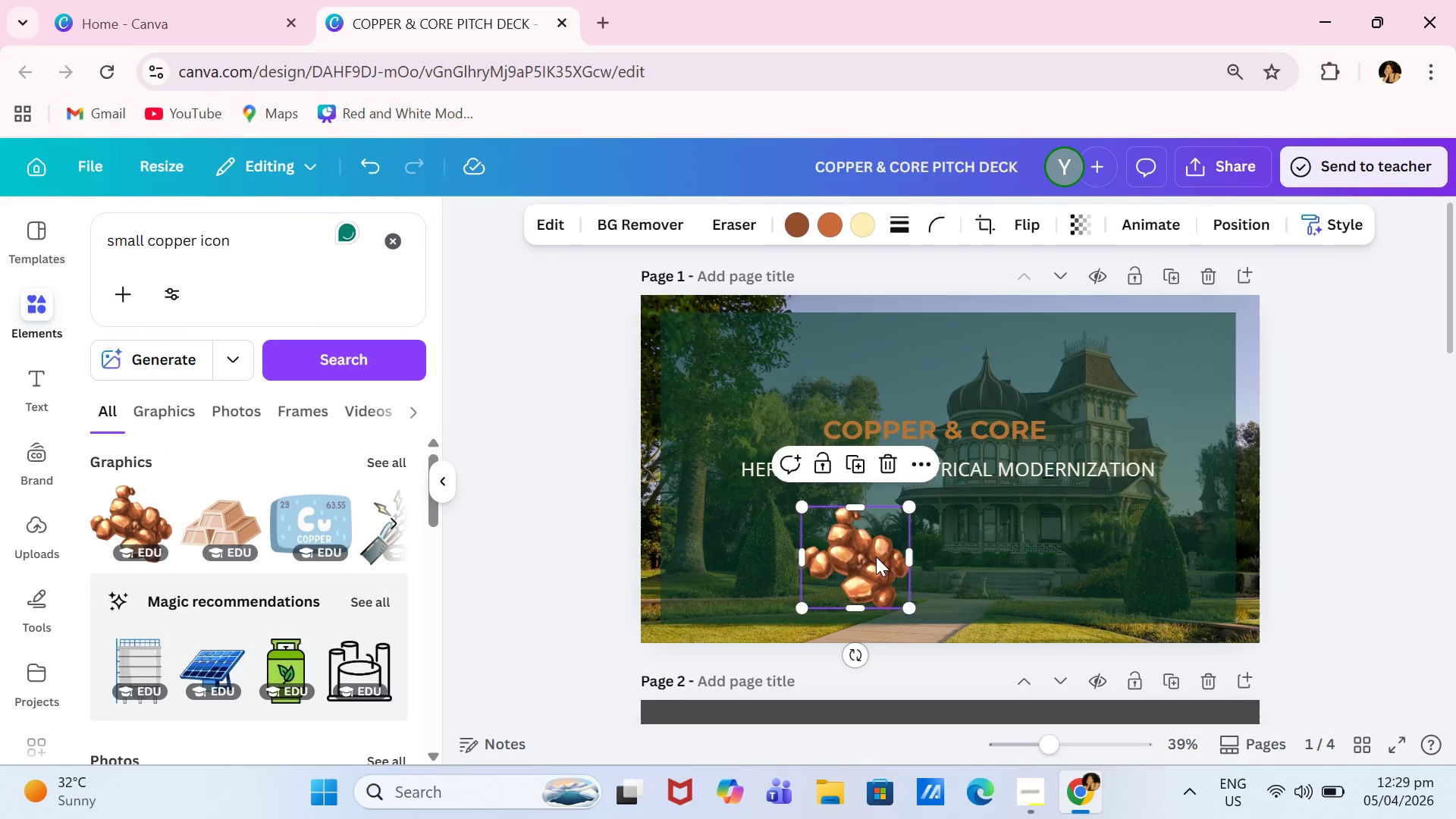 
left_click_drag(start_coordinate=[876, 557], to_coordinate=[743, 554])
 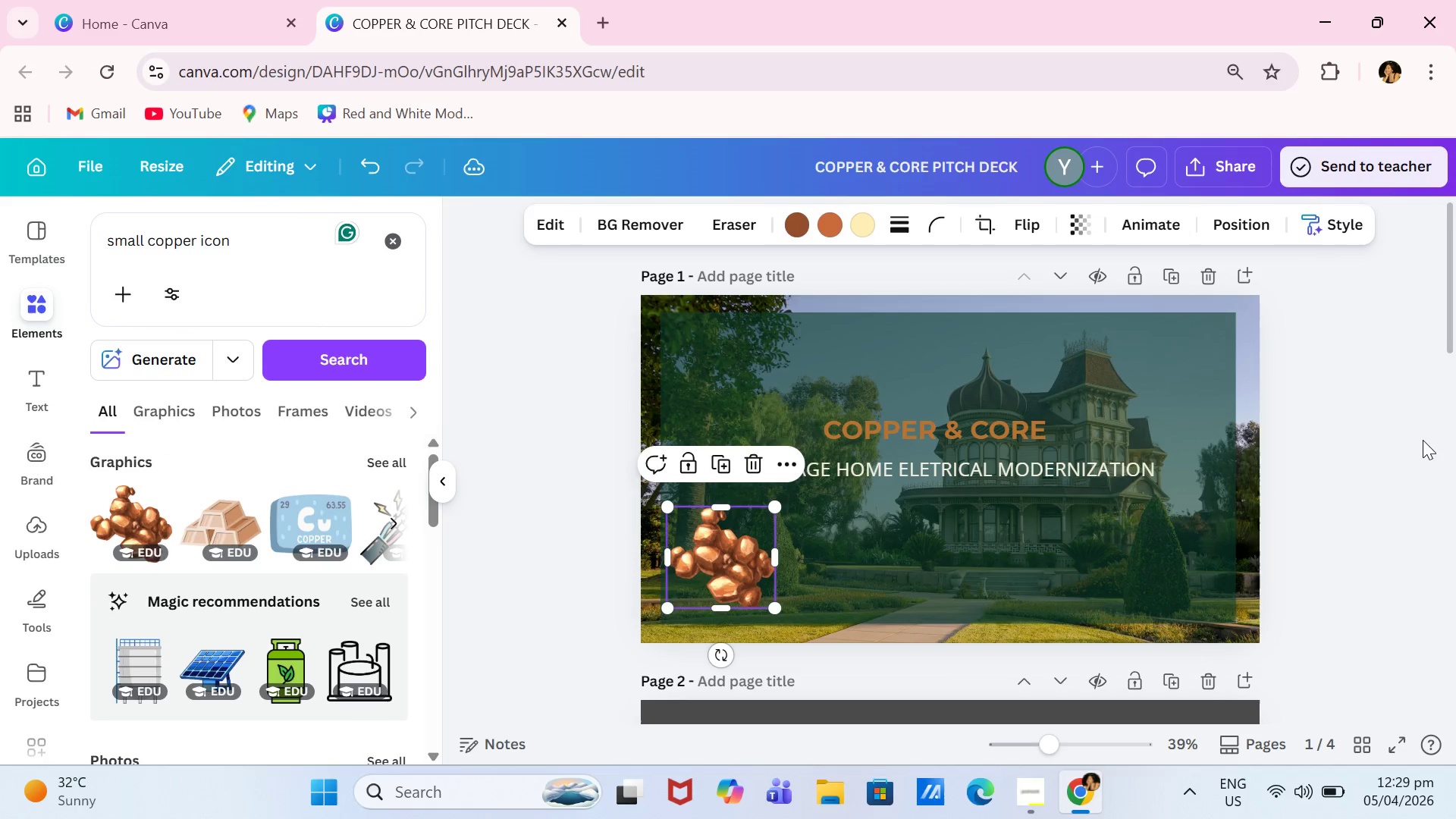 
left_click([1423, 440])
 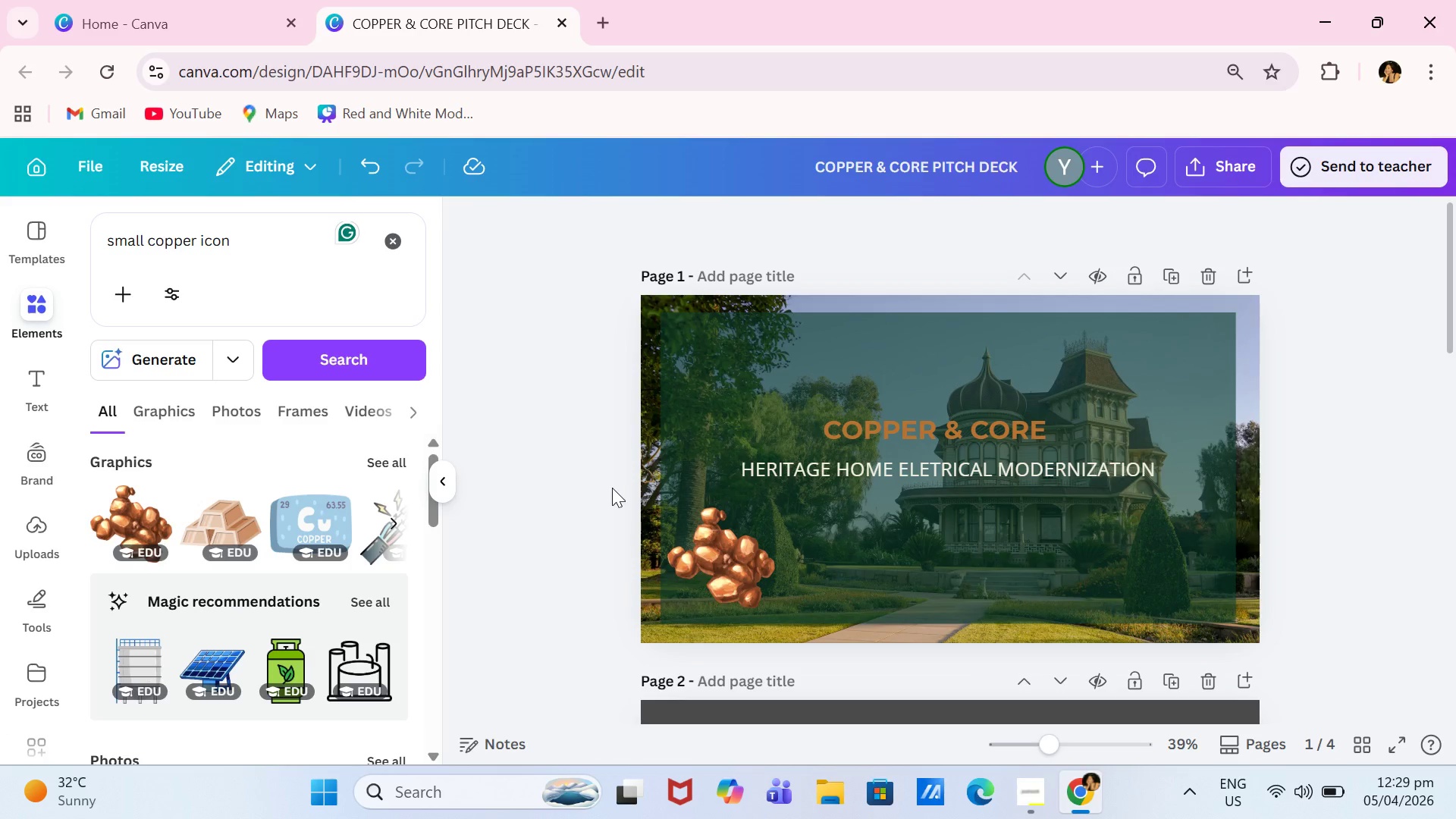 
wait(6.69)
 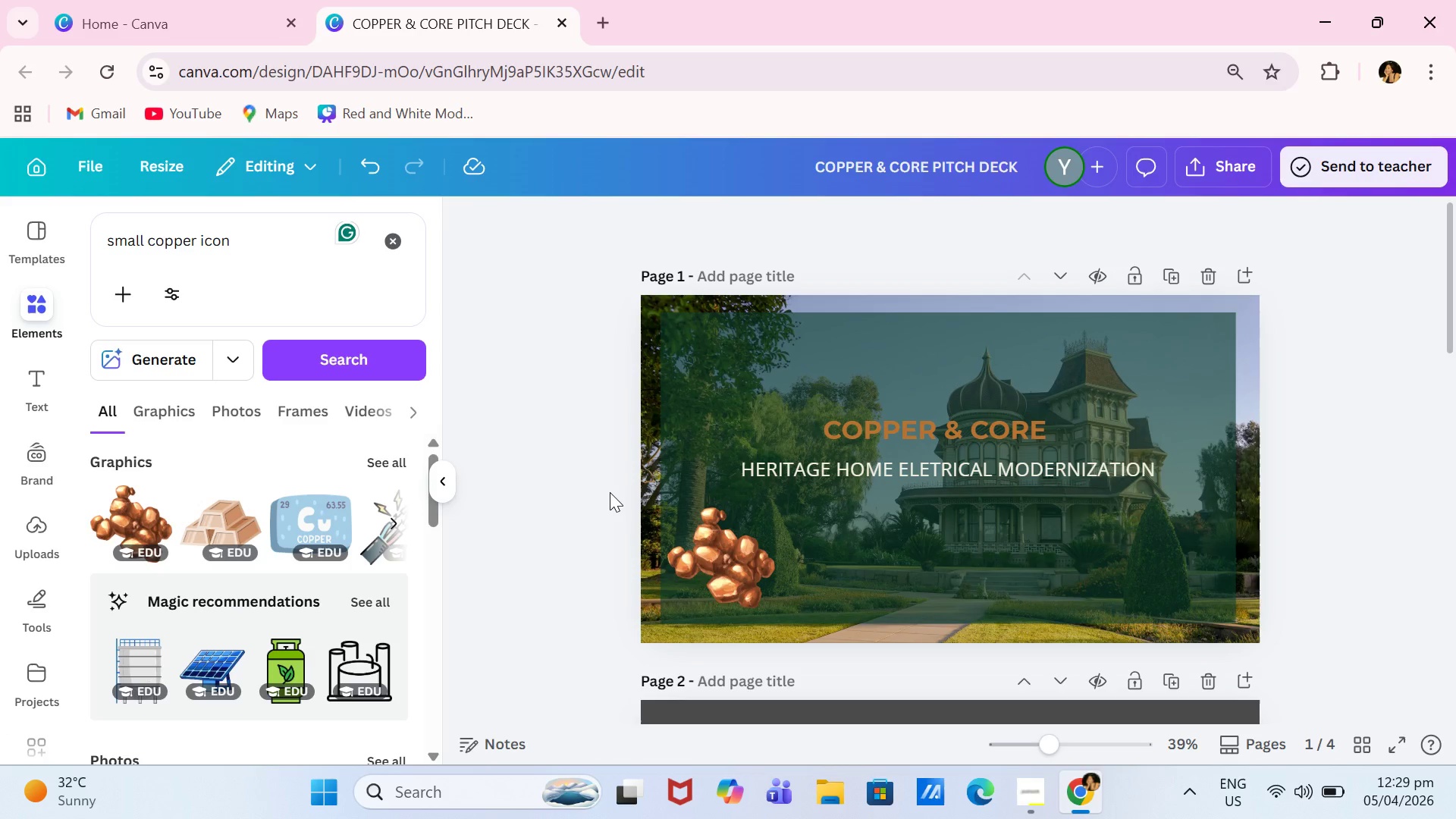 
left_click([728, 572])
 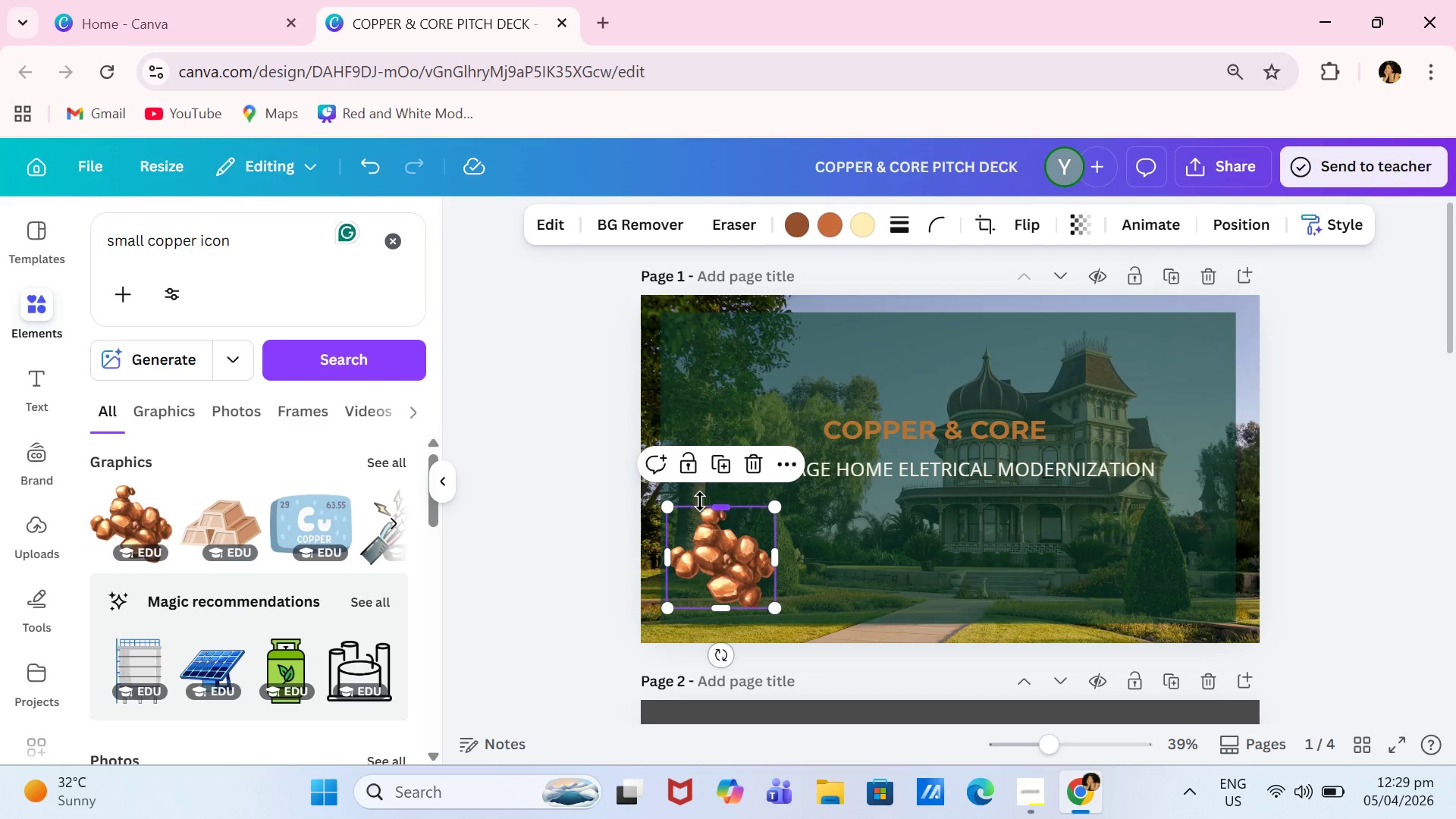 
key(Backspace)
 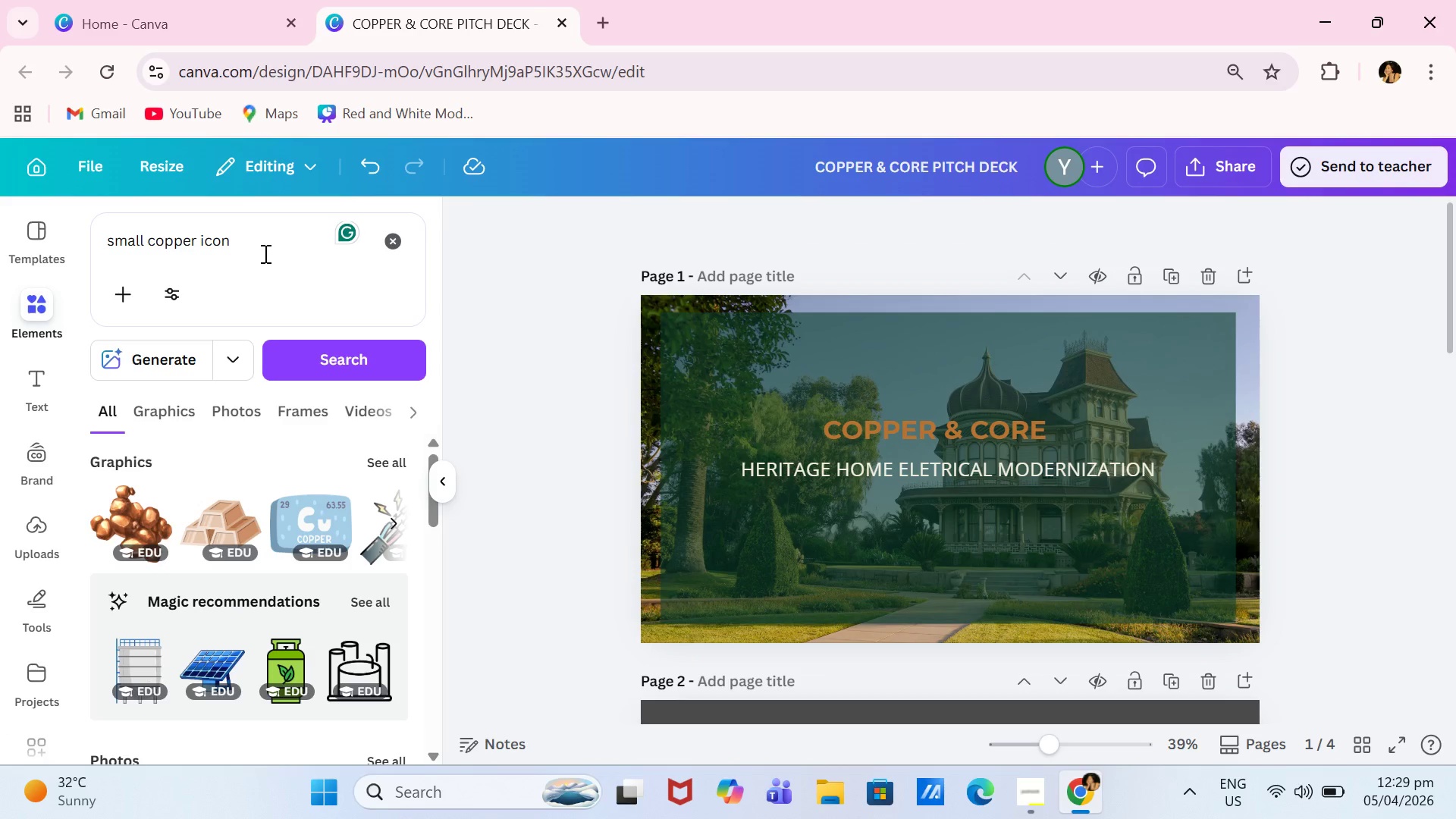 
left_click([272, 246])
 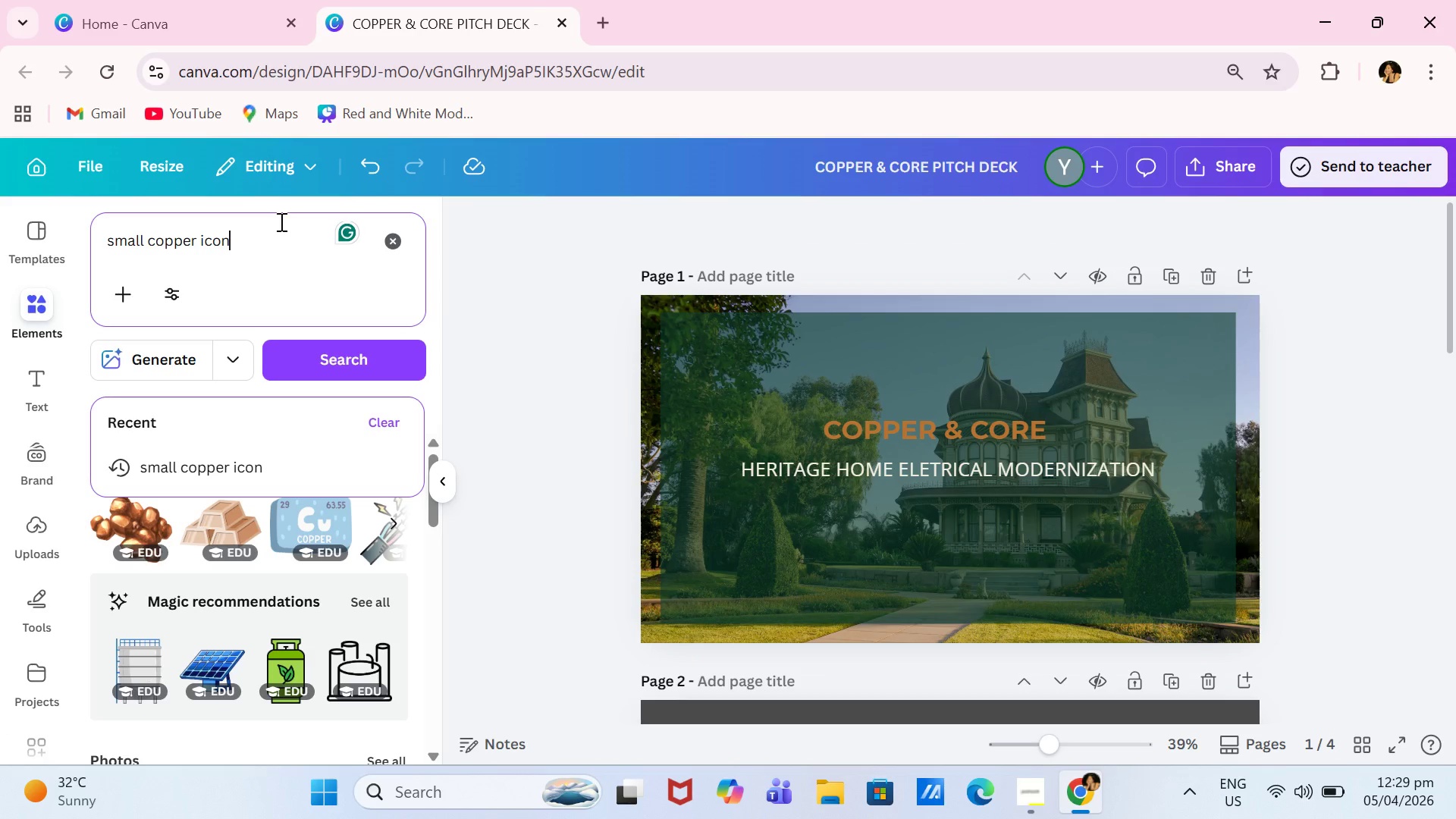 
type( OF A WIRE)
 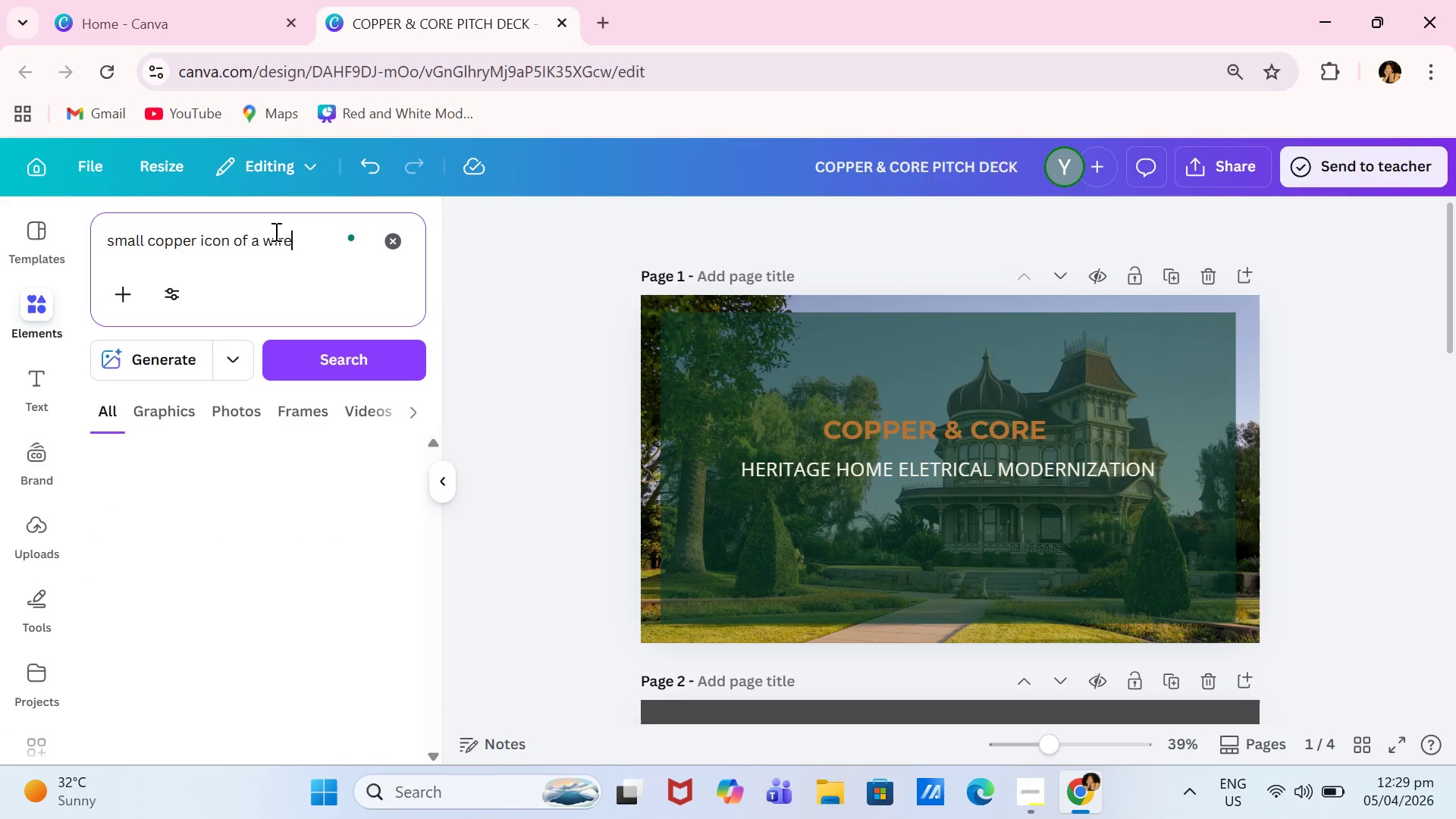 
key(Enter)
 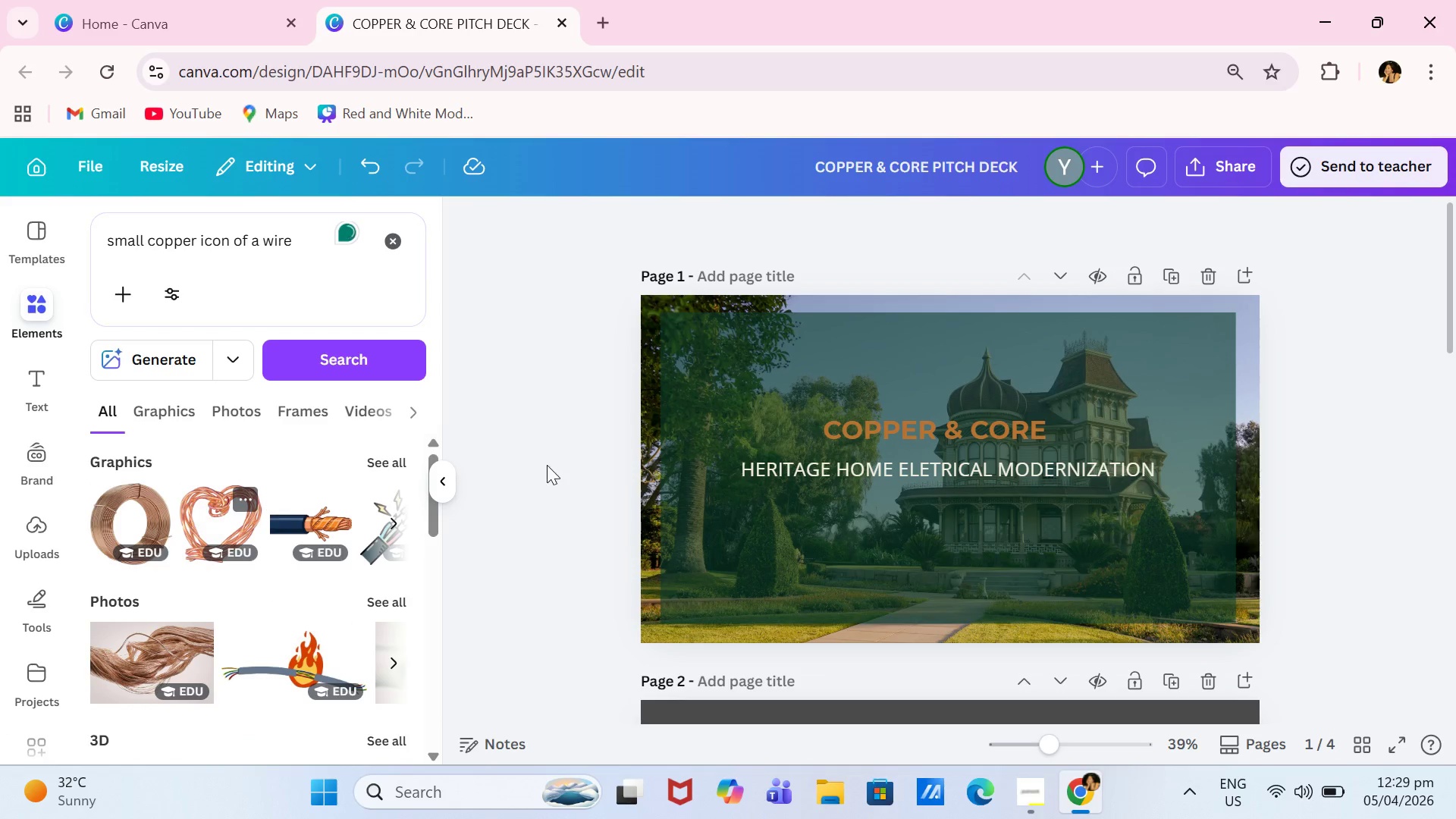 
wait(6.3)
 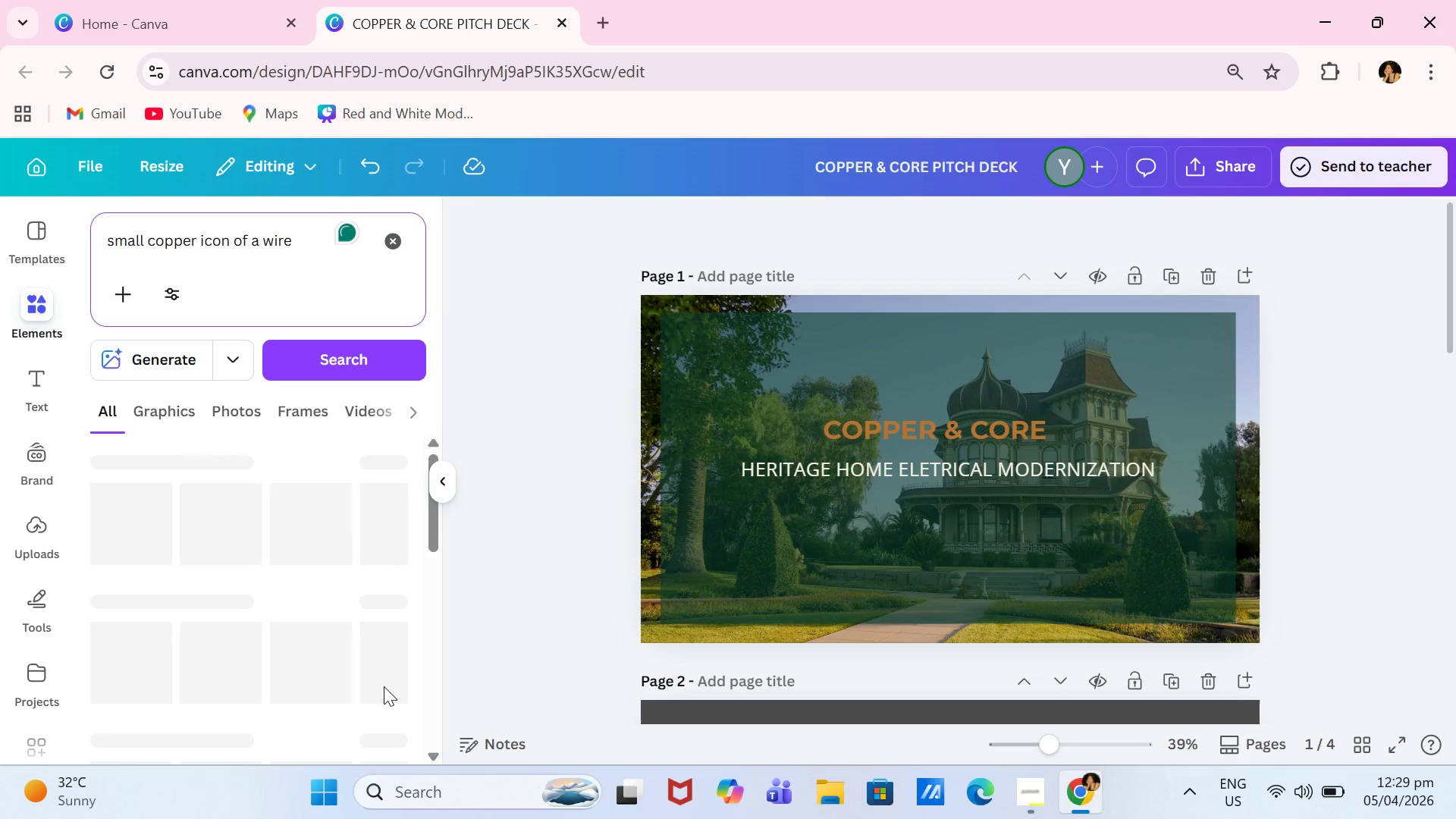 
left_click_drag(start_coordinate=[1095, 331], to_coordinate=[909, 544])
 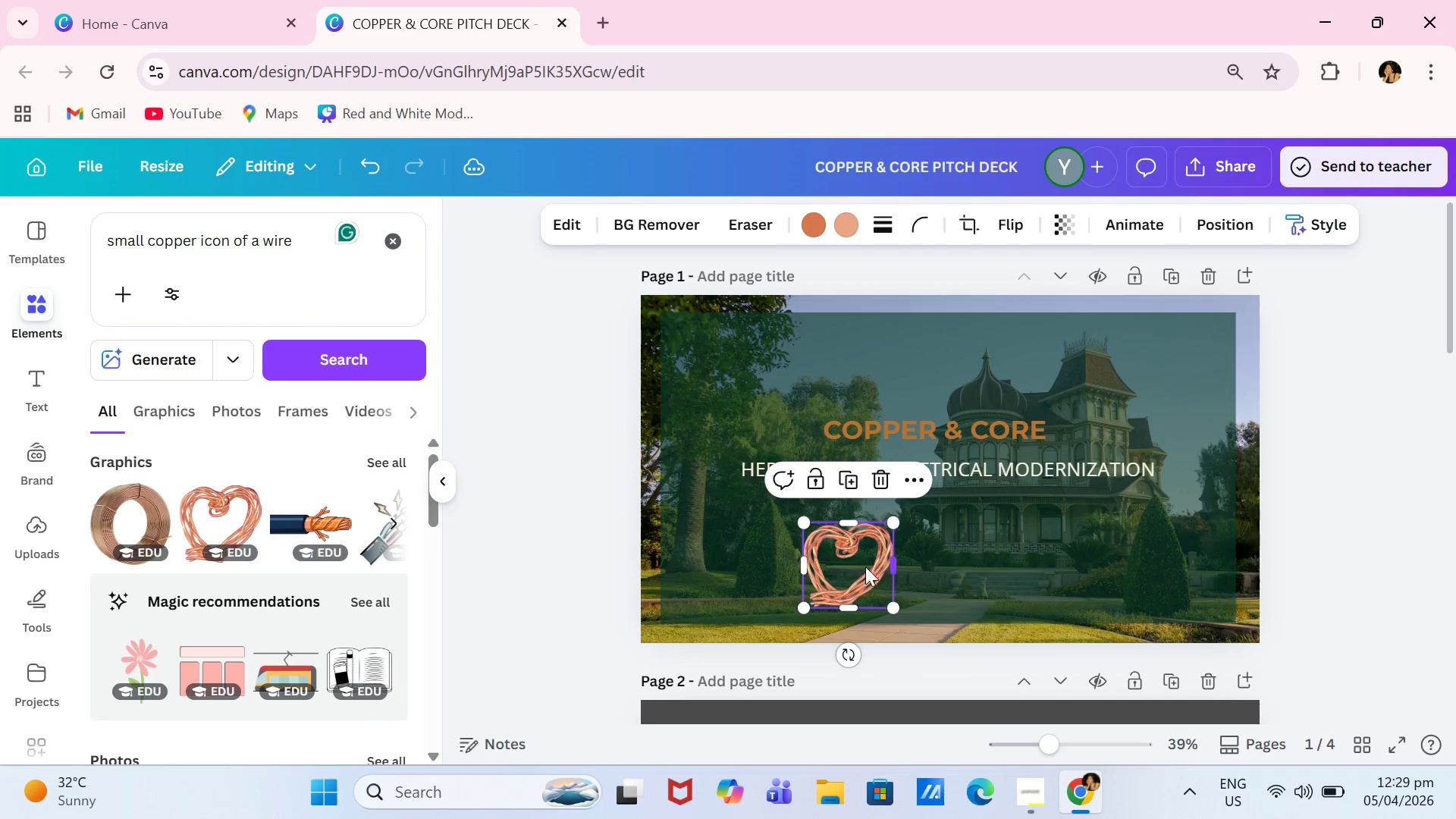 
left_click_drag(start_coordinate=[864, 567], to_coordinate=[974, 544])
 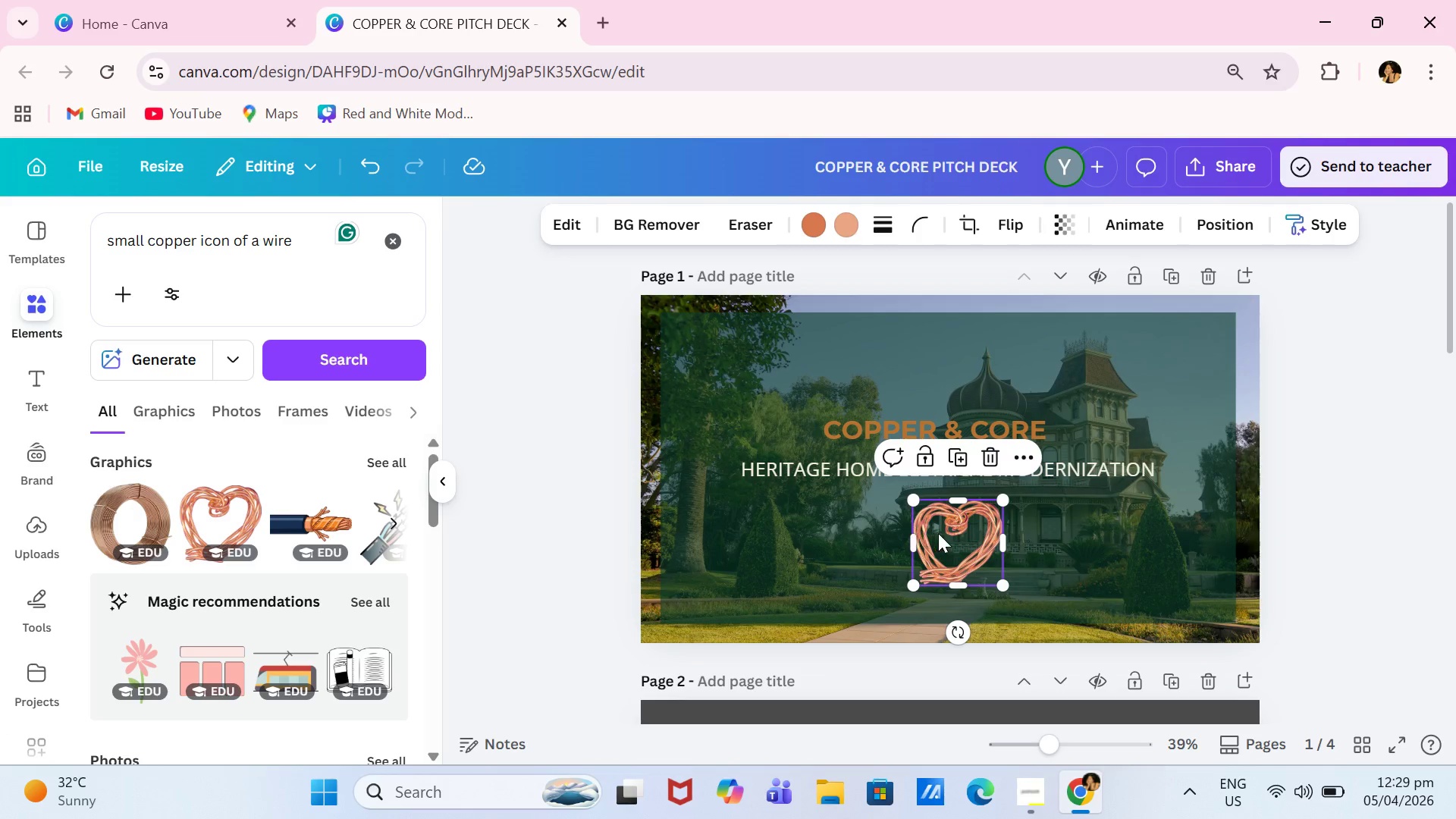 
left_click_drag(start_coordinate=[943, 536], to_coordinate=[937, 539])
 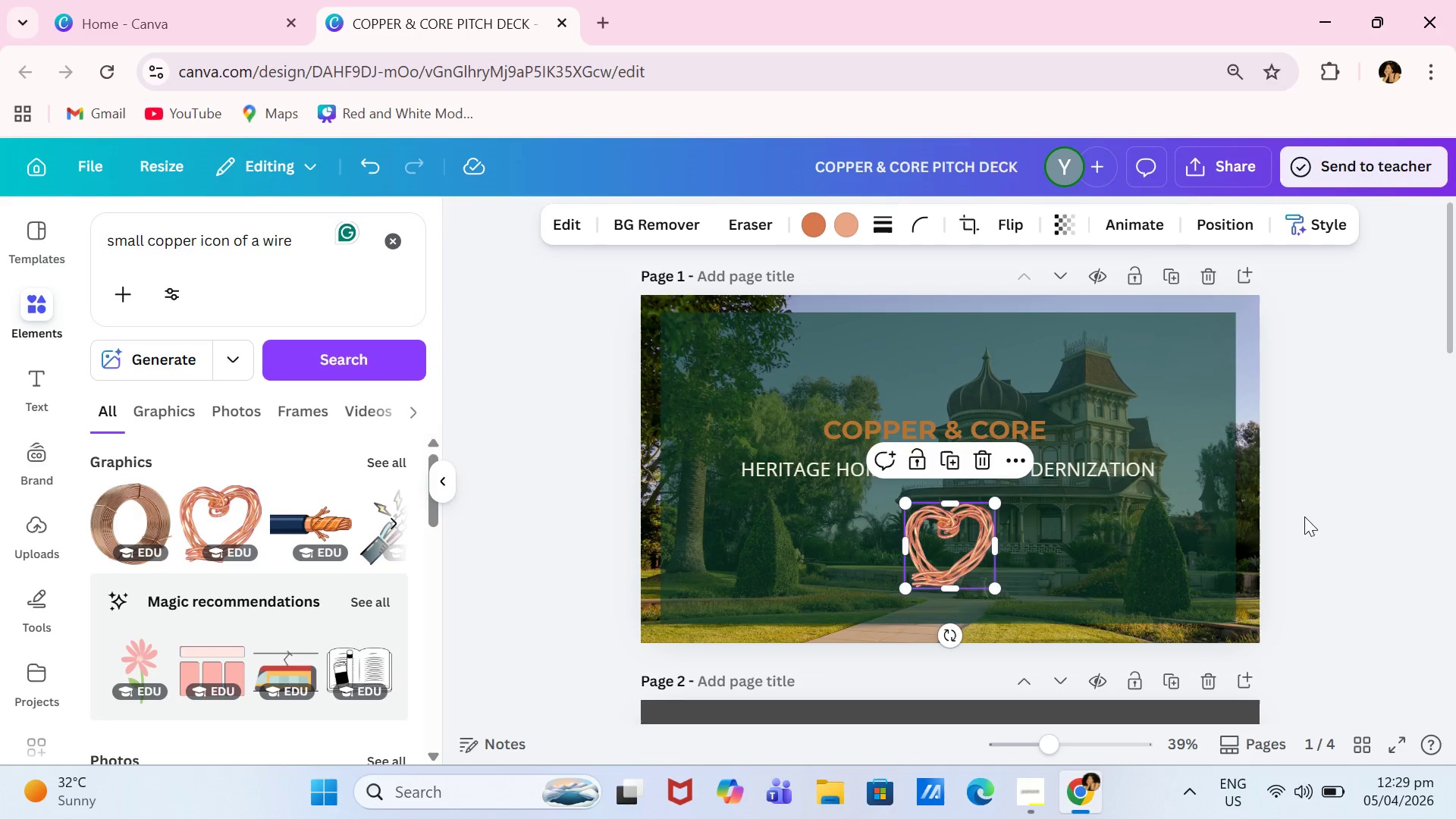 
left_click([1297, 526])
 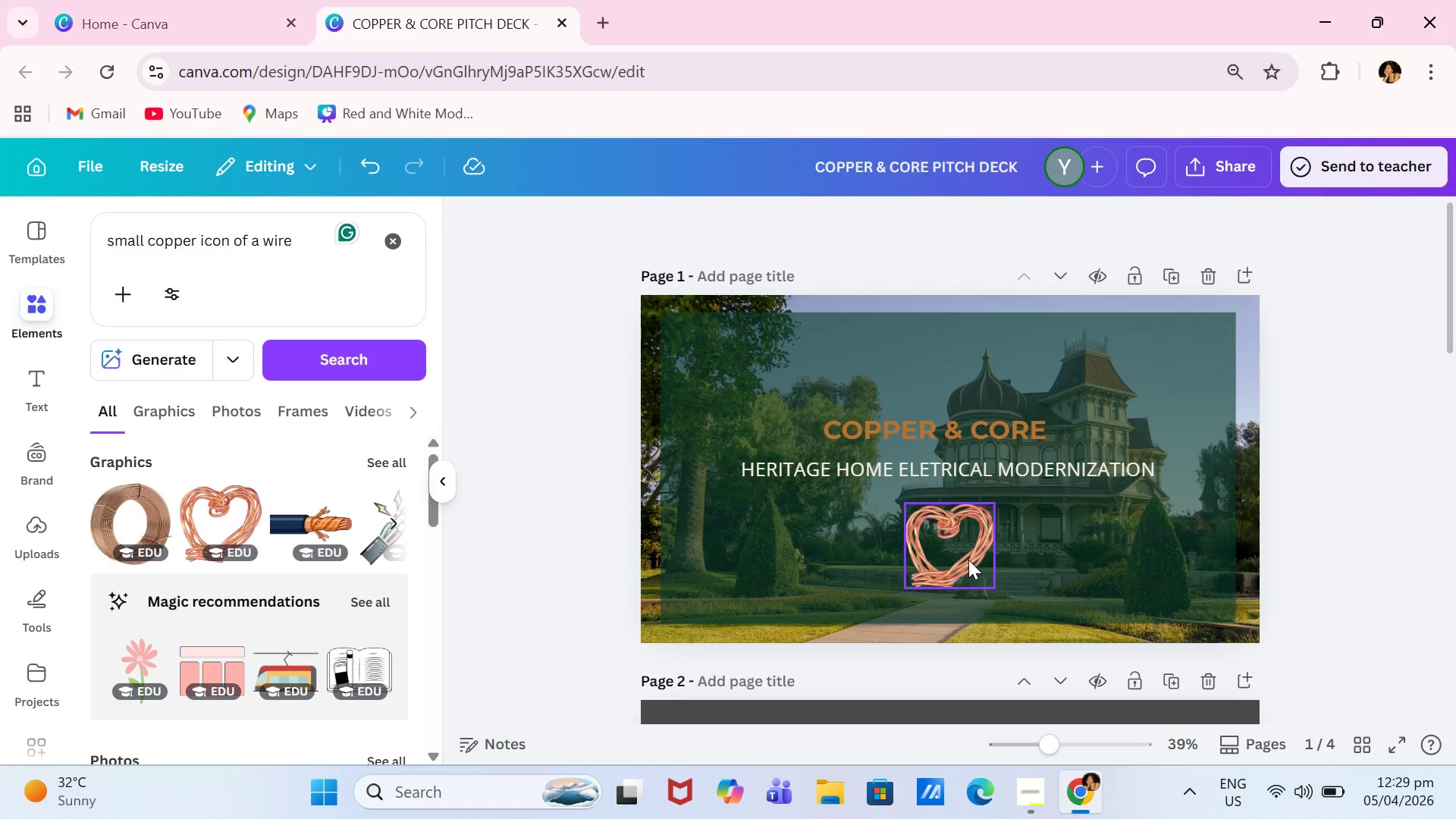 
left_click_drag(start_coordinate=[964, 557], to_coordinate=[964, 546])
 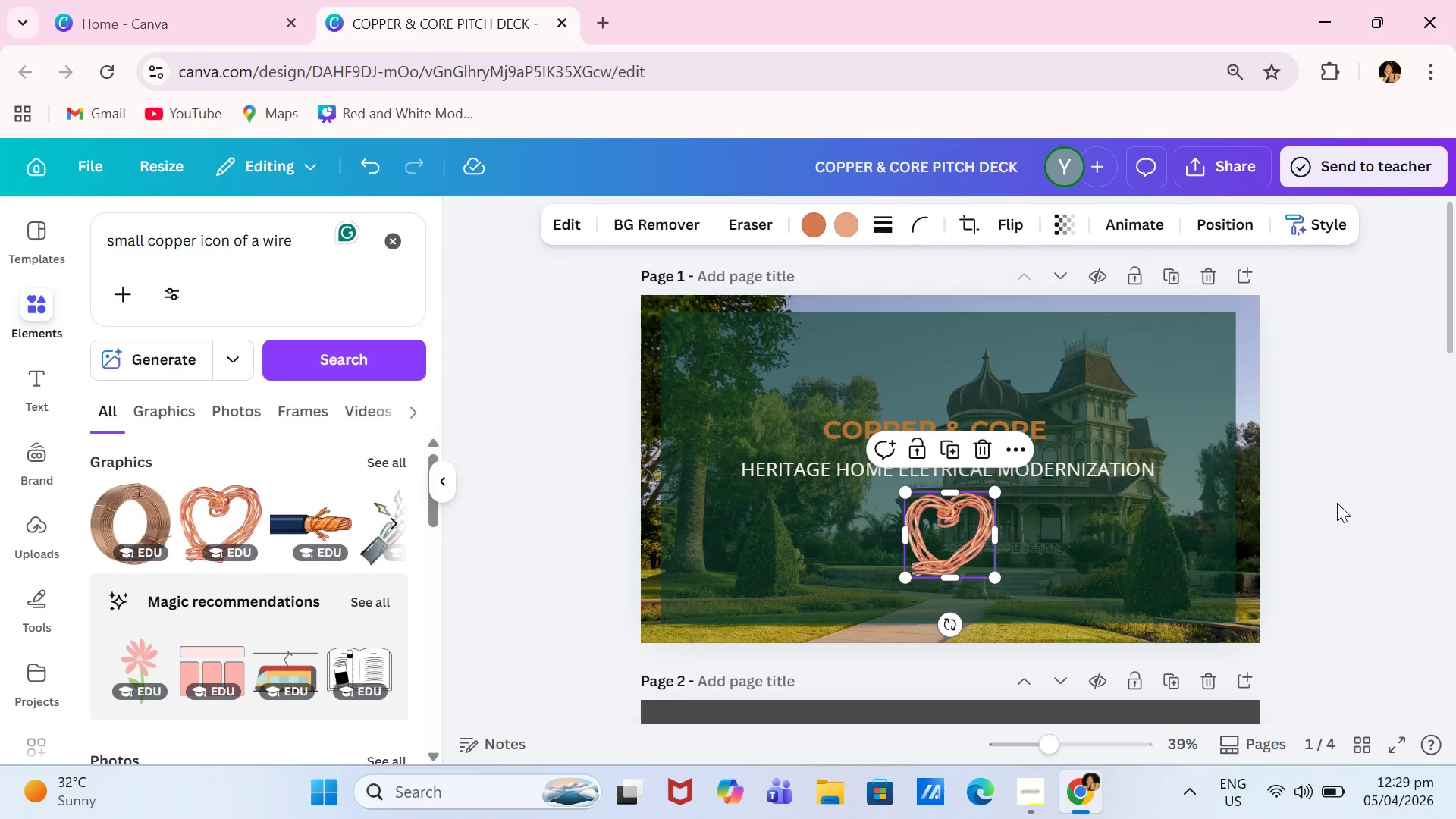 
left_click([1337, 503])
 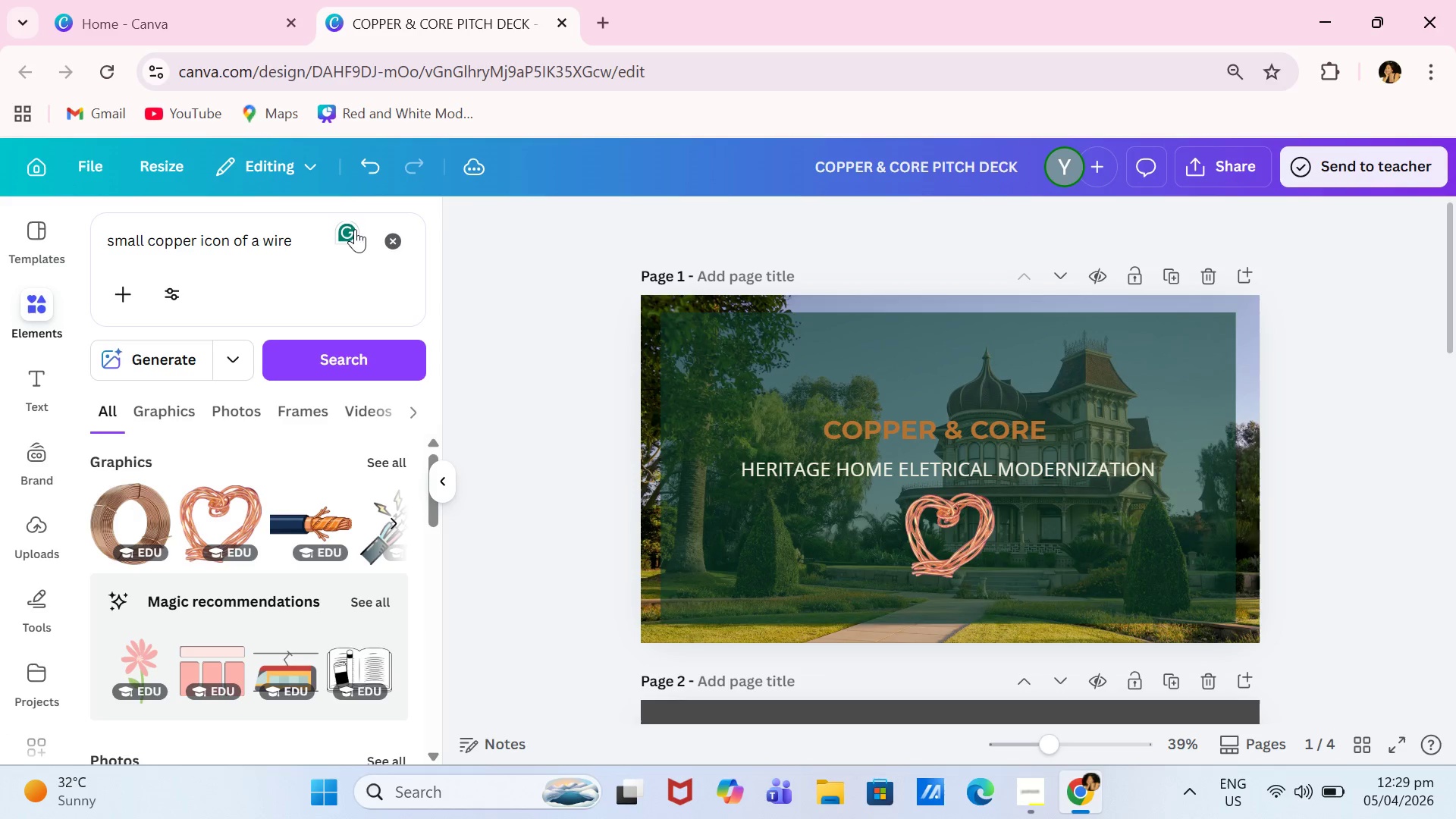 
double_click([383, 241])
 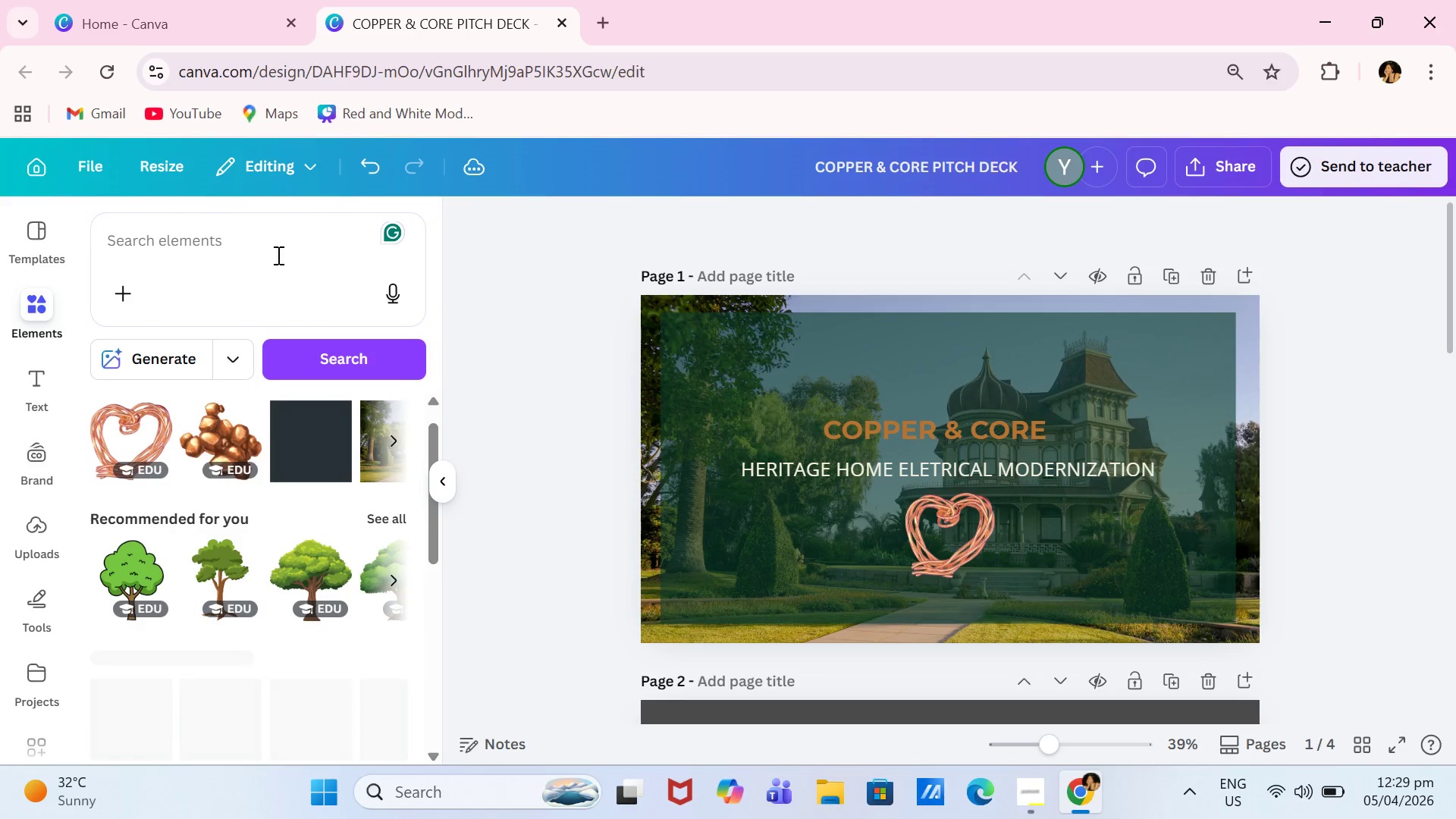 
left_click([277, 255])
 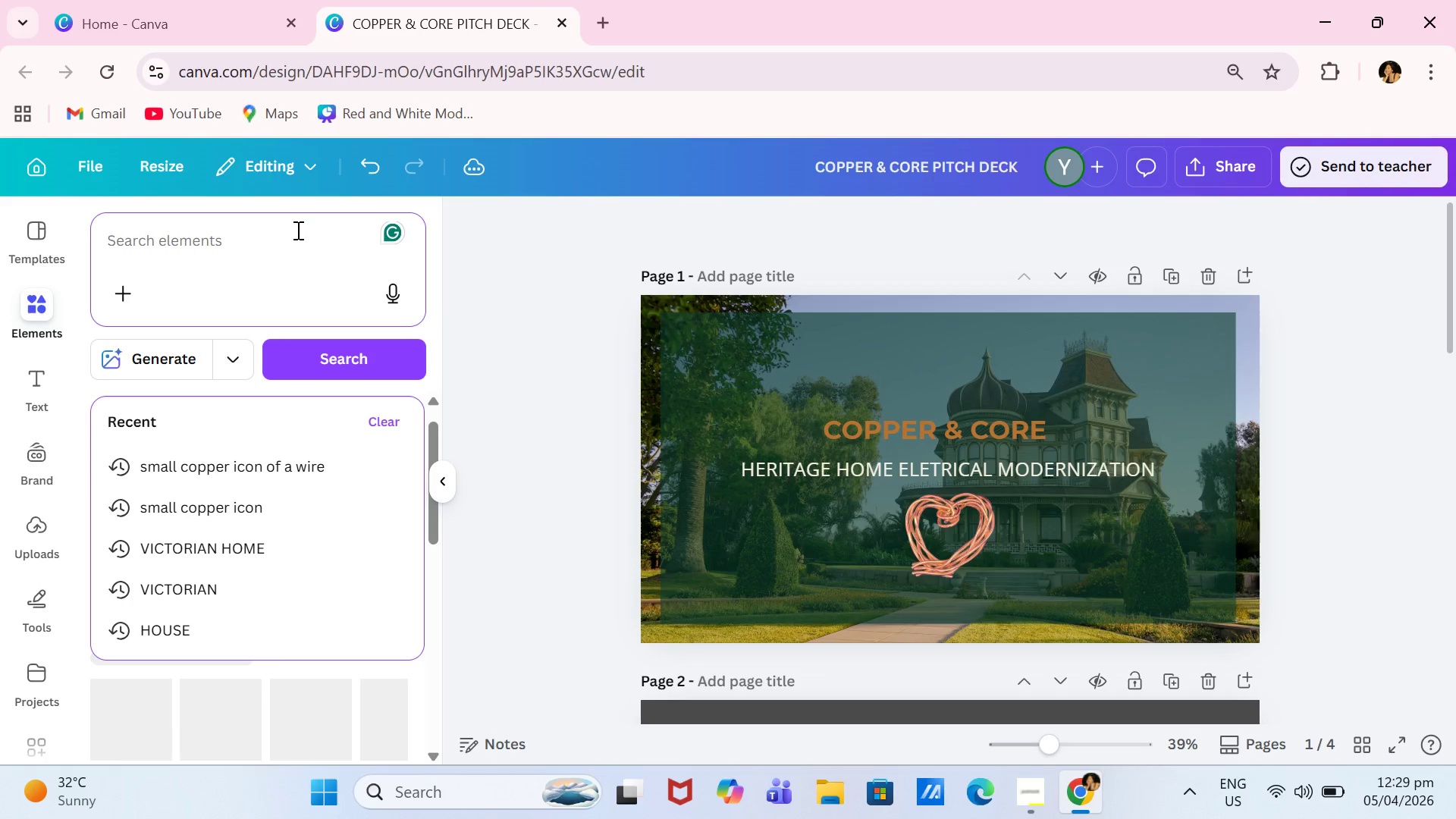 
type(SMART SWITHC)
key(Backspace)
key(Backspace)
key(Backspace)
type(TCH)
 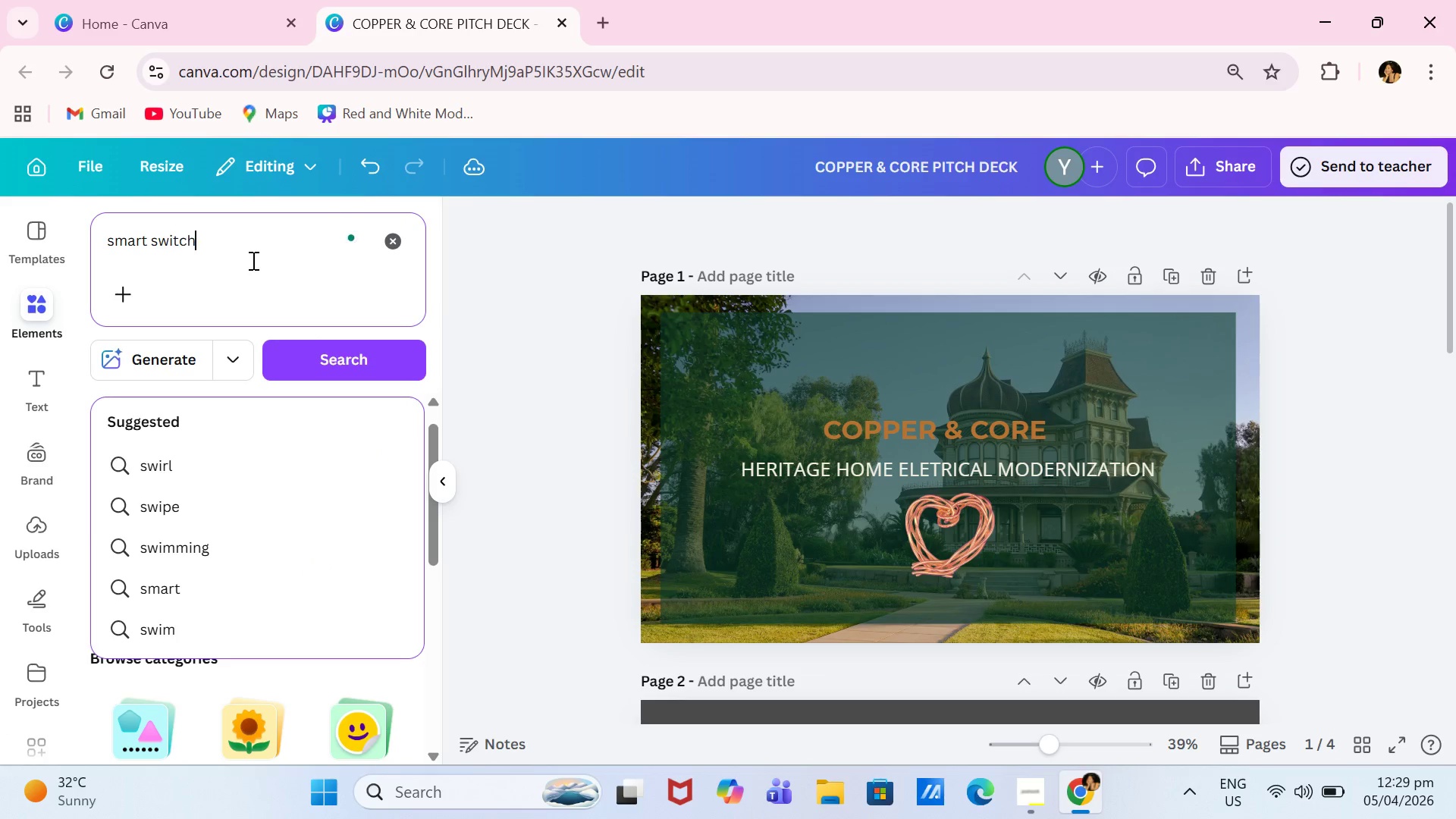 
key(Enter)
 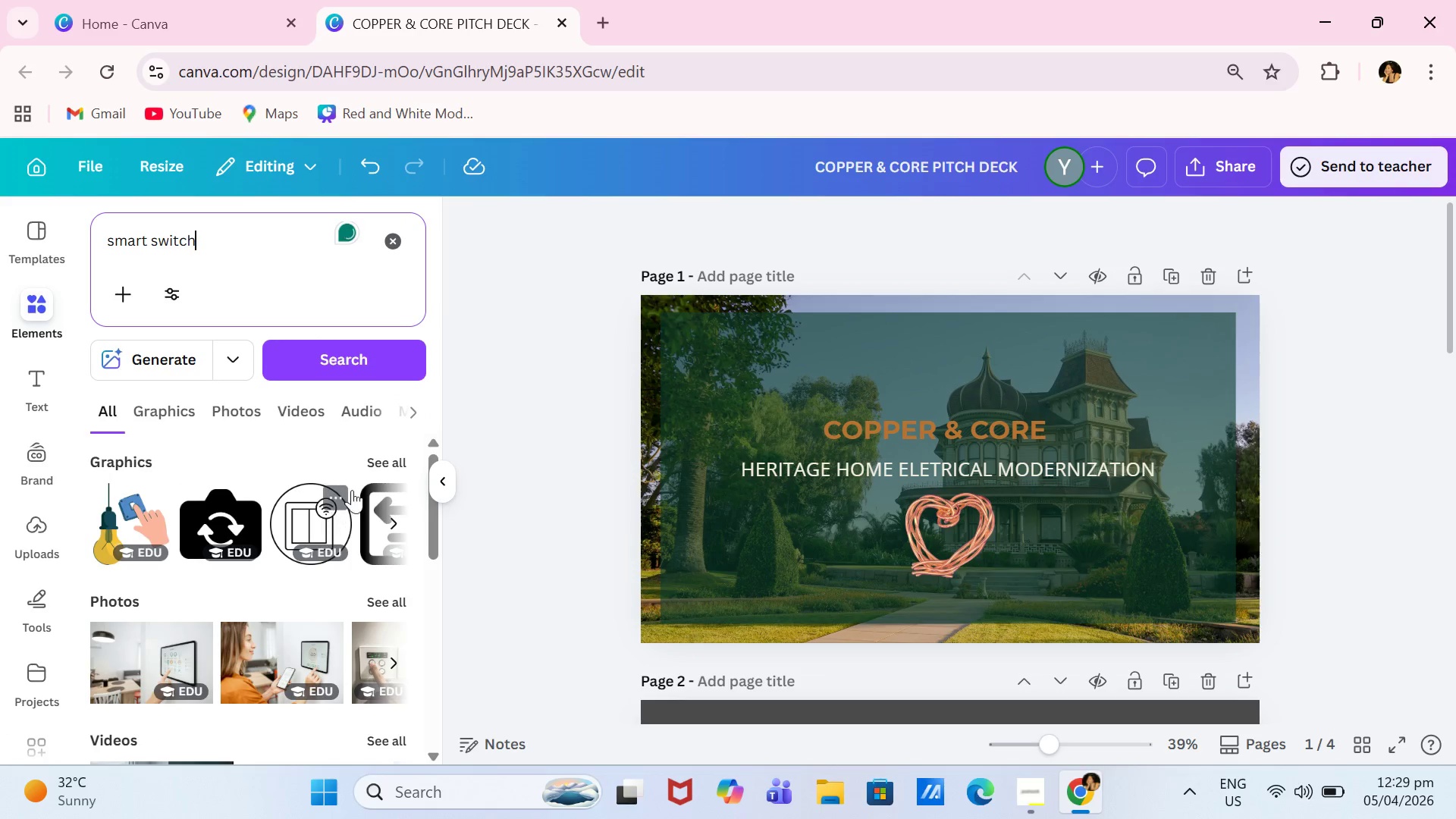 
left_click([384, 471])
 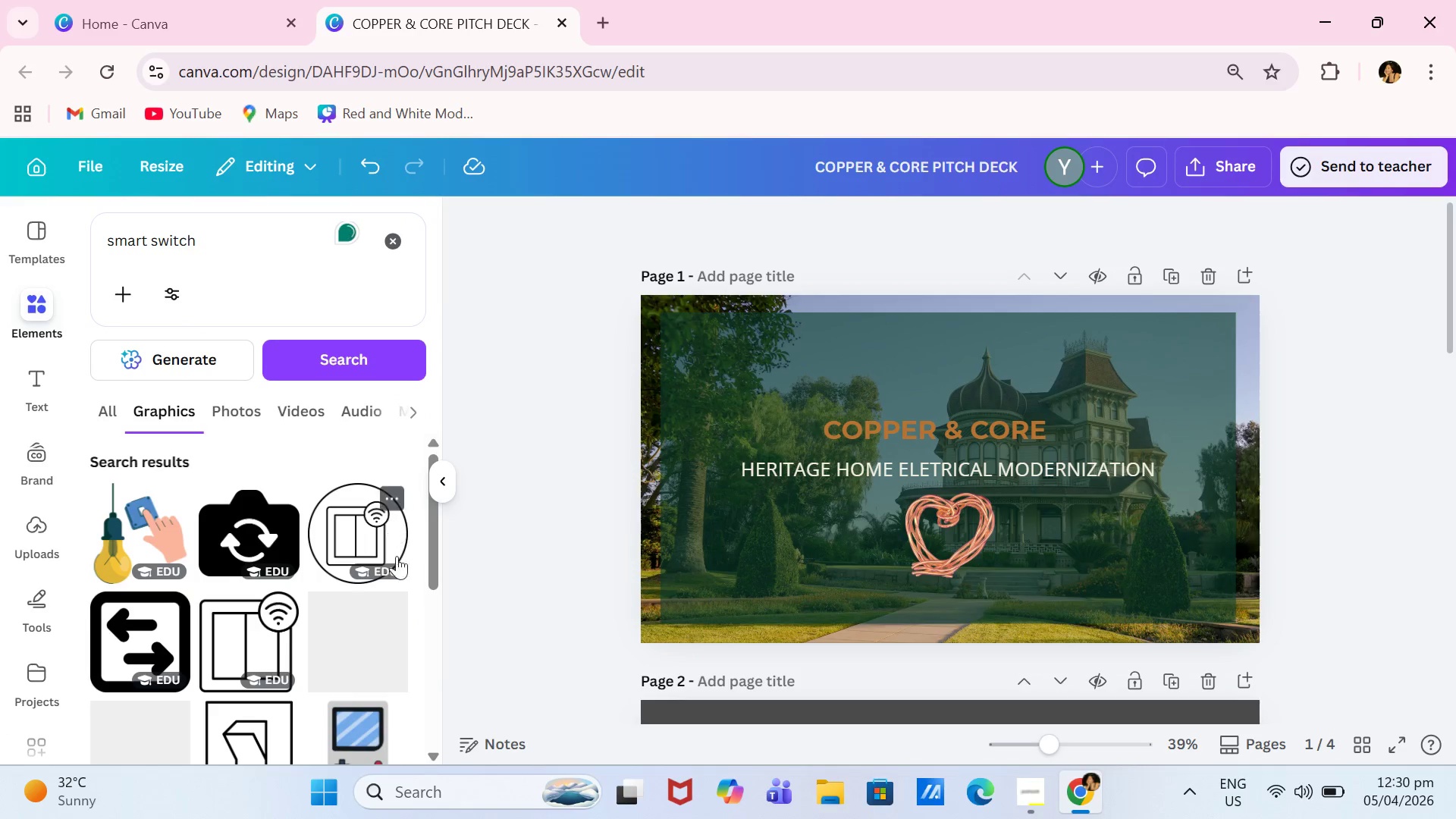 
scroll: coordinate [300, 628], scroll_direction: down, amount: 5.0
 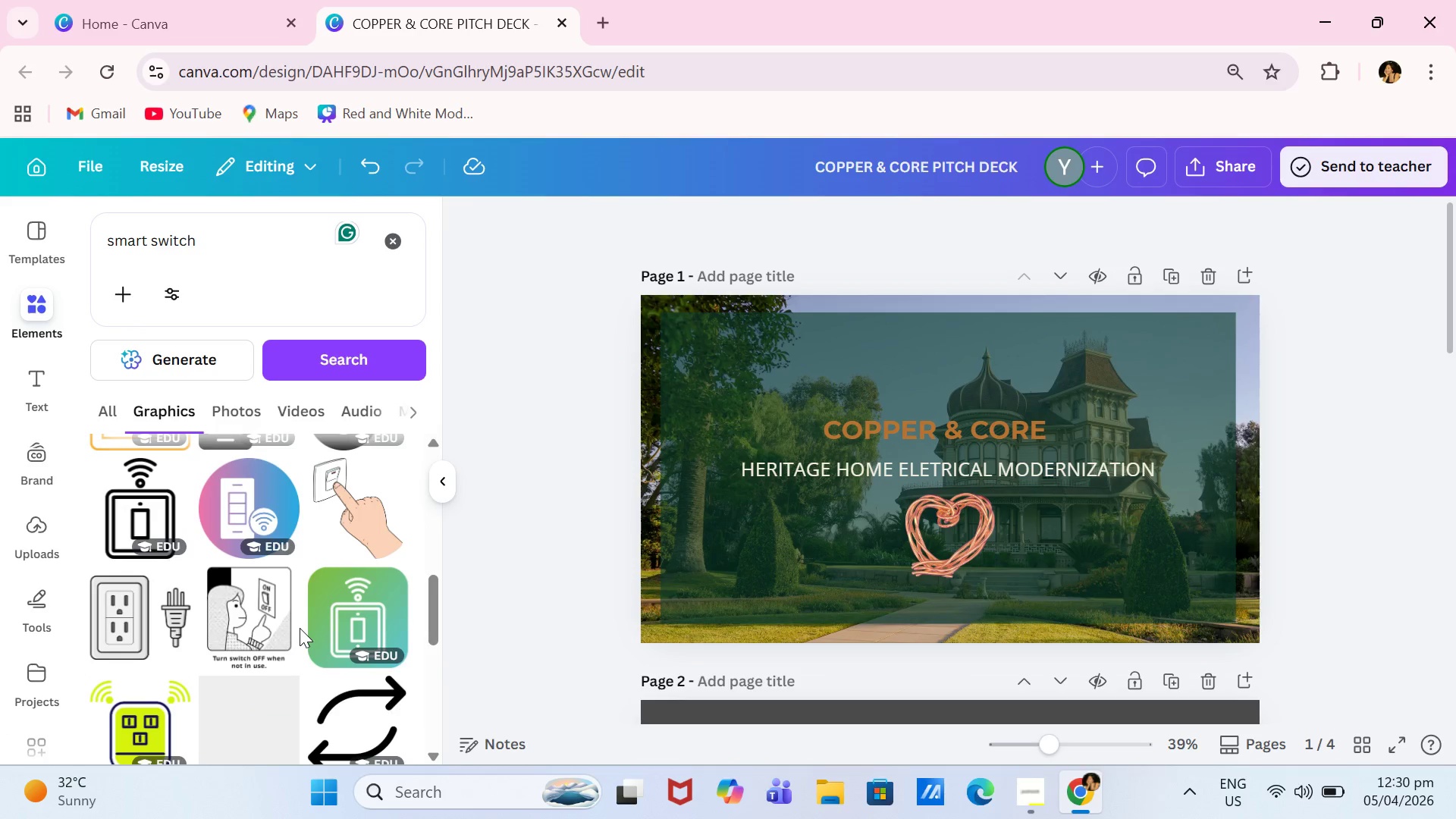 
scroll: coordinate [307, 493], scroll_direction: up, amount: 8.0
 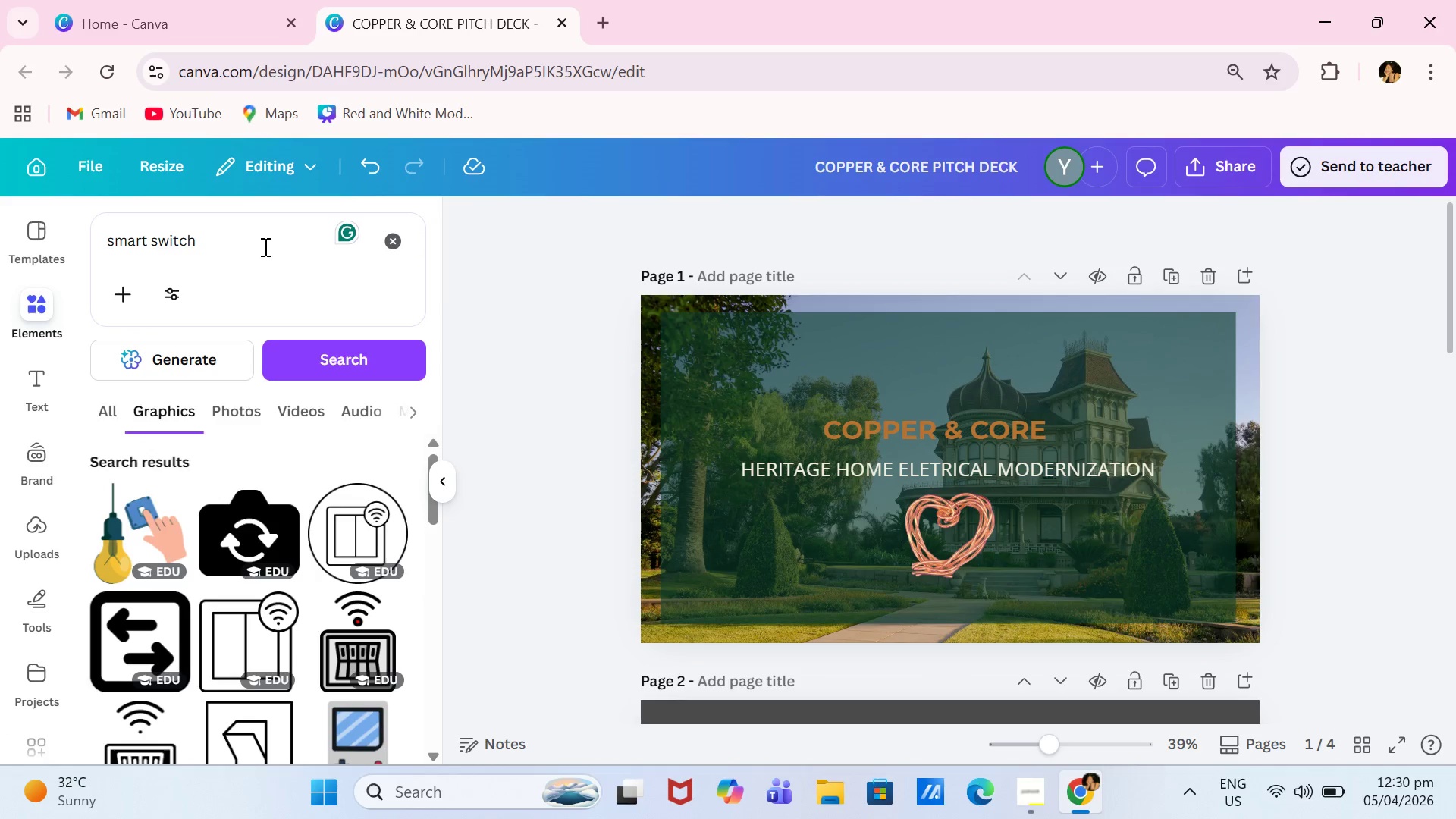 
left_click_drag(start_coordinate=[266, 243], to_coordinate=[110, 234])
 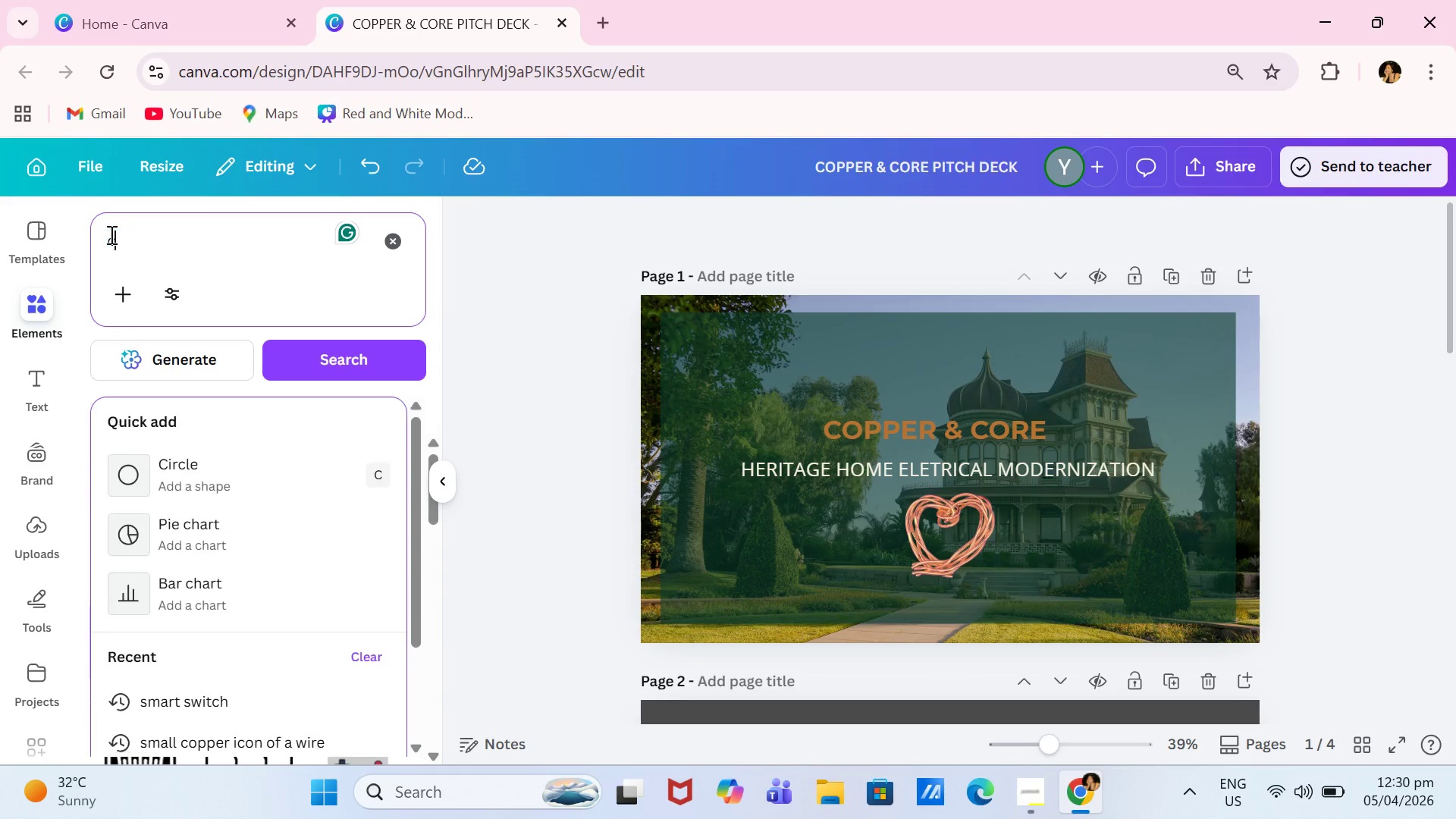 
type(COPPER WIRE)
 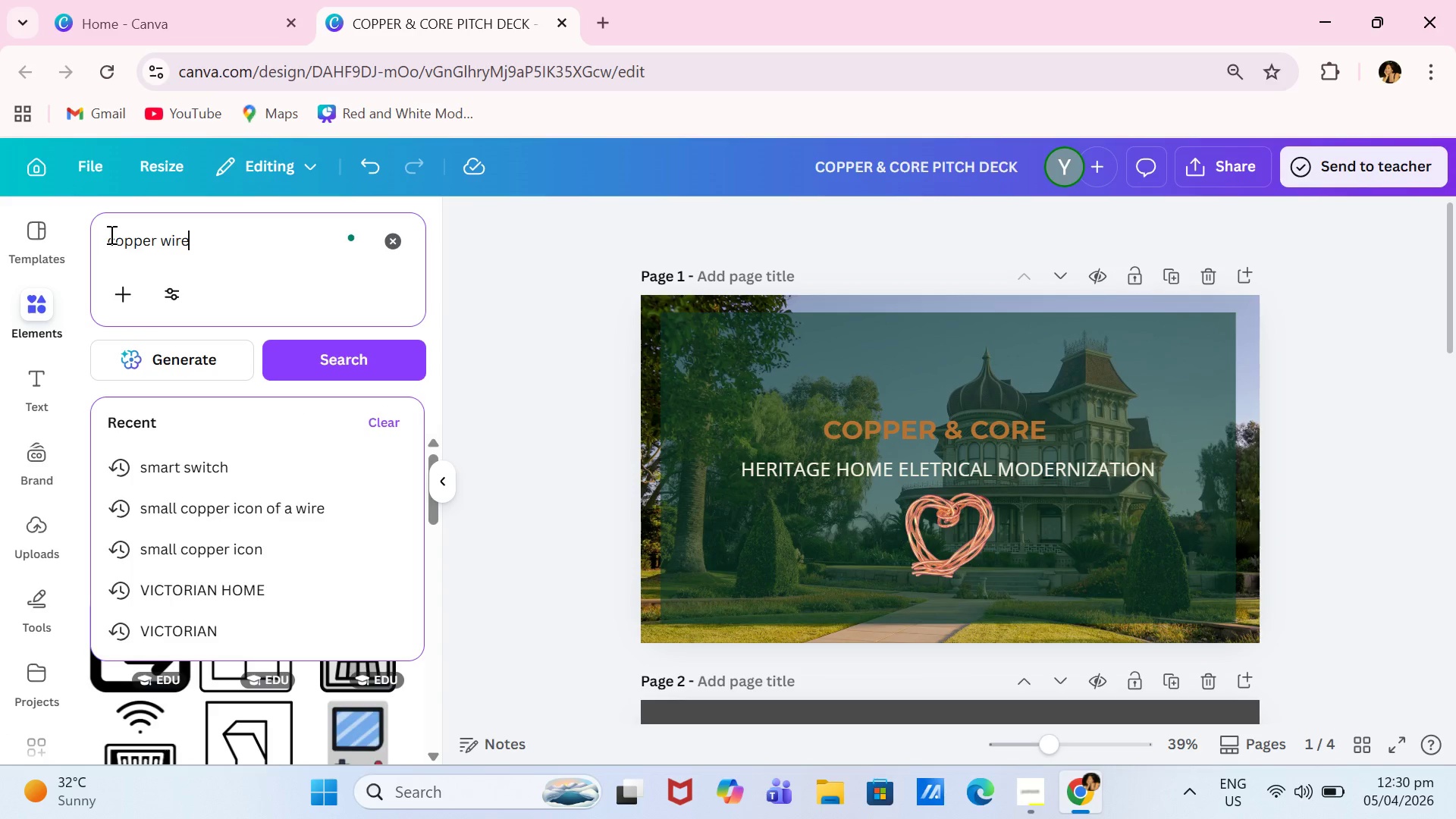 
key(Enter)
 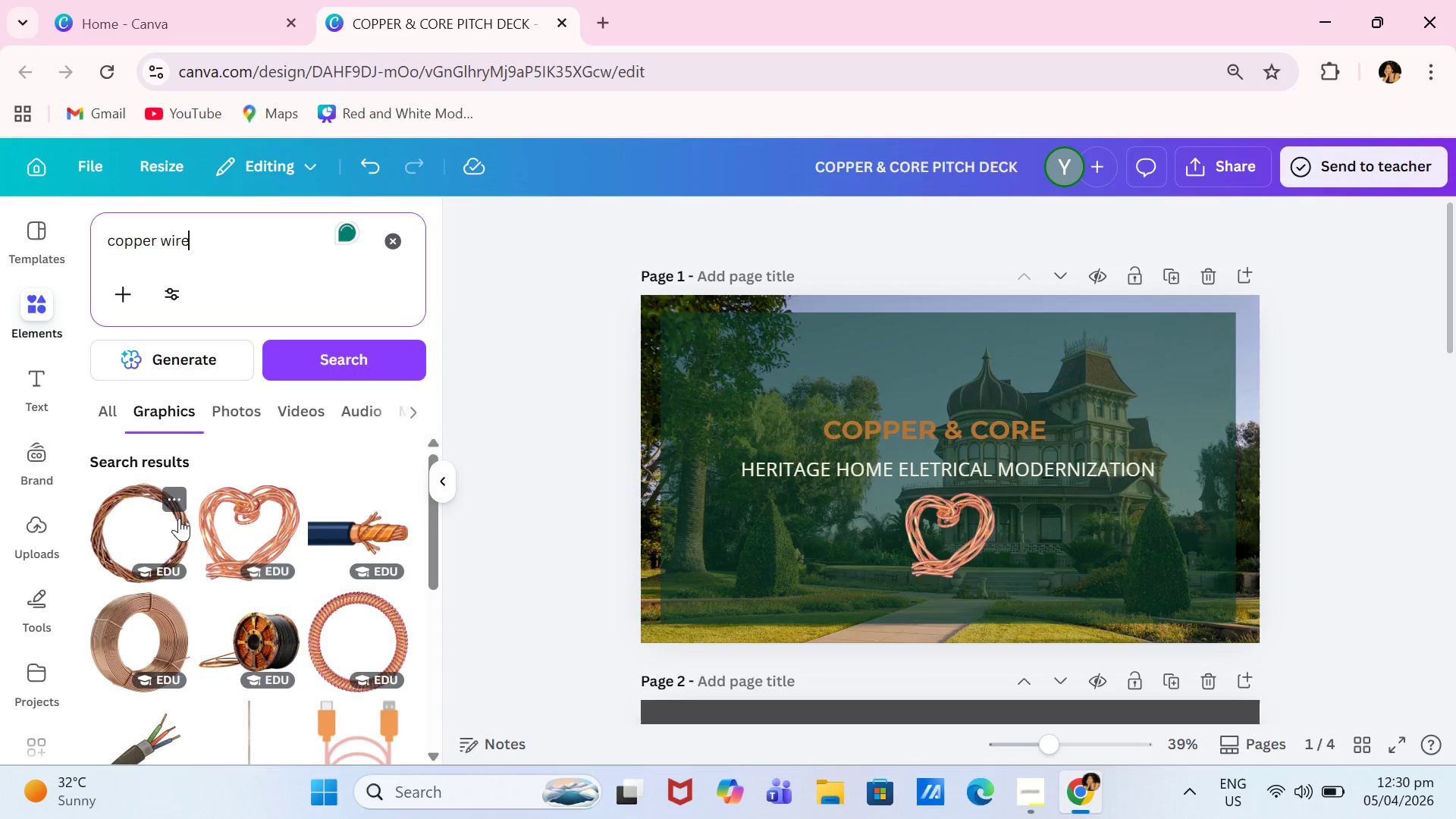 
scroll: coordinate [225, 540], scroll_direction: down, amount: 2.0
 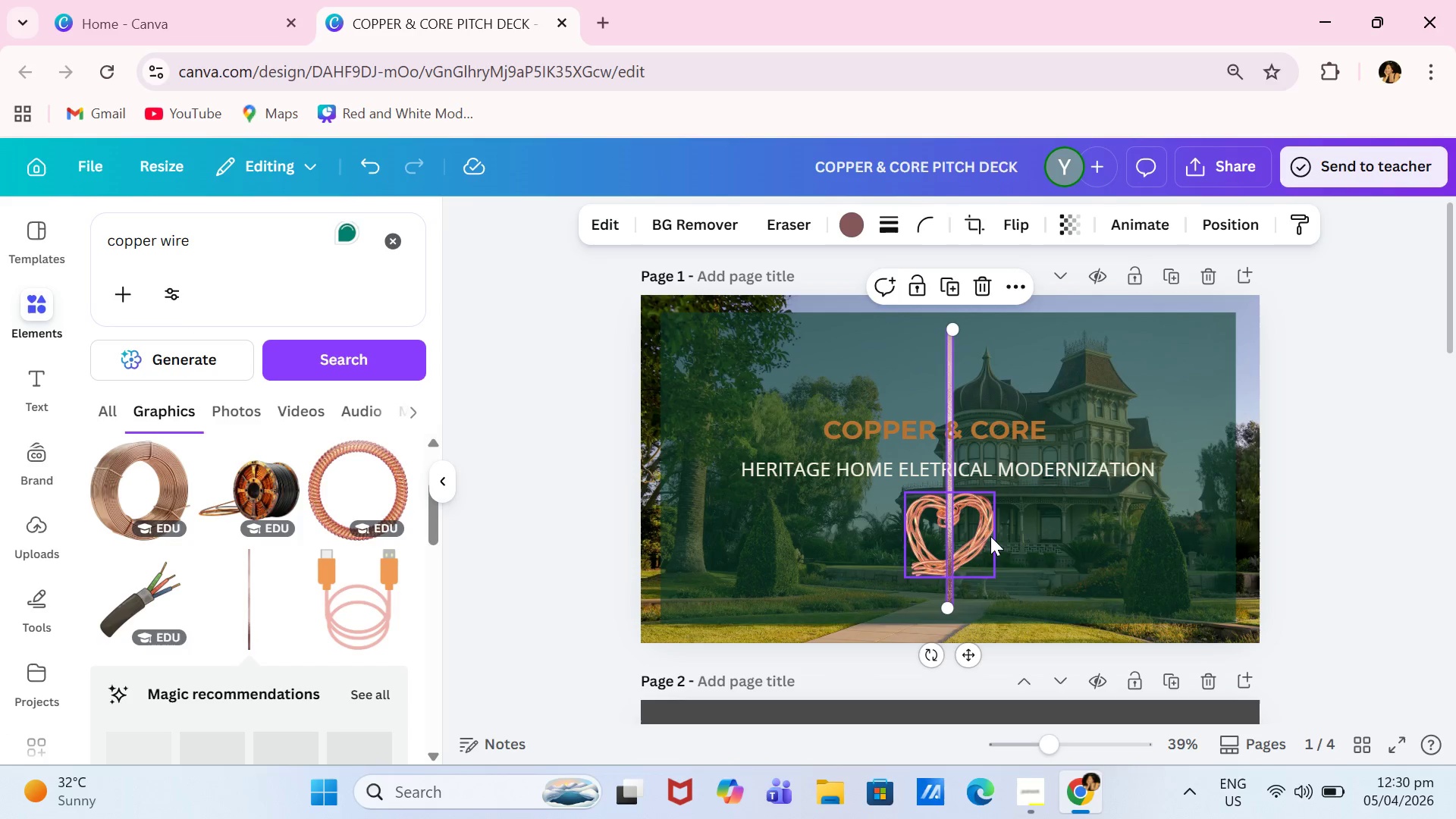 
double_click([988, 533])
 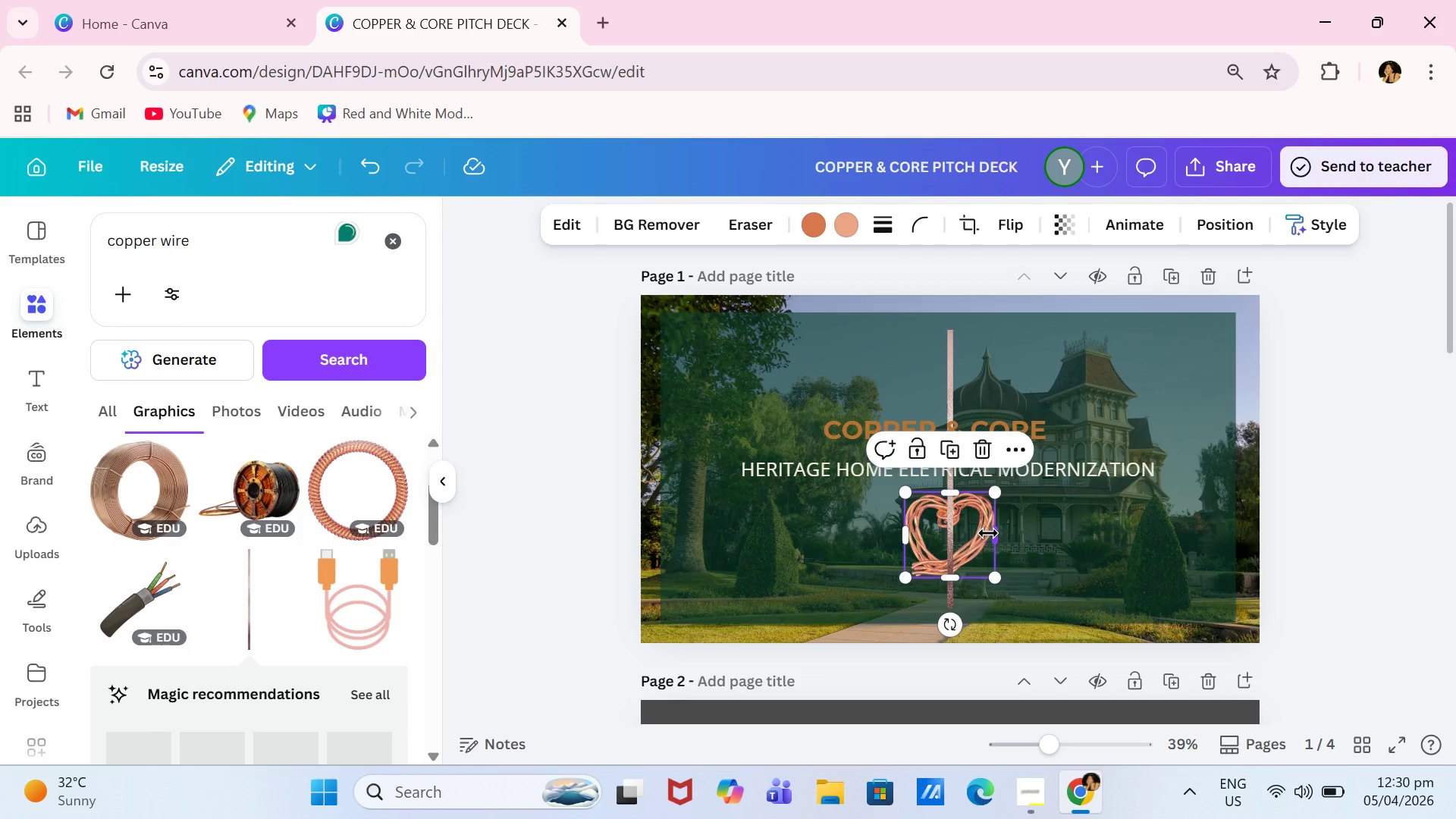 
key(Backspace)
 